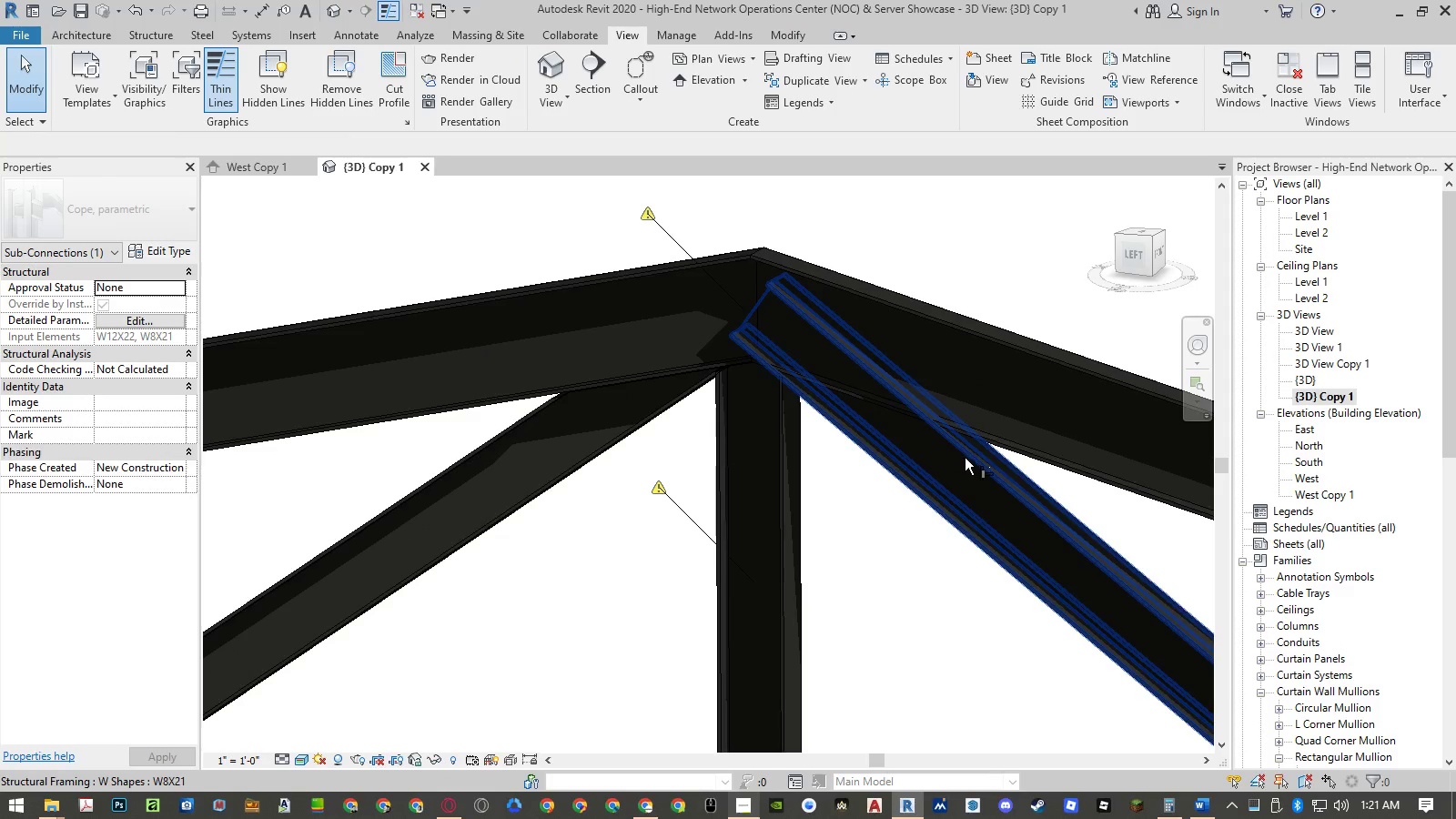 
left_click([966, 459])
 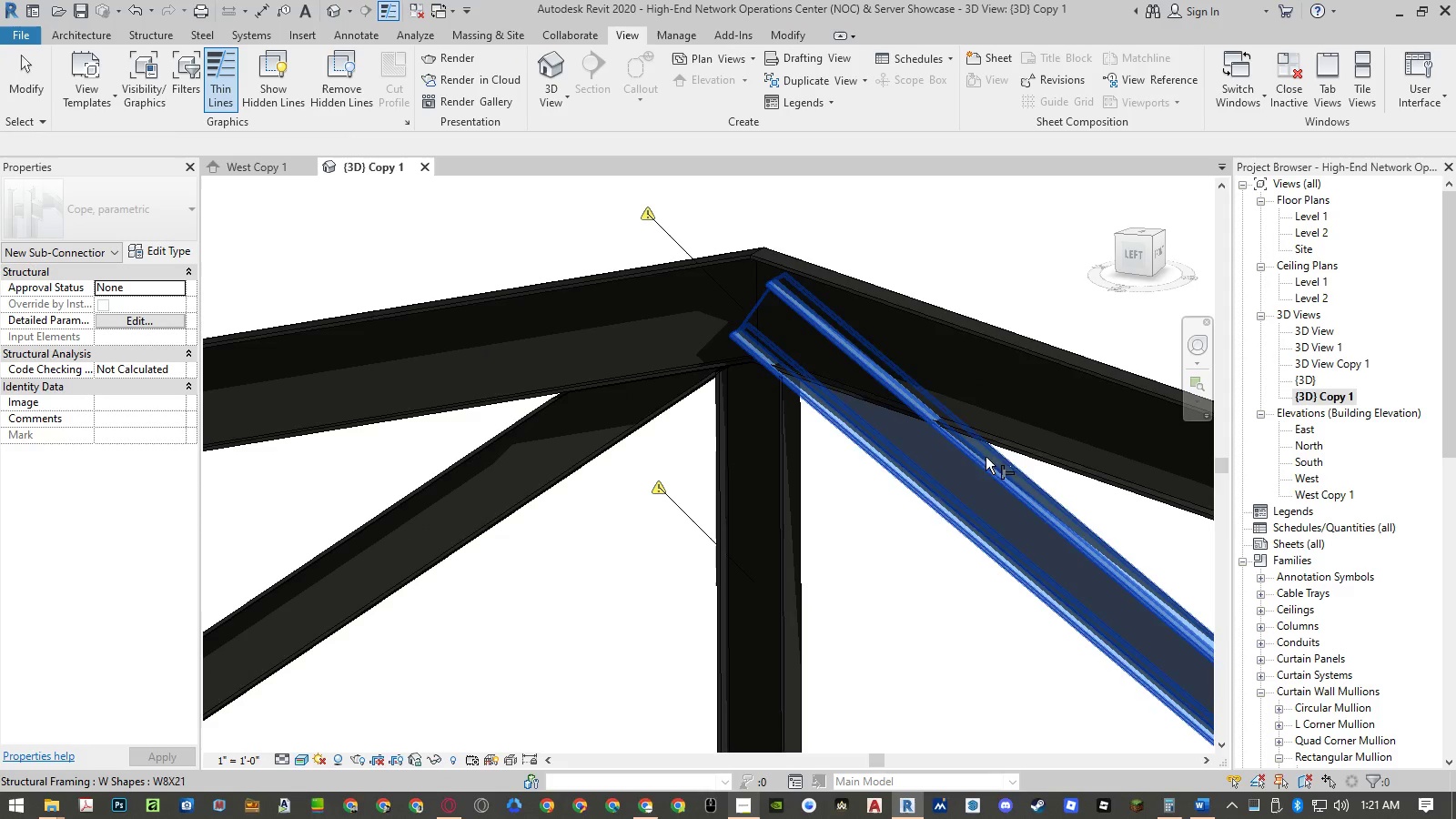 
hold_key(key=ControlLeft, duration=0.69)
 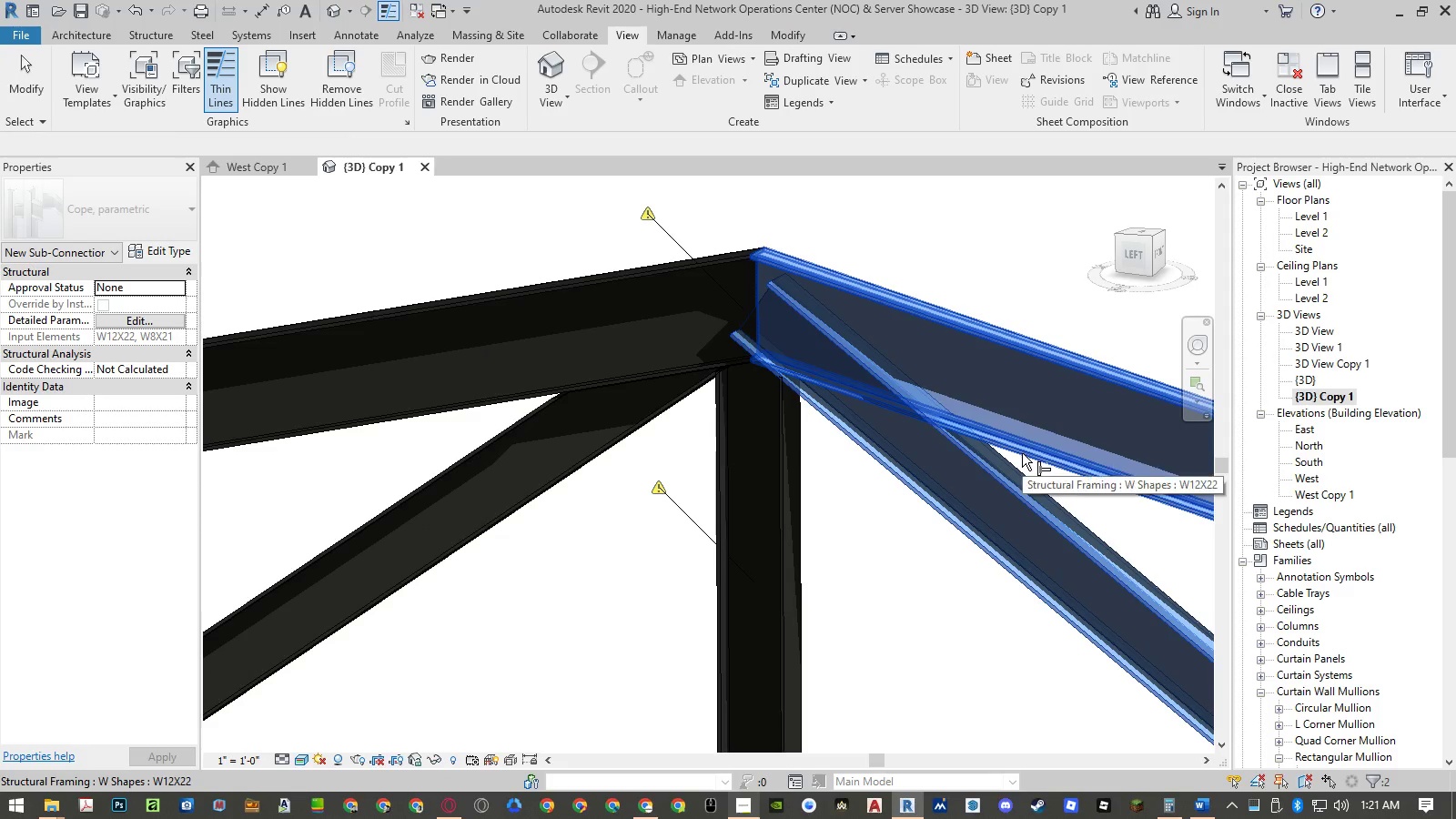 
key(NumpadEnter)
 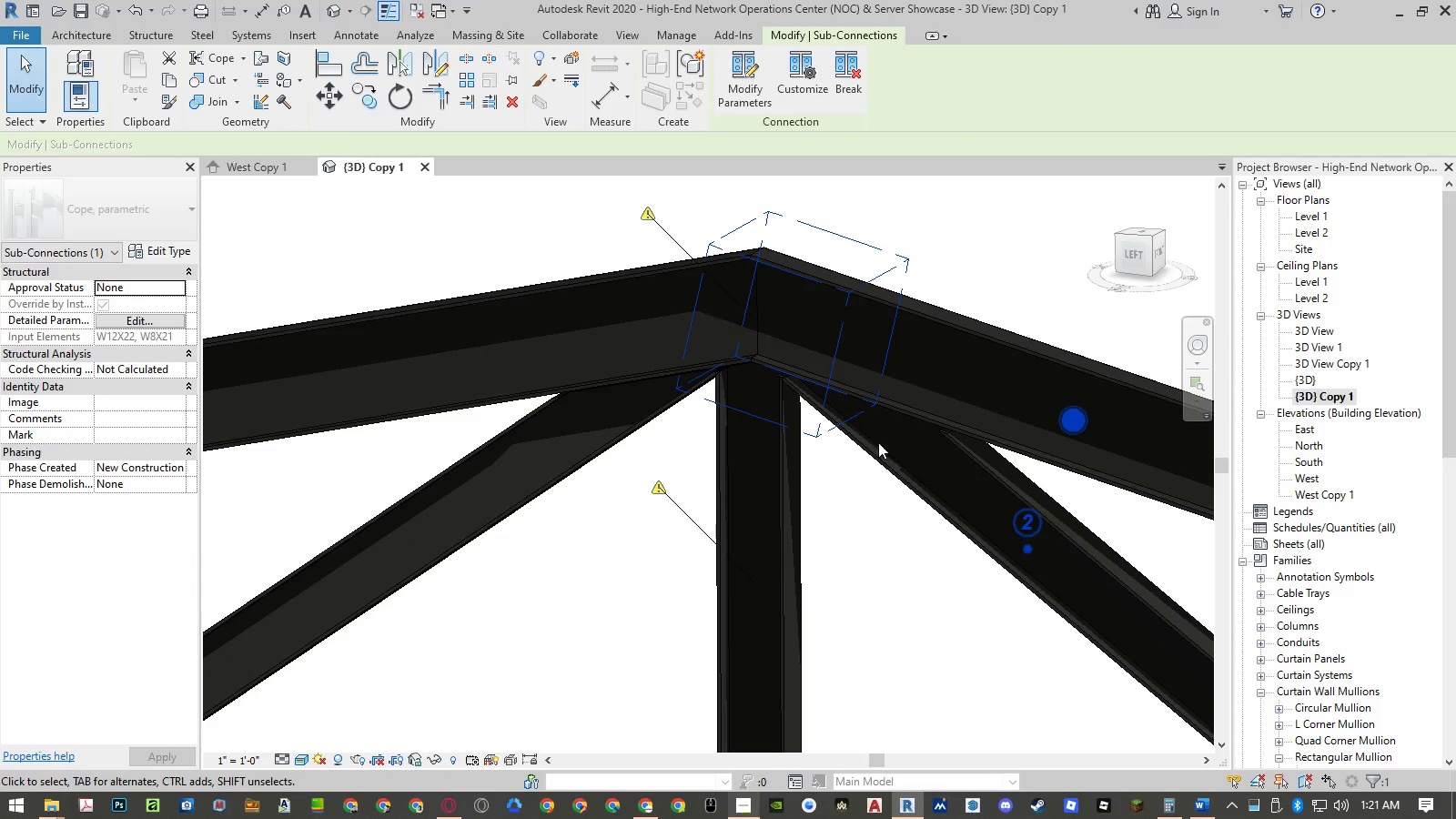 
key(Escape)
 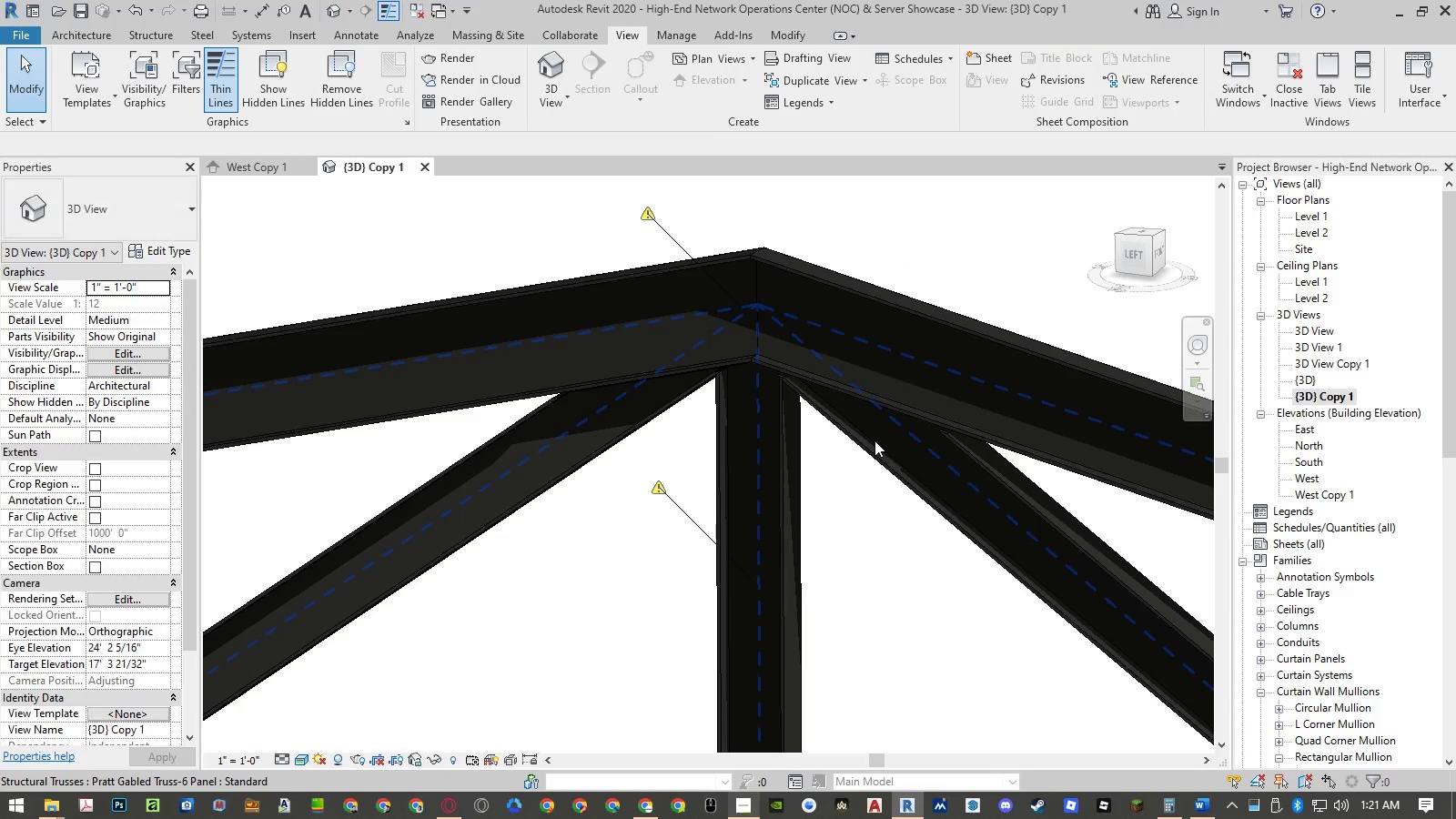 
key(Escape)
 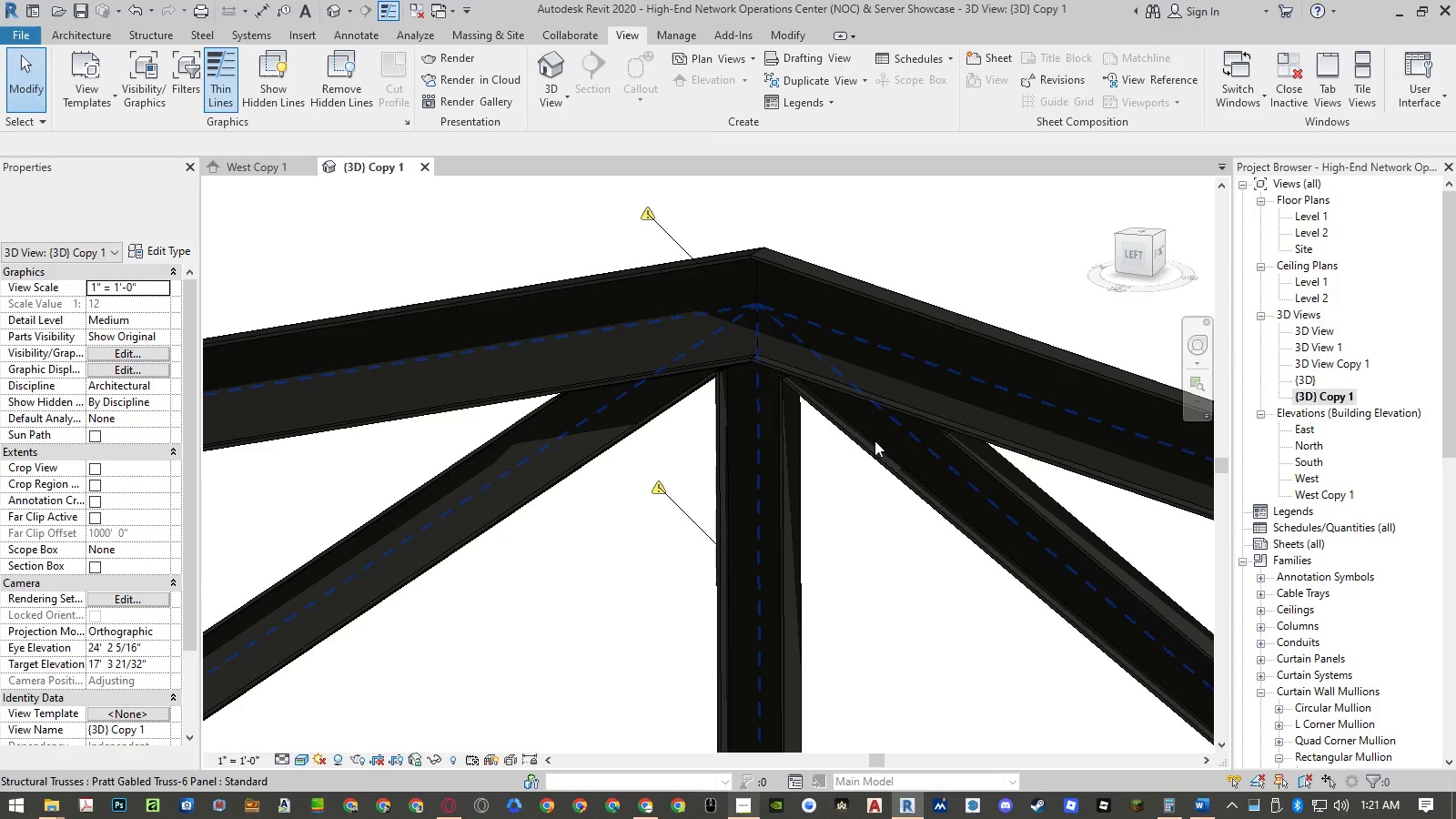 
key(Escape)
 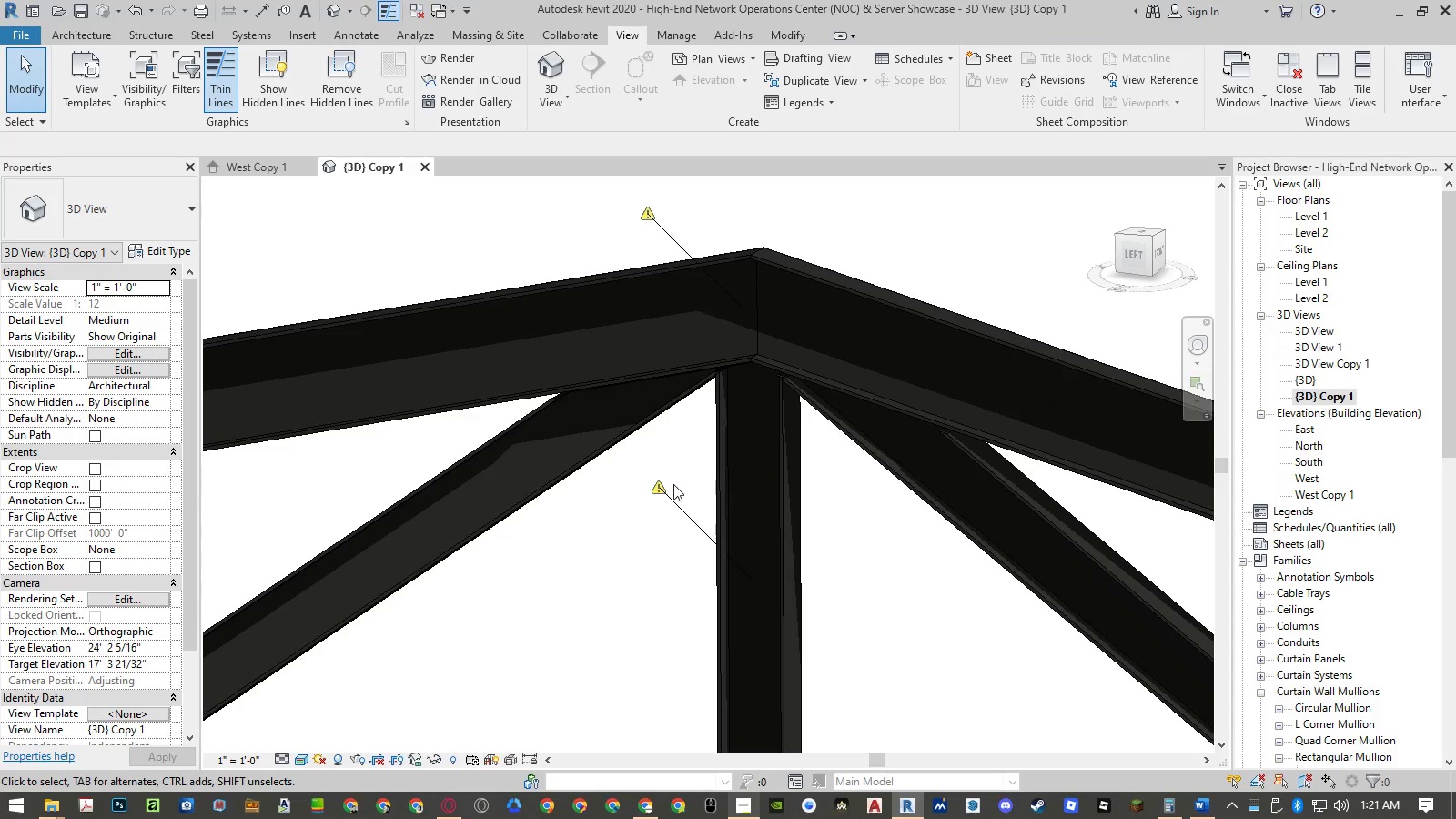 
left_click([659, 490])
 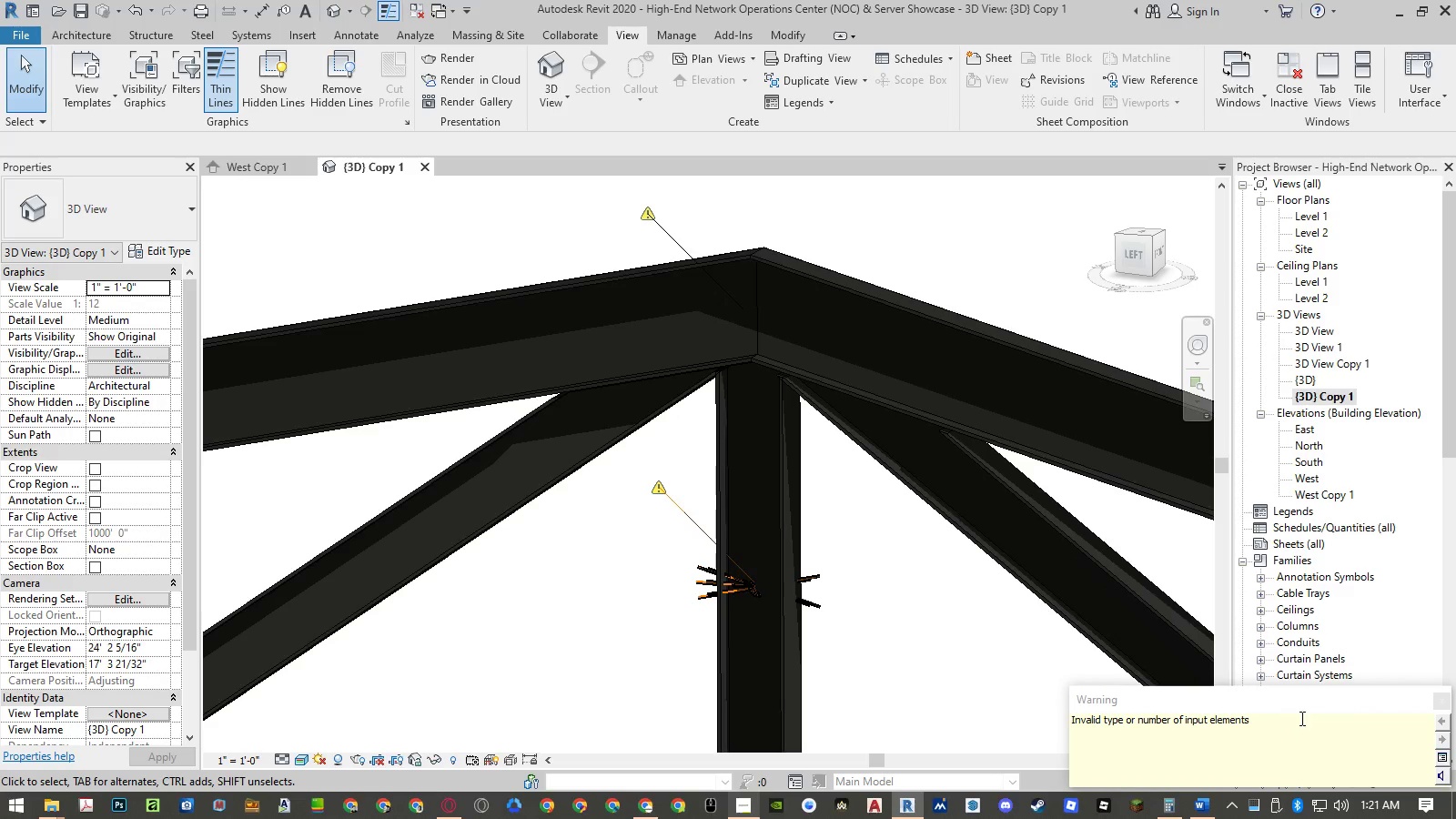 
scroll: coordinate [1350, 740], scroll_direction: down, amount: 3.0
 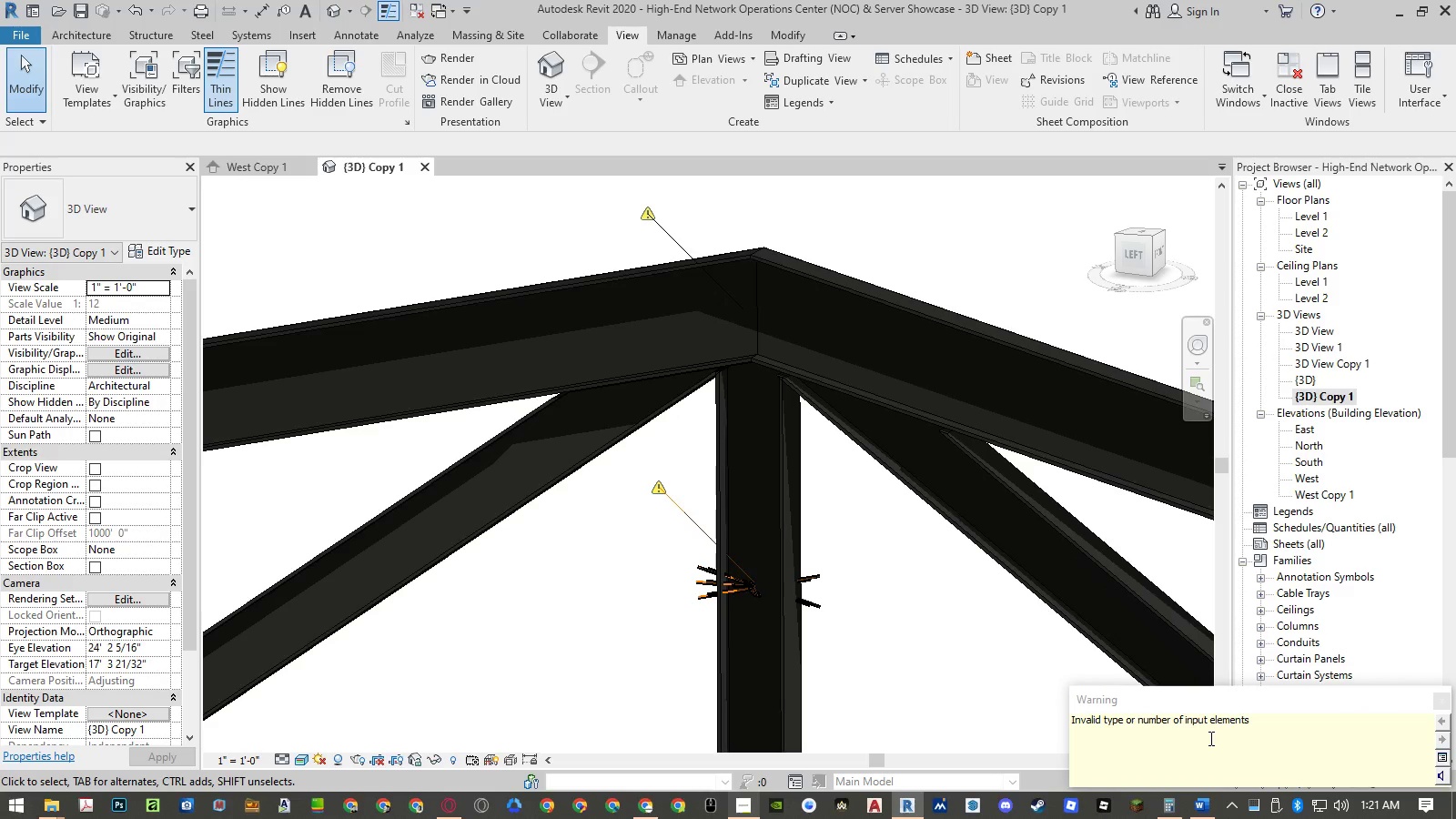 
left_click([1209, 737])
 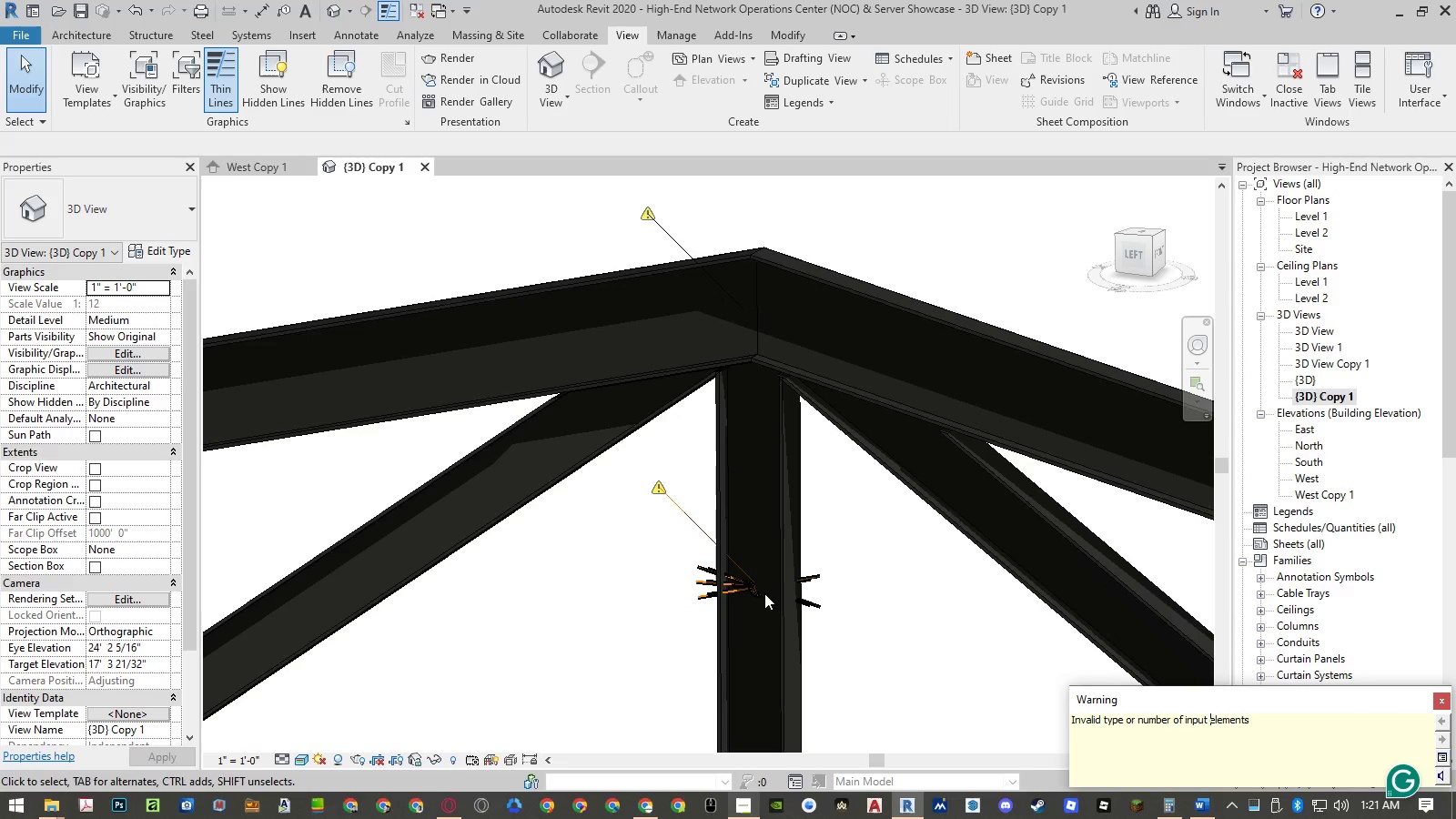 
left_click([750, 588])
 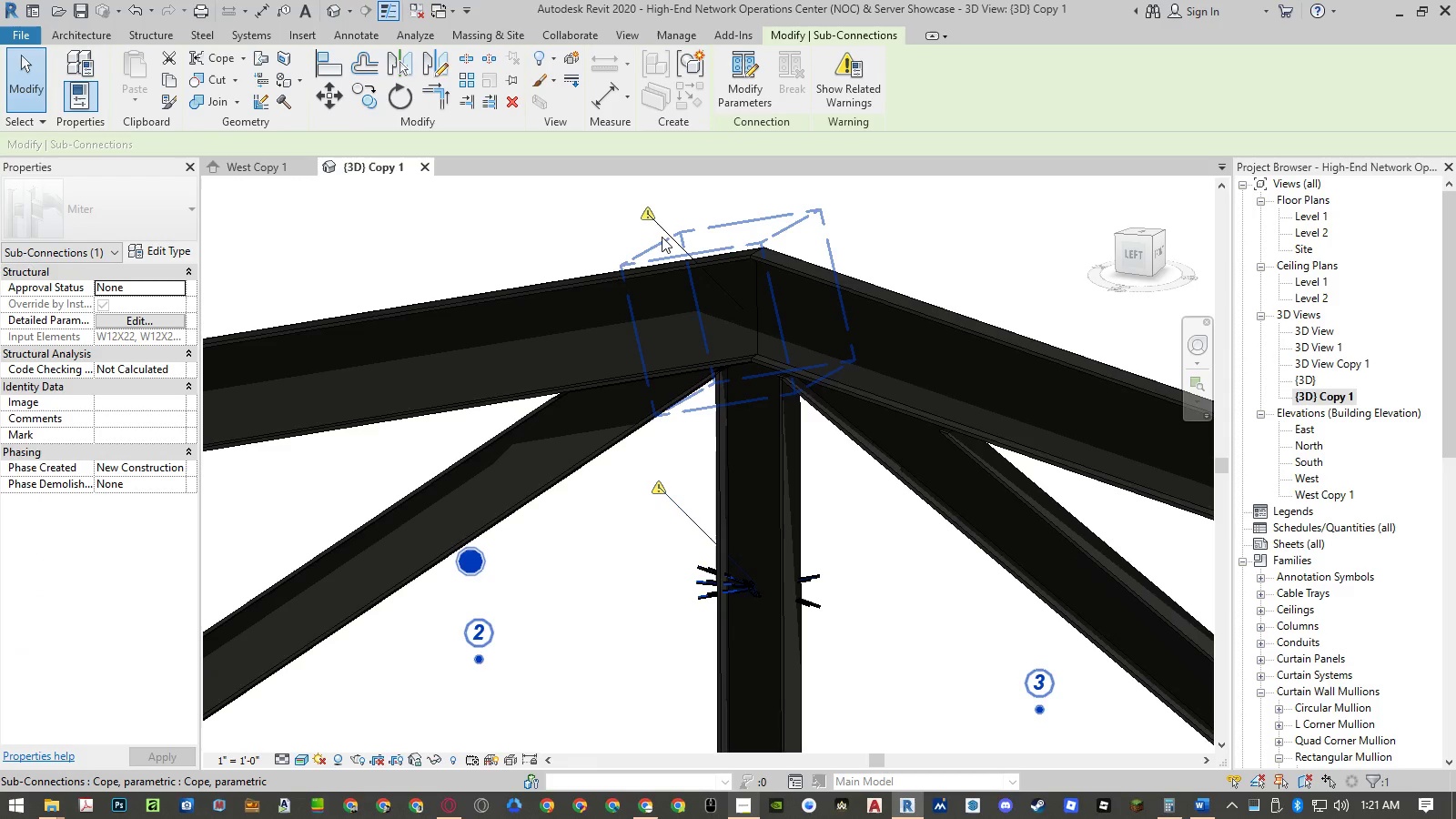 
left_click([895, 358])
 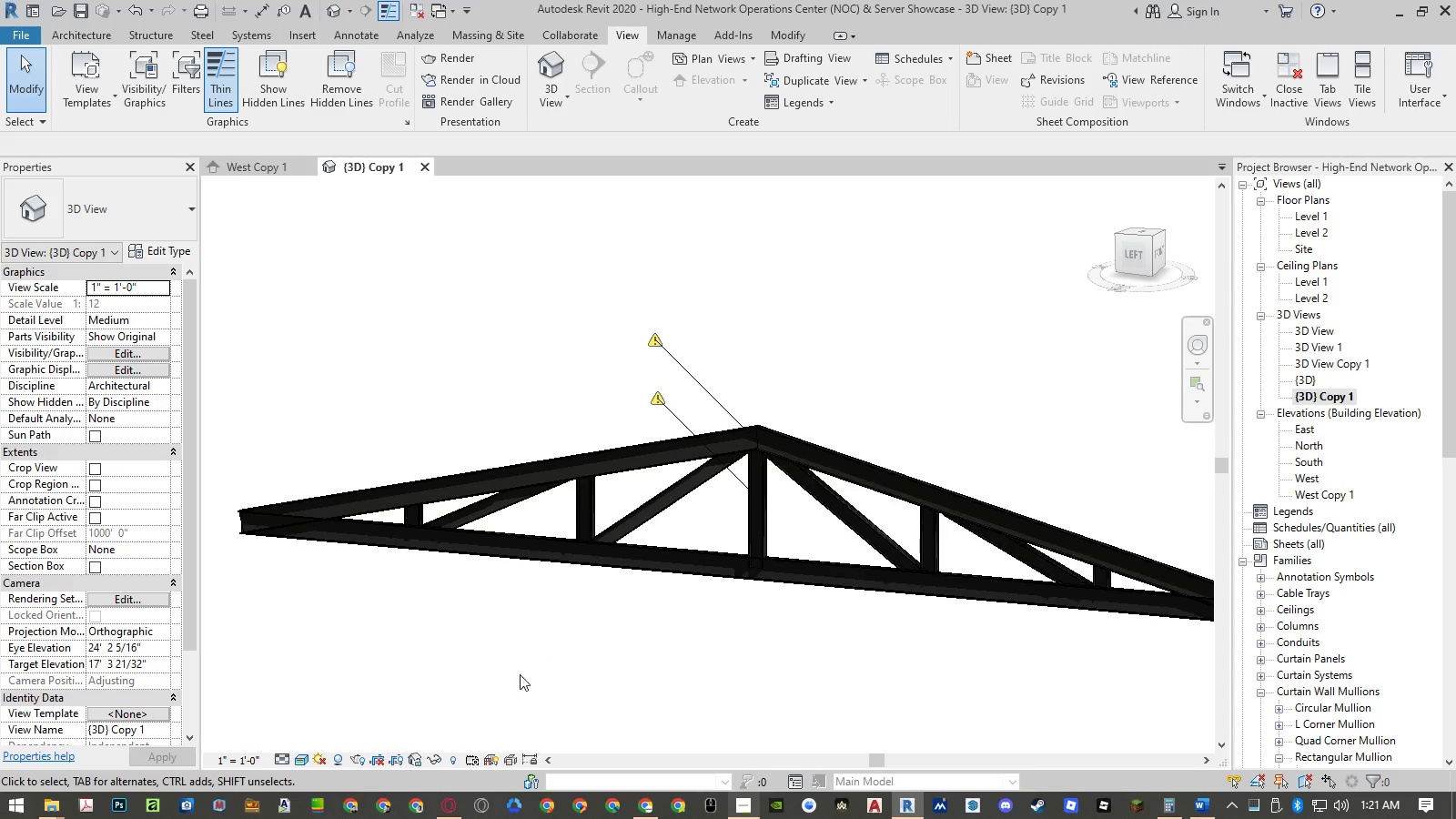 
scroll: coordinate [757, 474], scroll_direction: down, amount: 11.0
 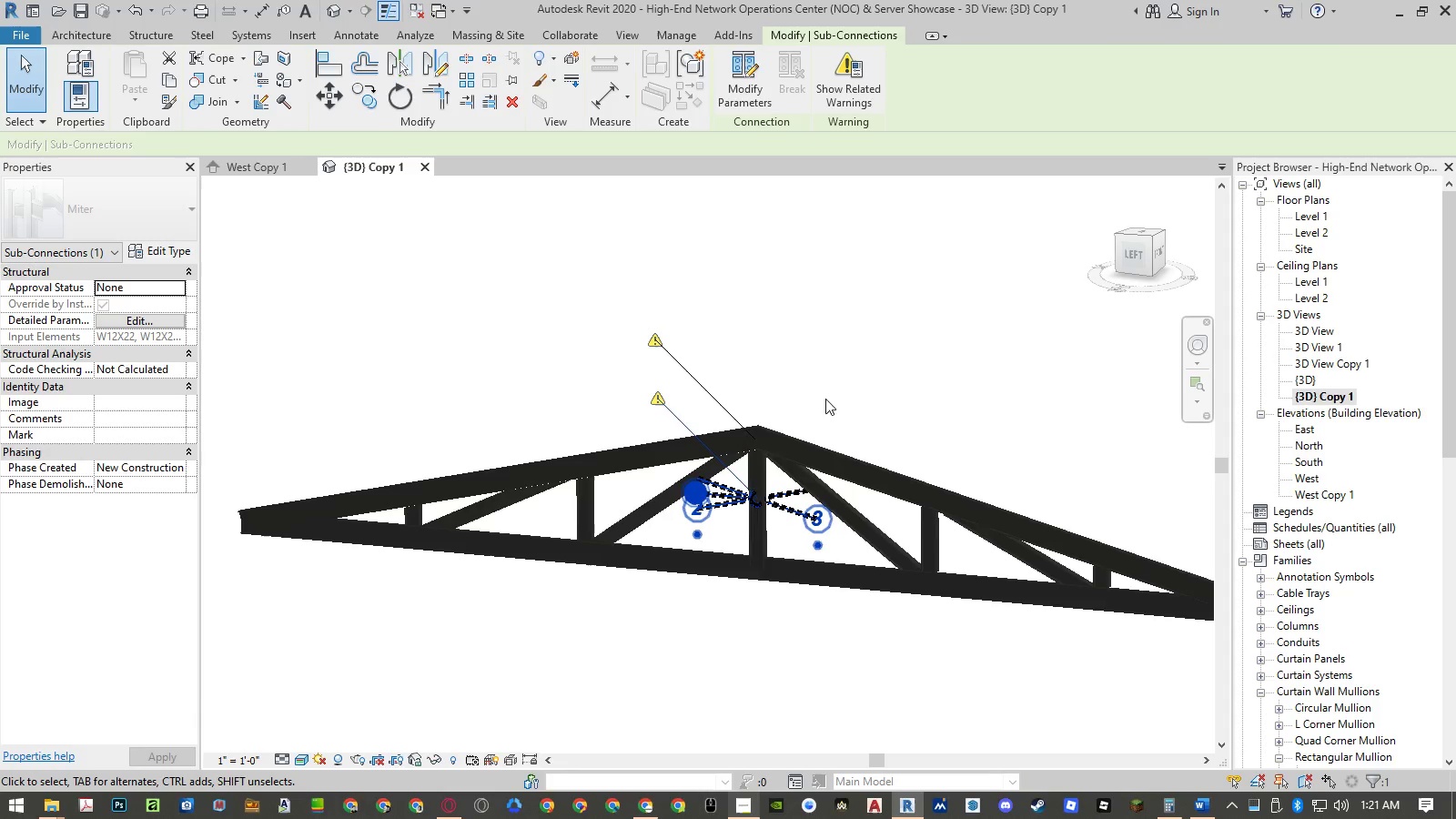 
wait(8.82)
 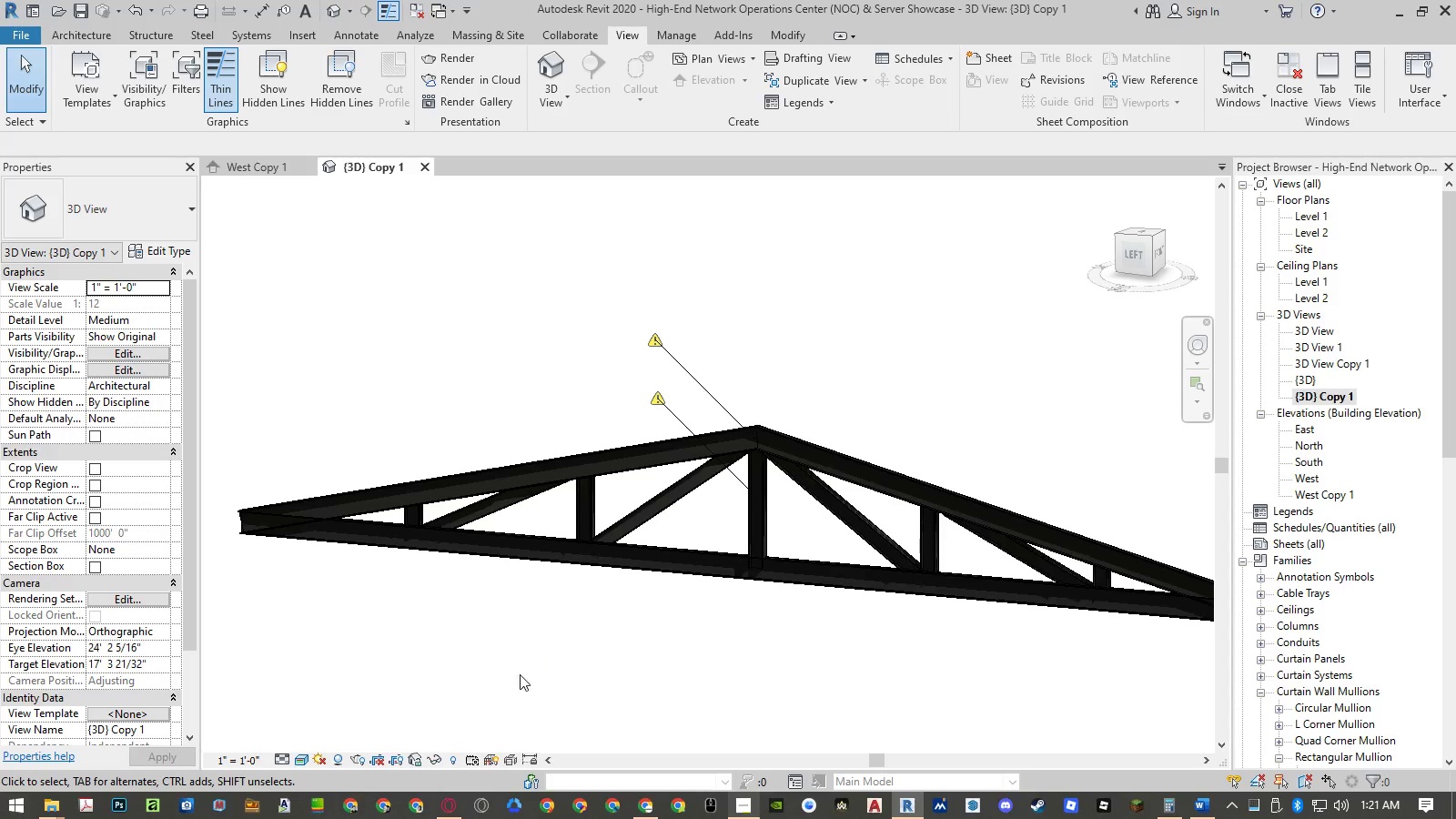 
double_click([1315, 235])
 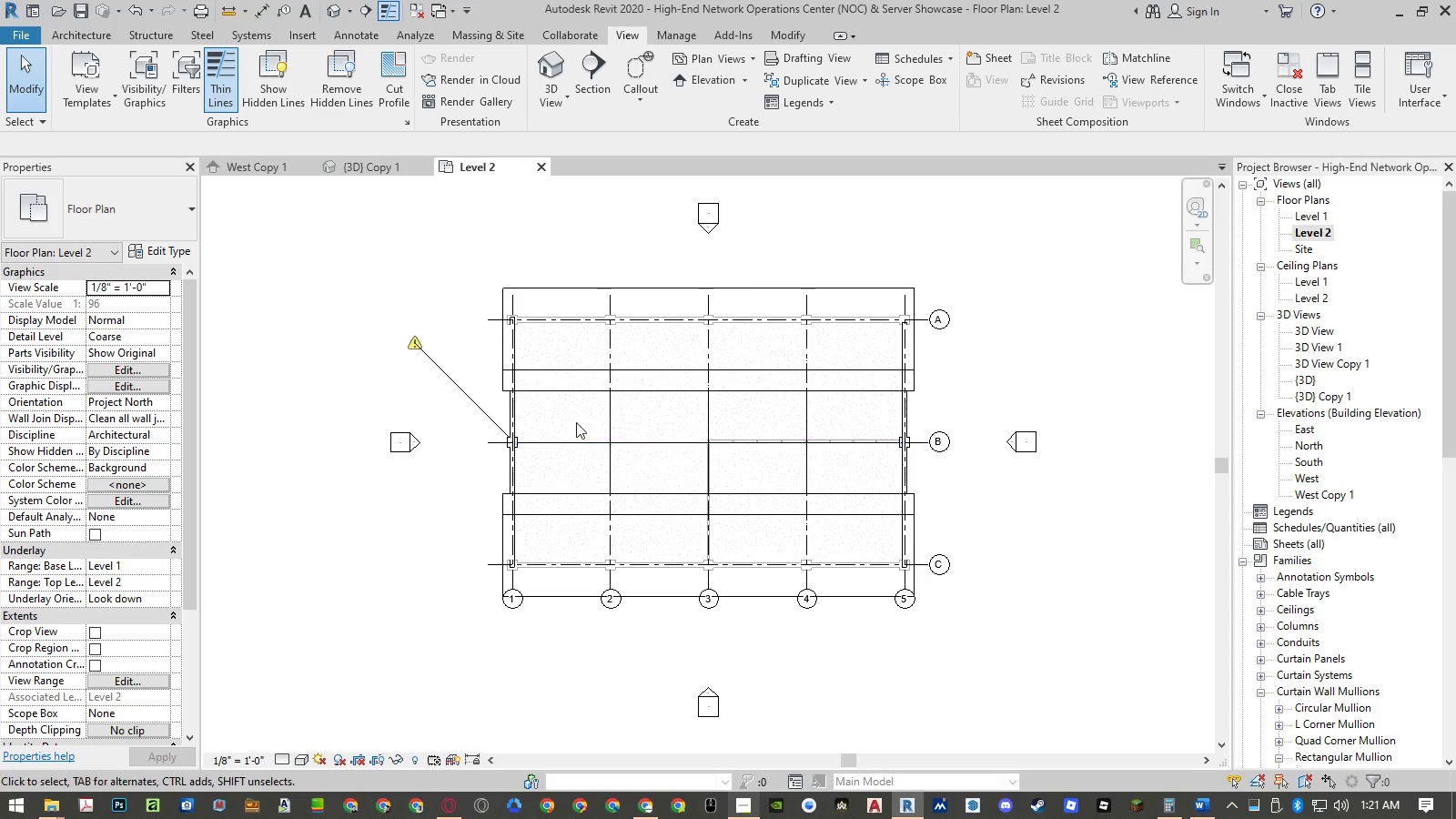 
left_click([608, 418])
 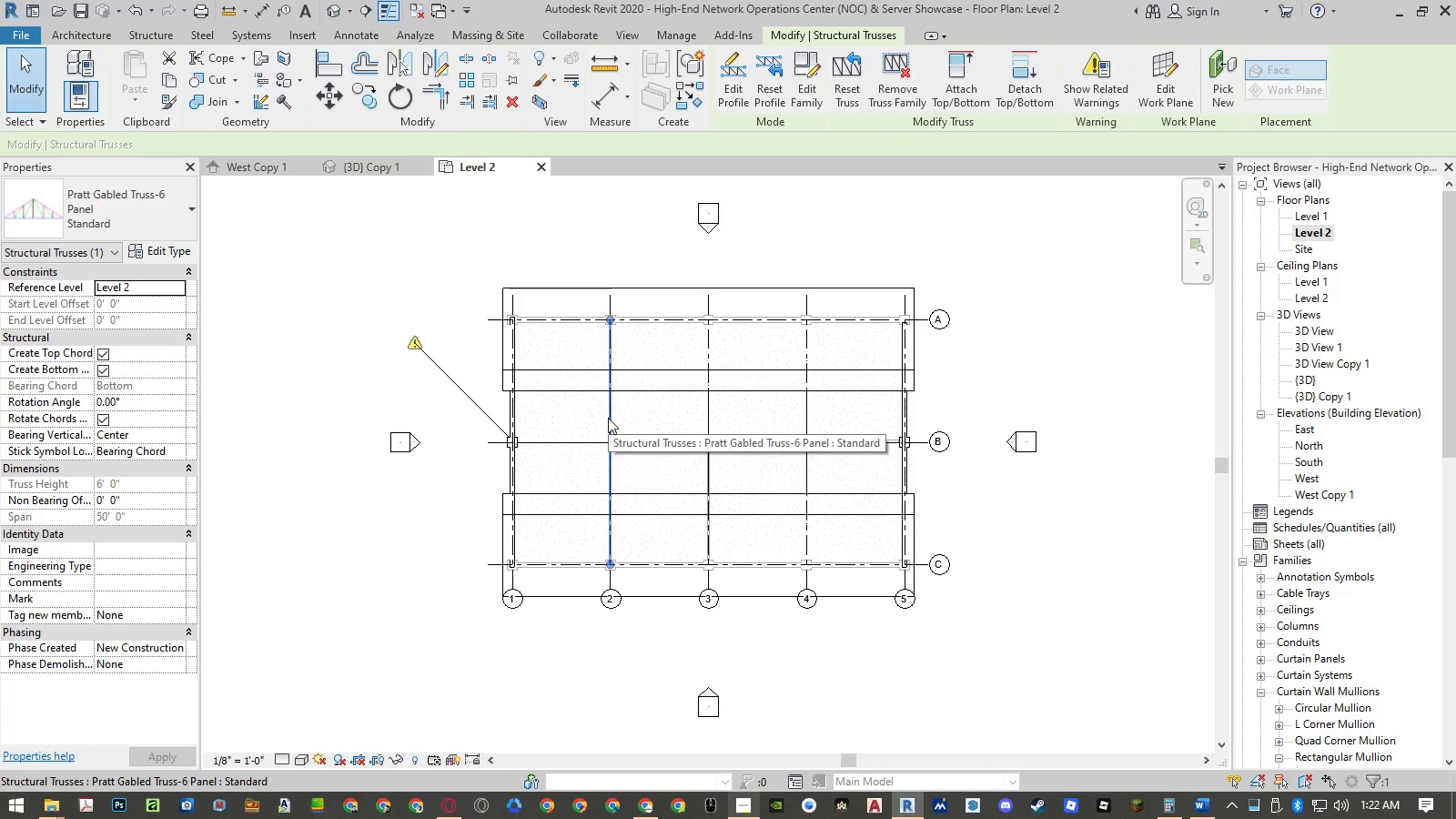 
key(Delete)
 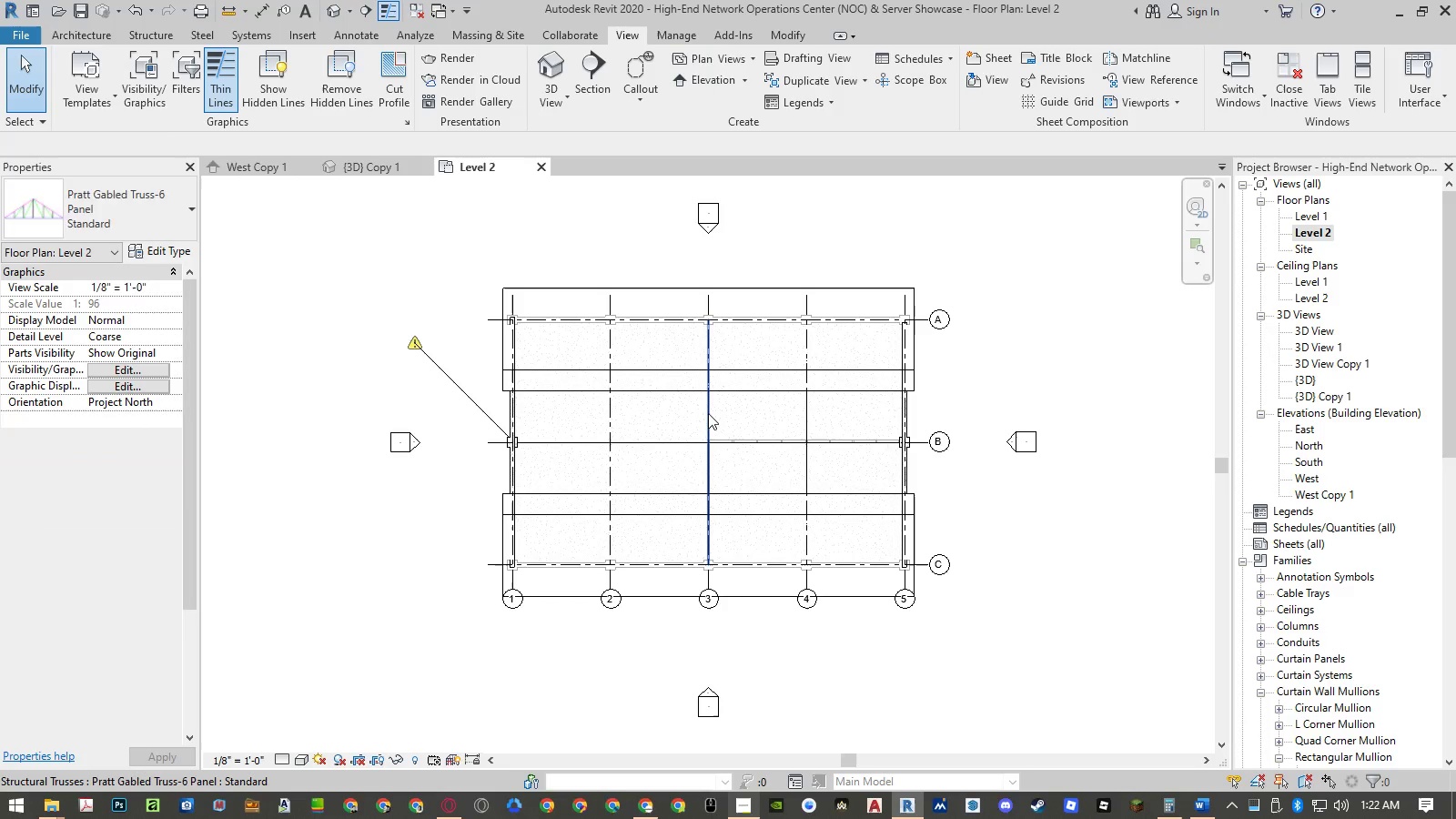 
left_click([708, 413])
 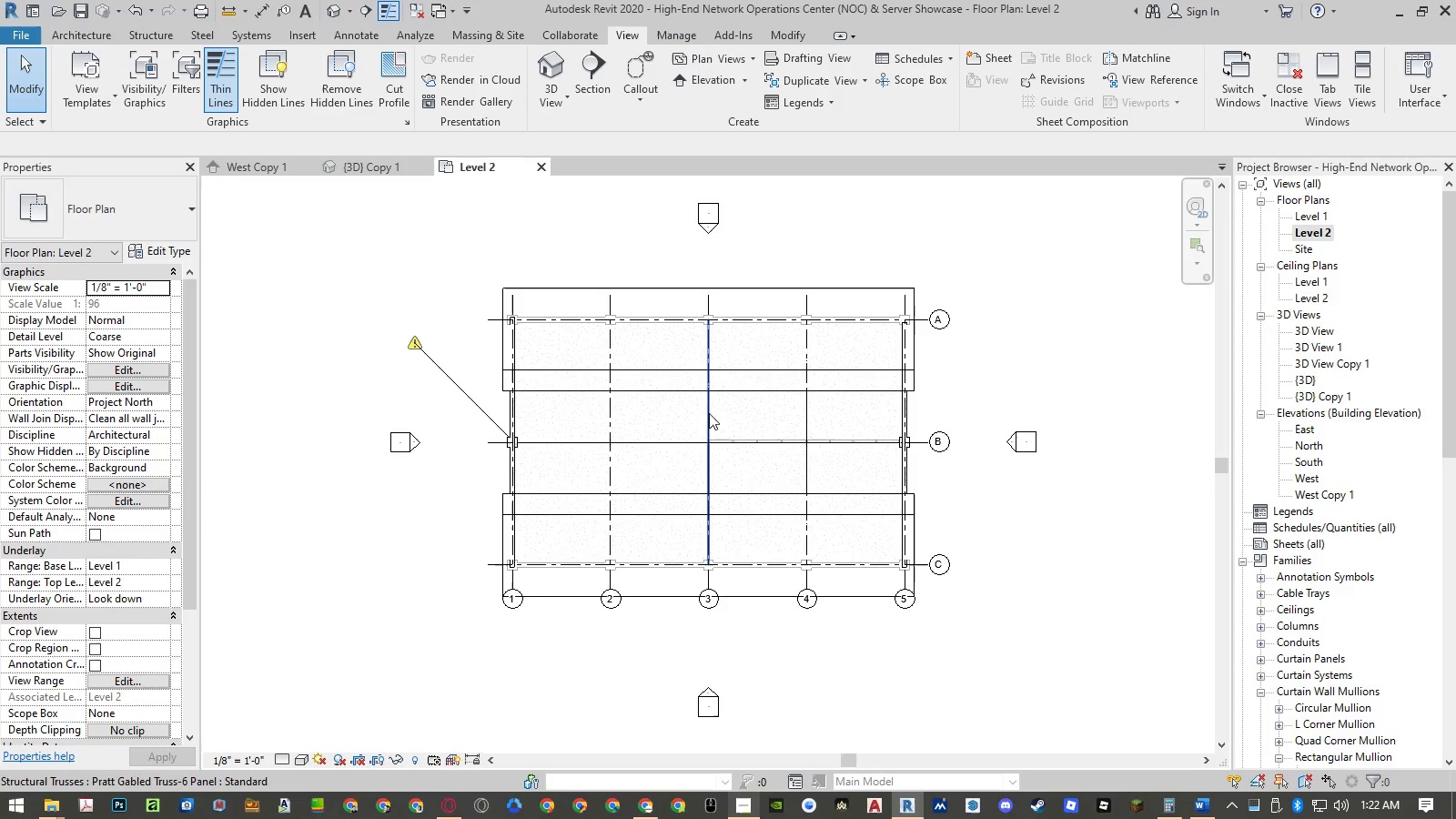 
key(Delete)
 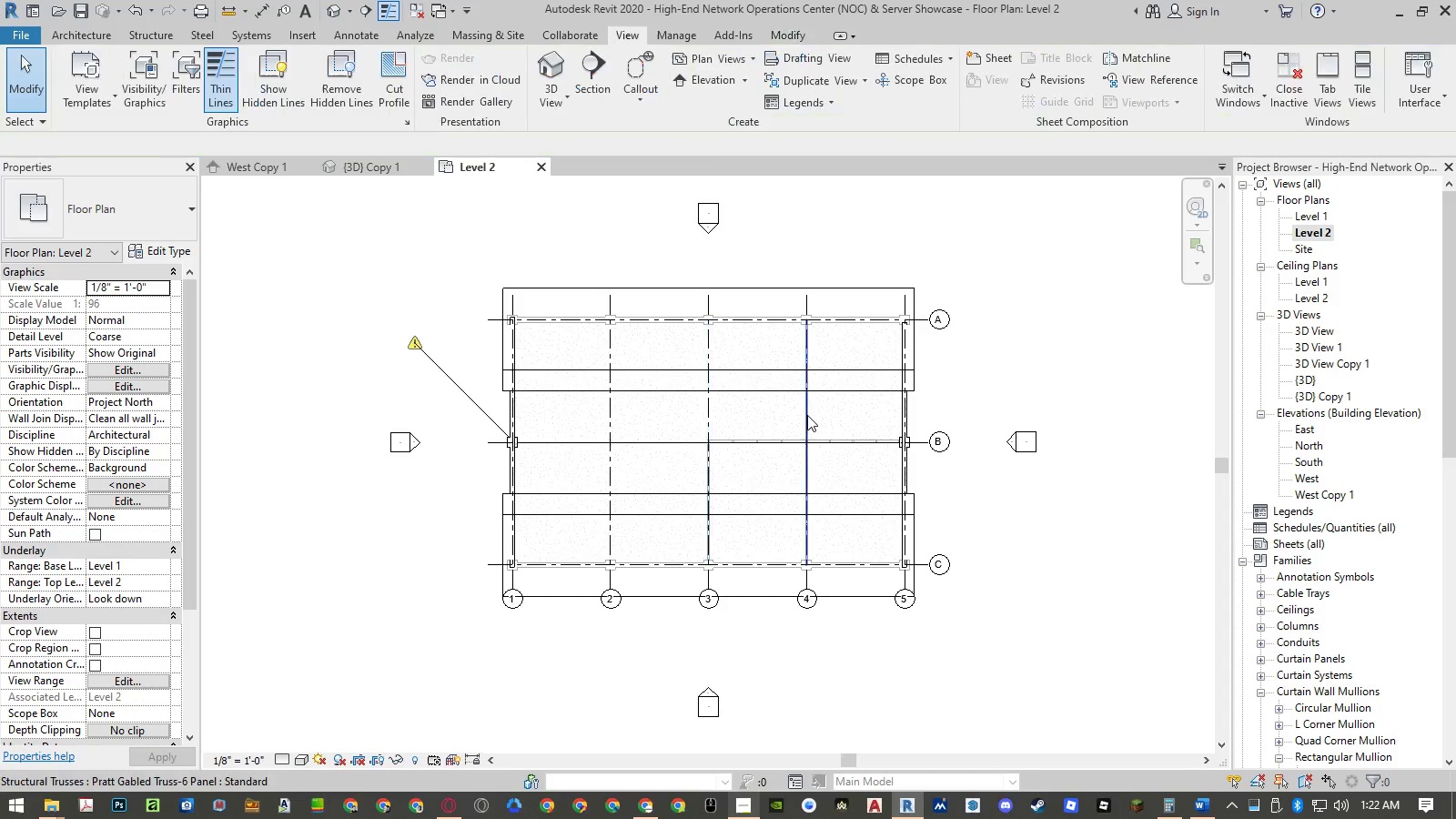 
left_click([807, 415])
 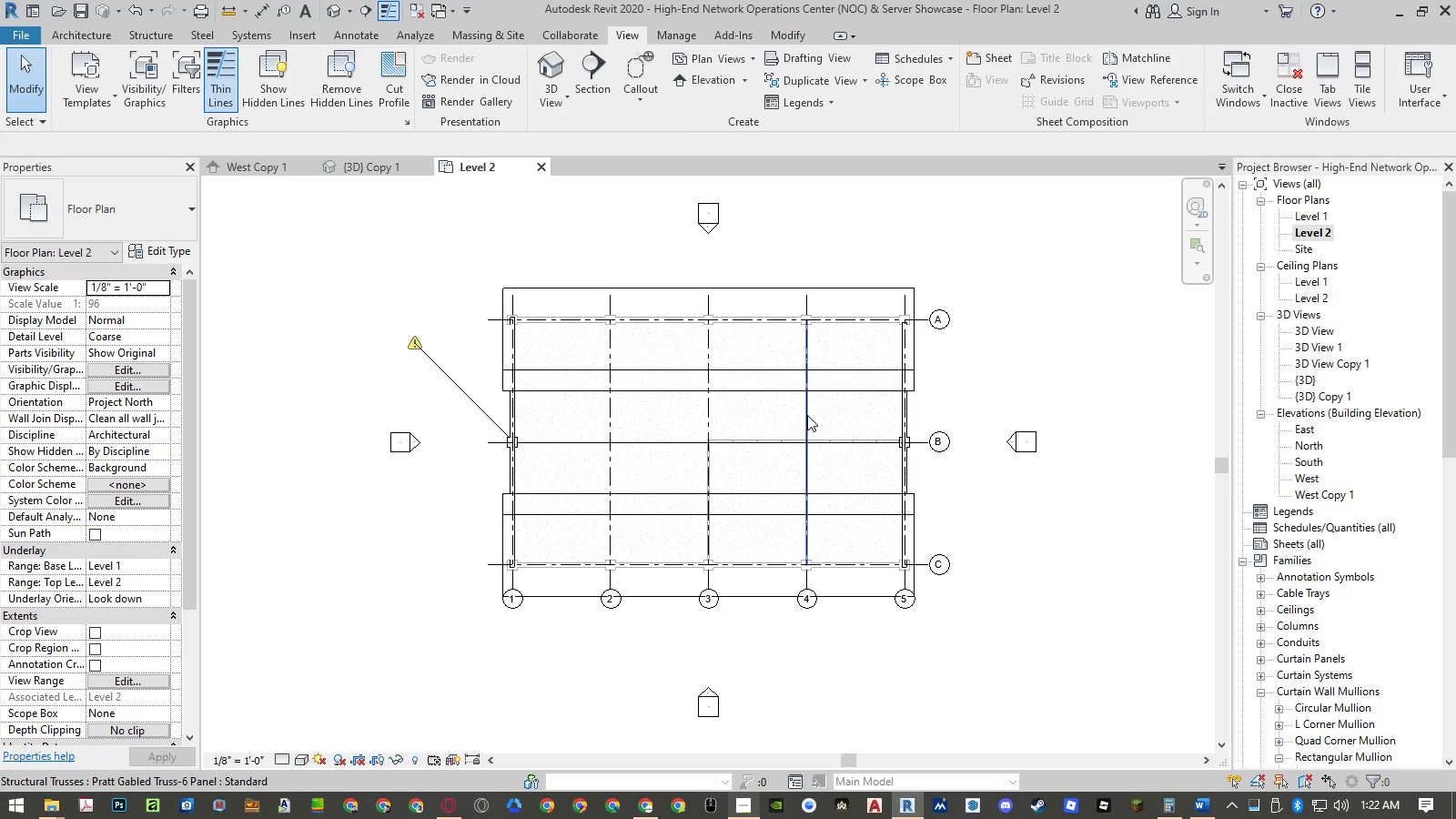 
key(Delete)
 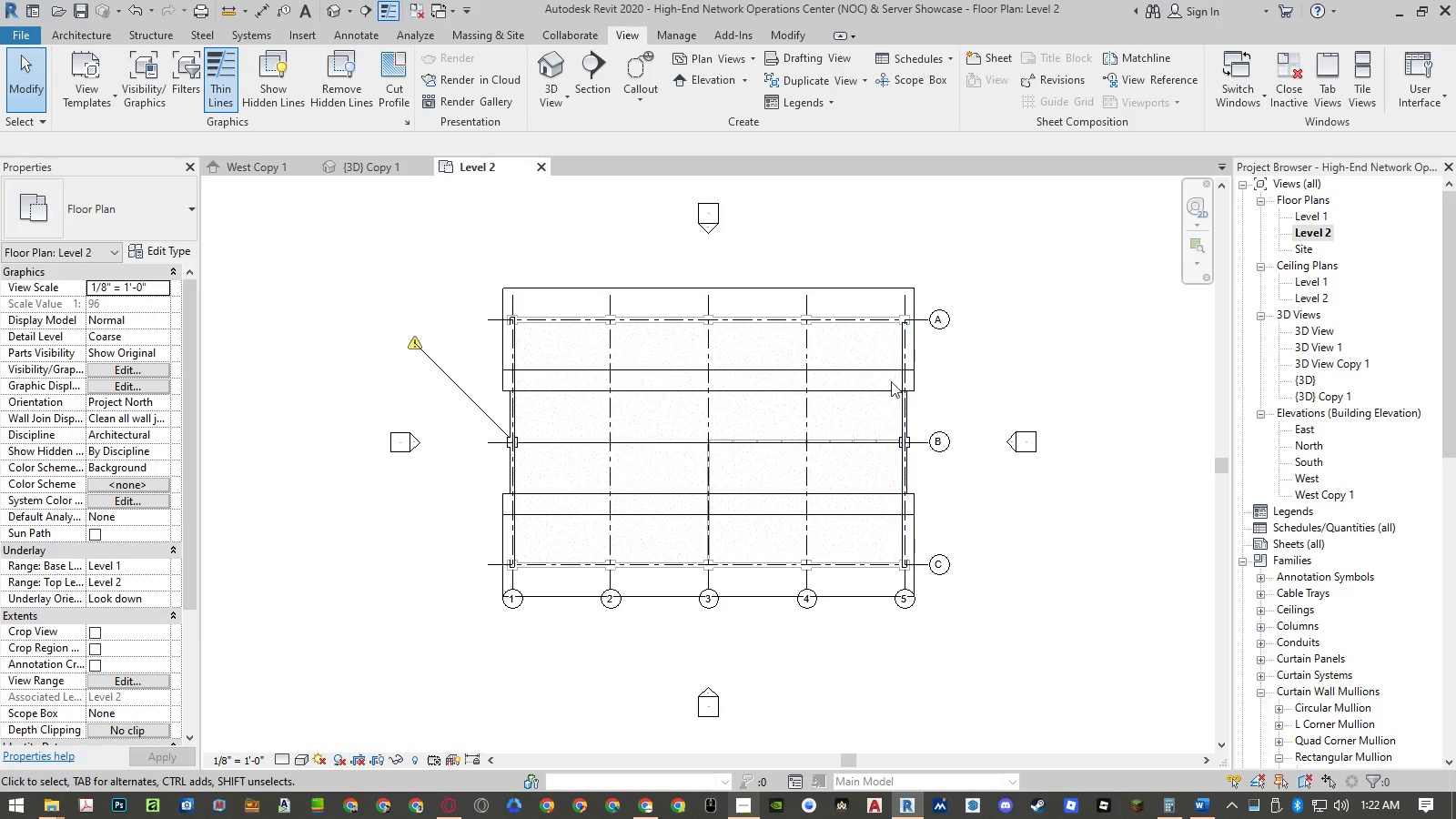 
scroll: coordinate [916, 361], scroll_direction: up, amount: 6.0
 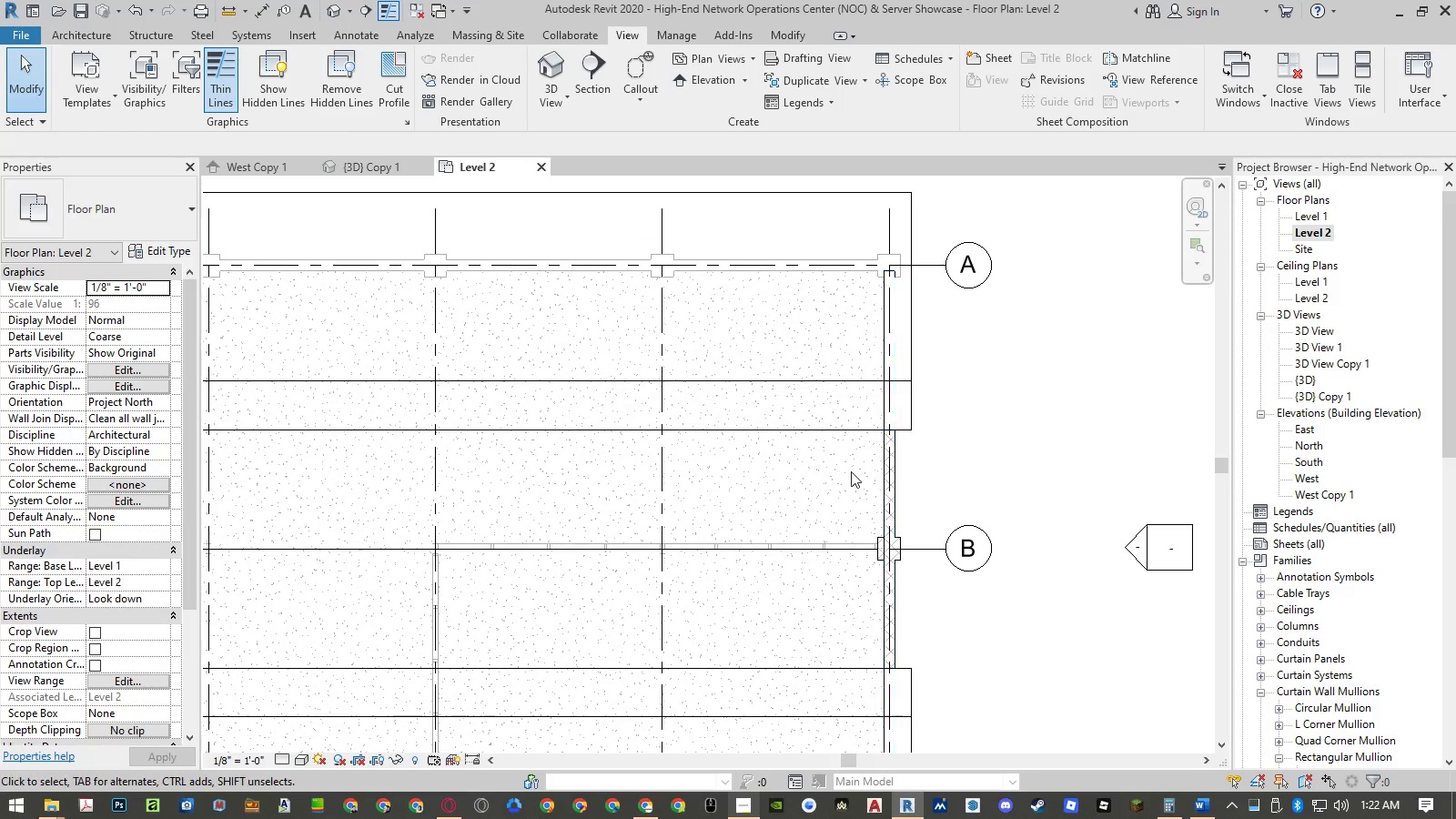 
scroll: coordinate [896, 464], scroll_direction: down, amount: 3.0
 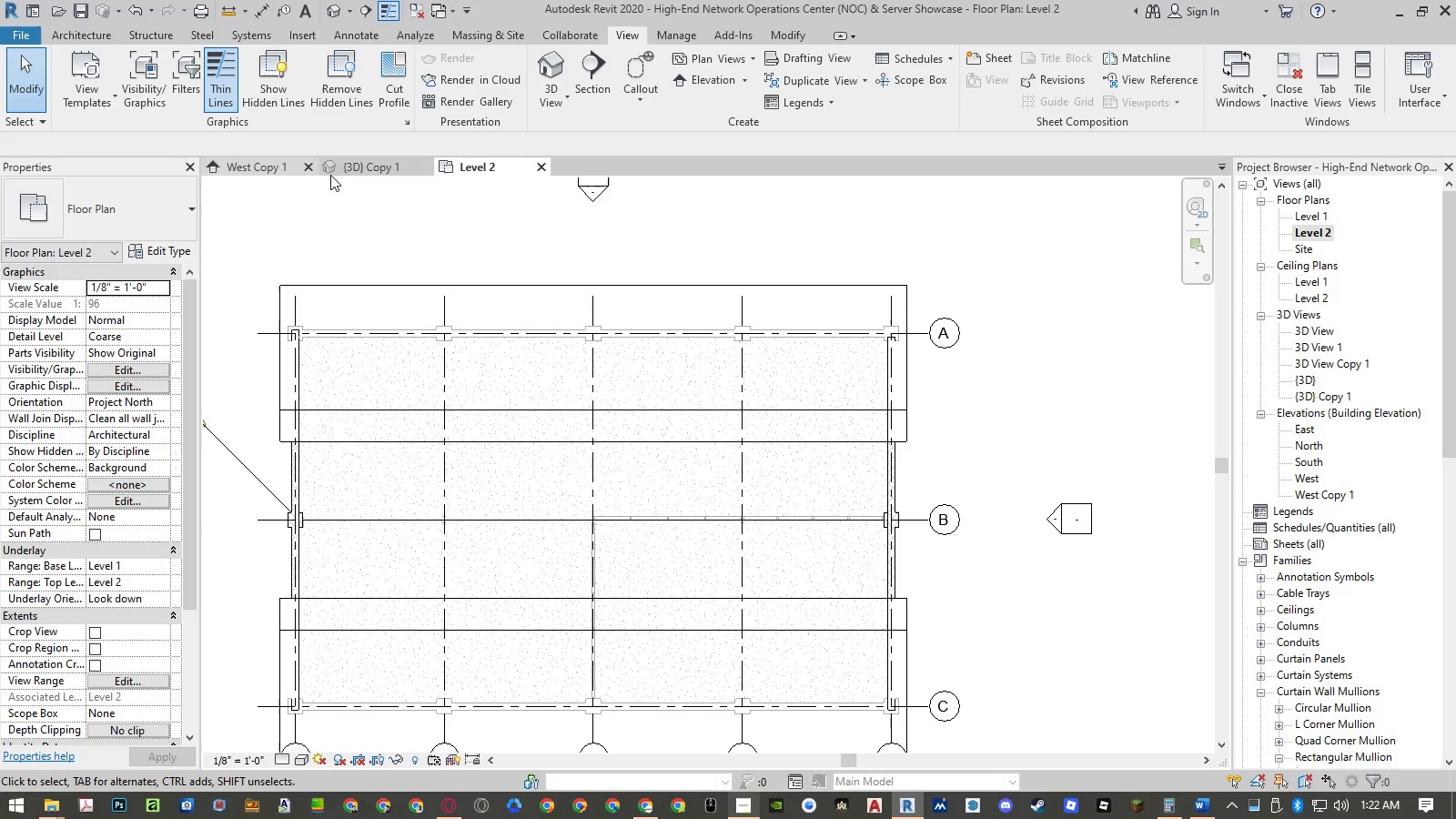 
double_click([1299, 217])
 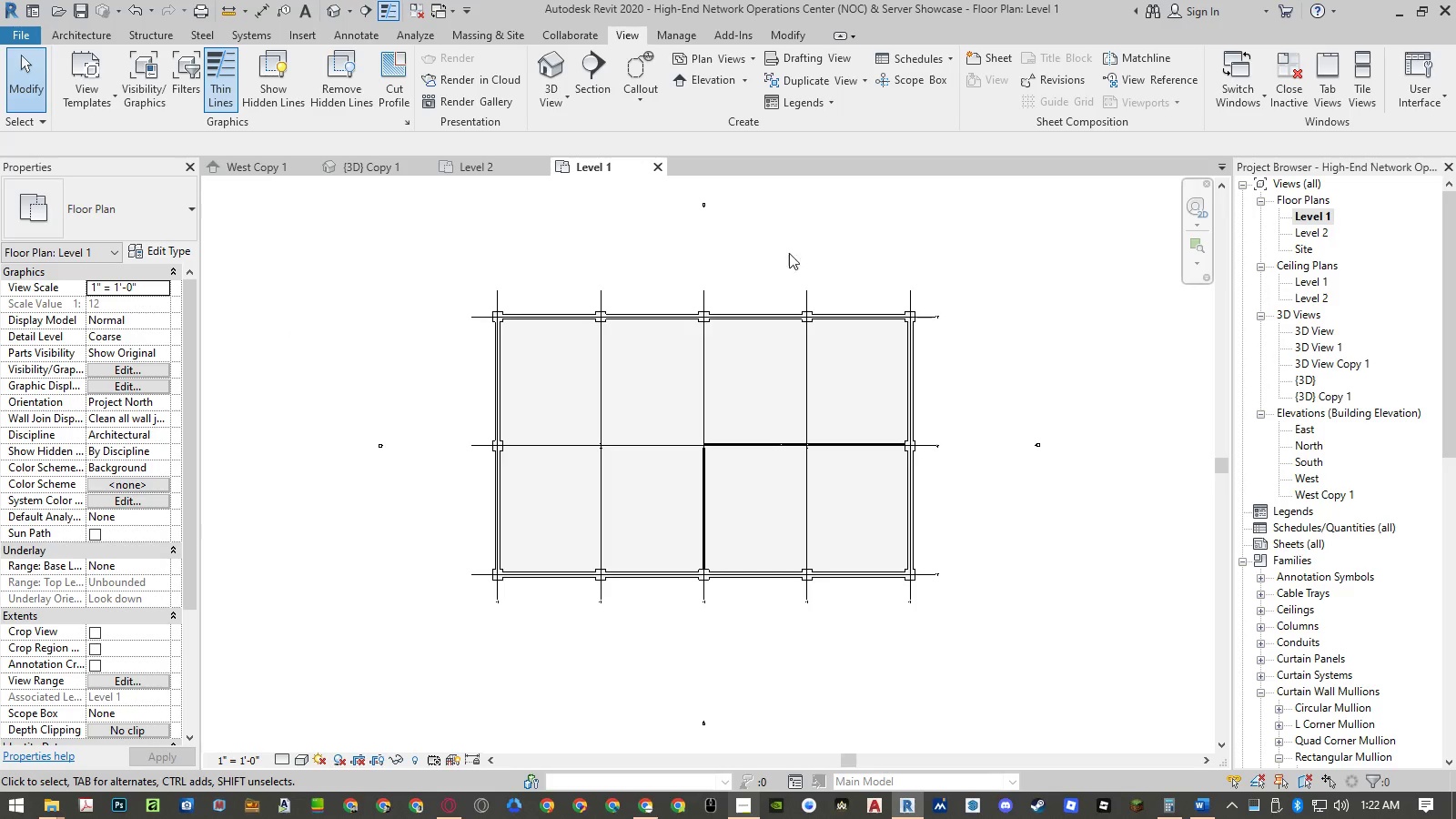 
left_click([586, 75])
 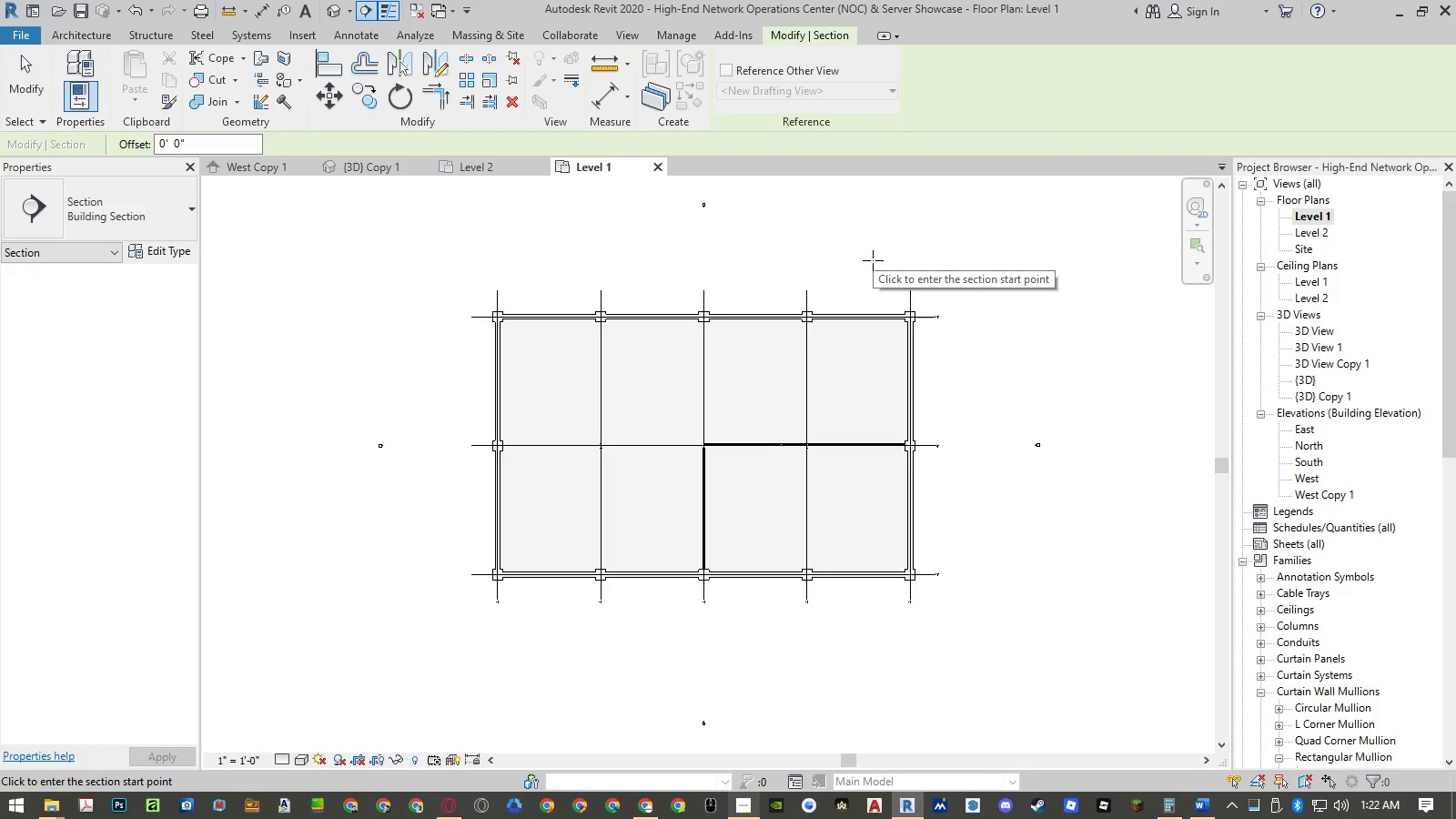 
left_click([873, 260])
 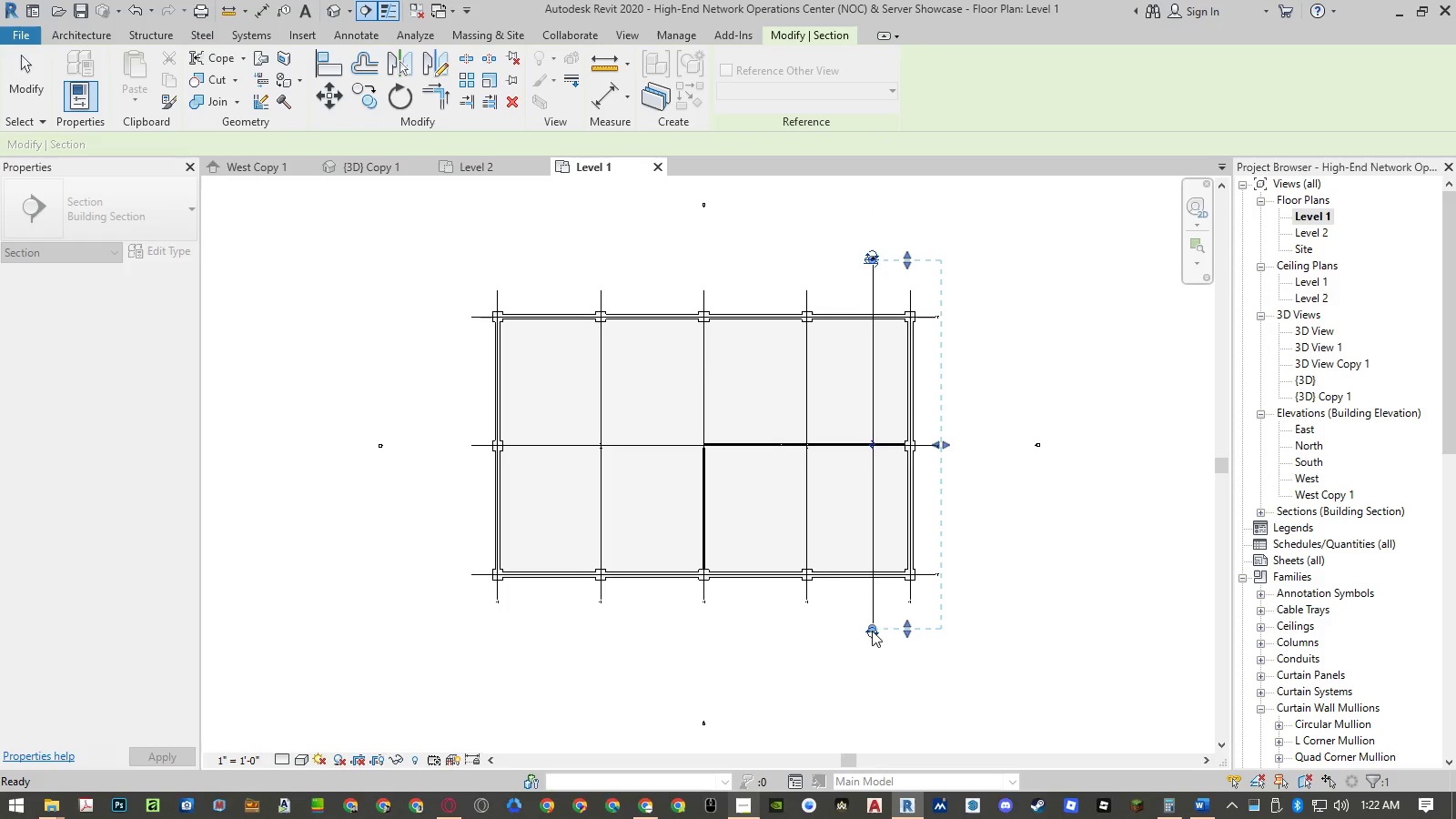 
key(Escape)
 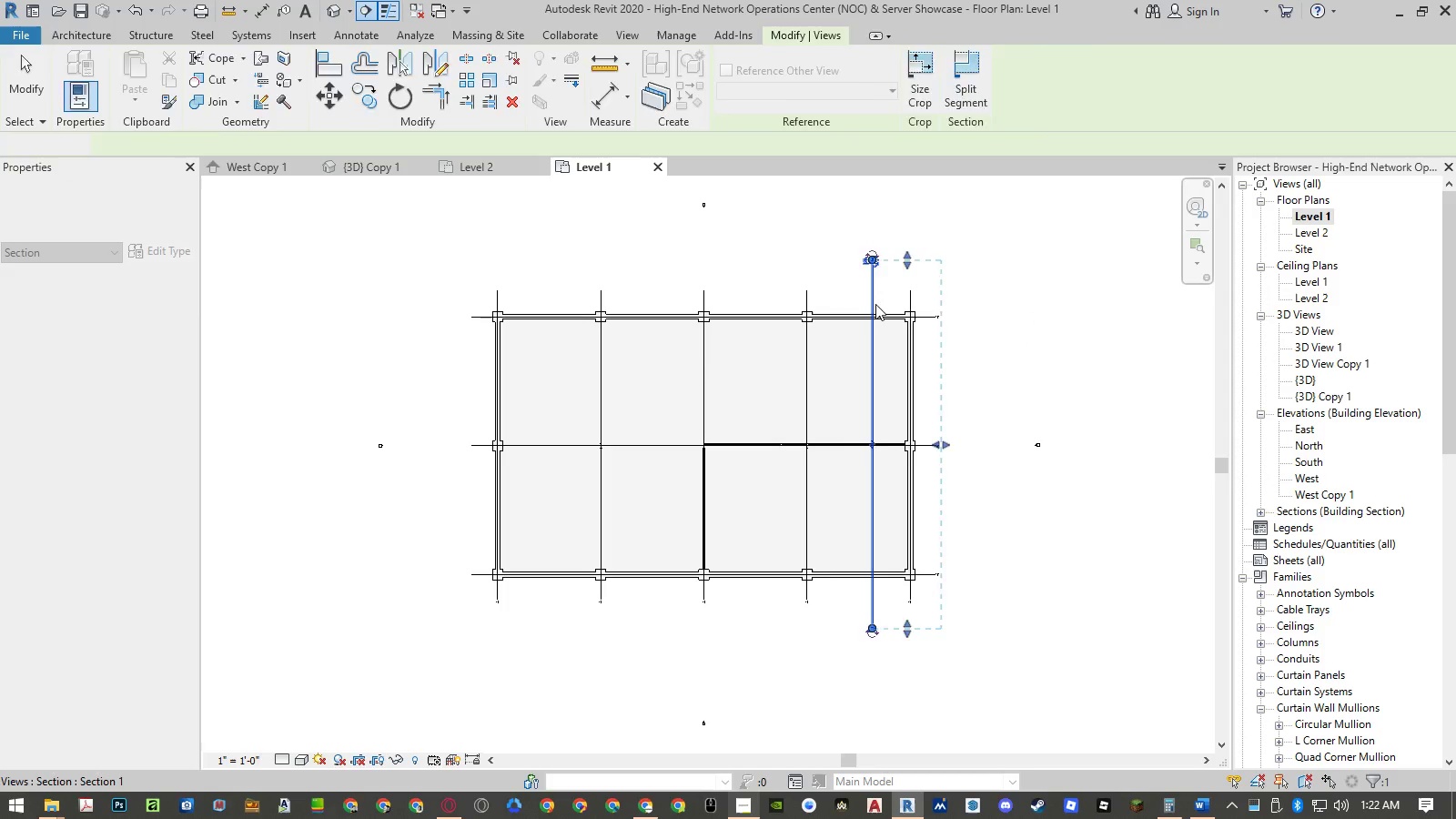 
key(Escape)
 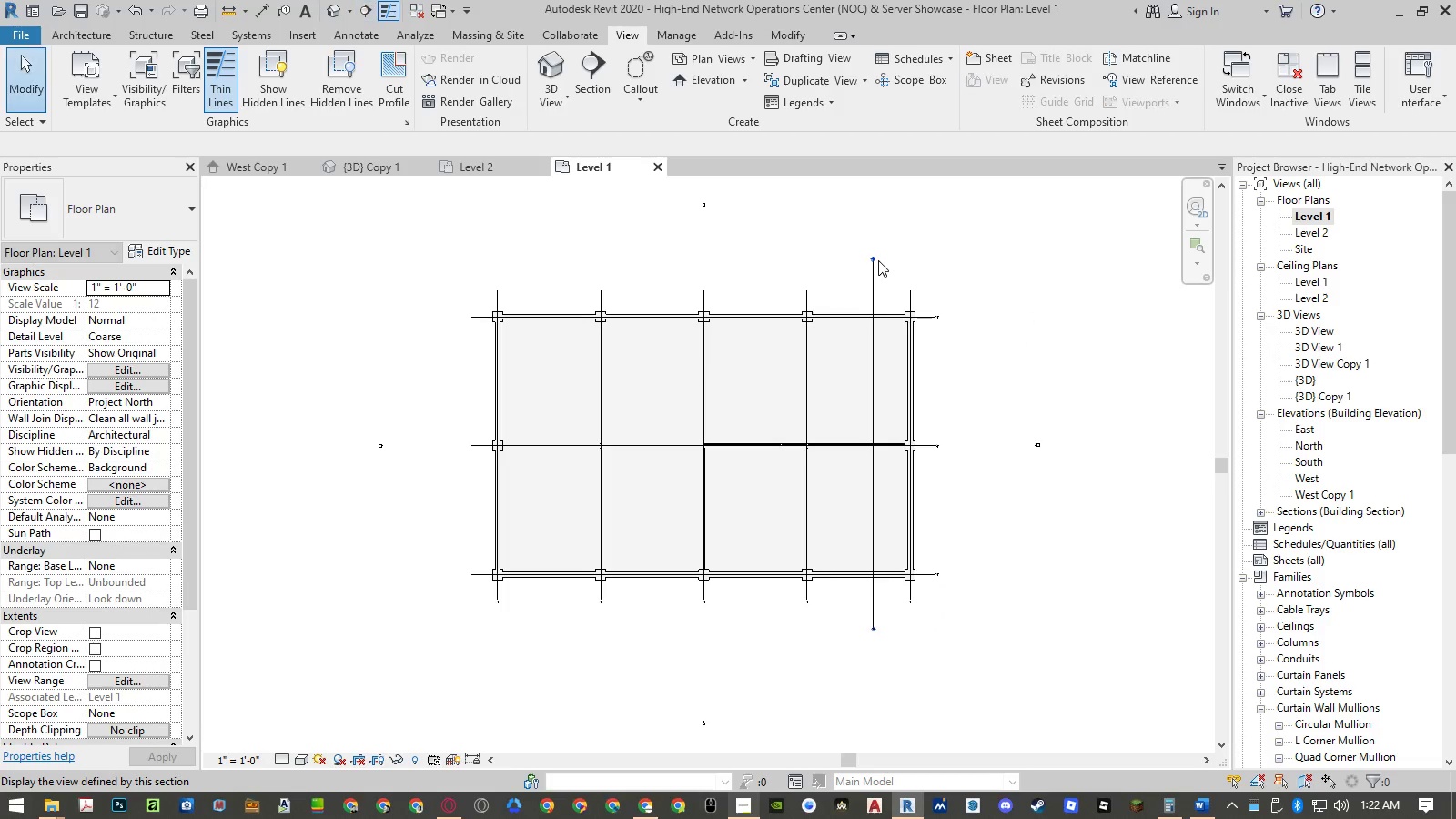 
scroll: coordinate [874, 257], scroll_direction: up, amount: 10.0
 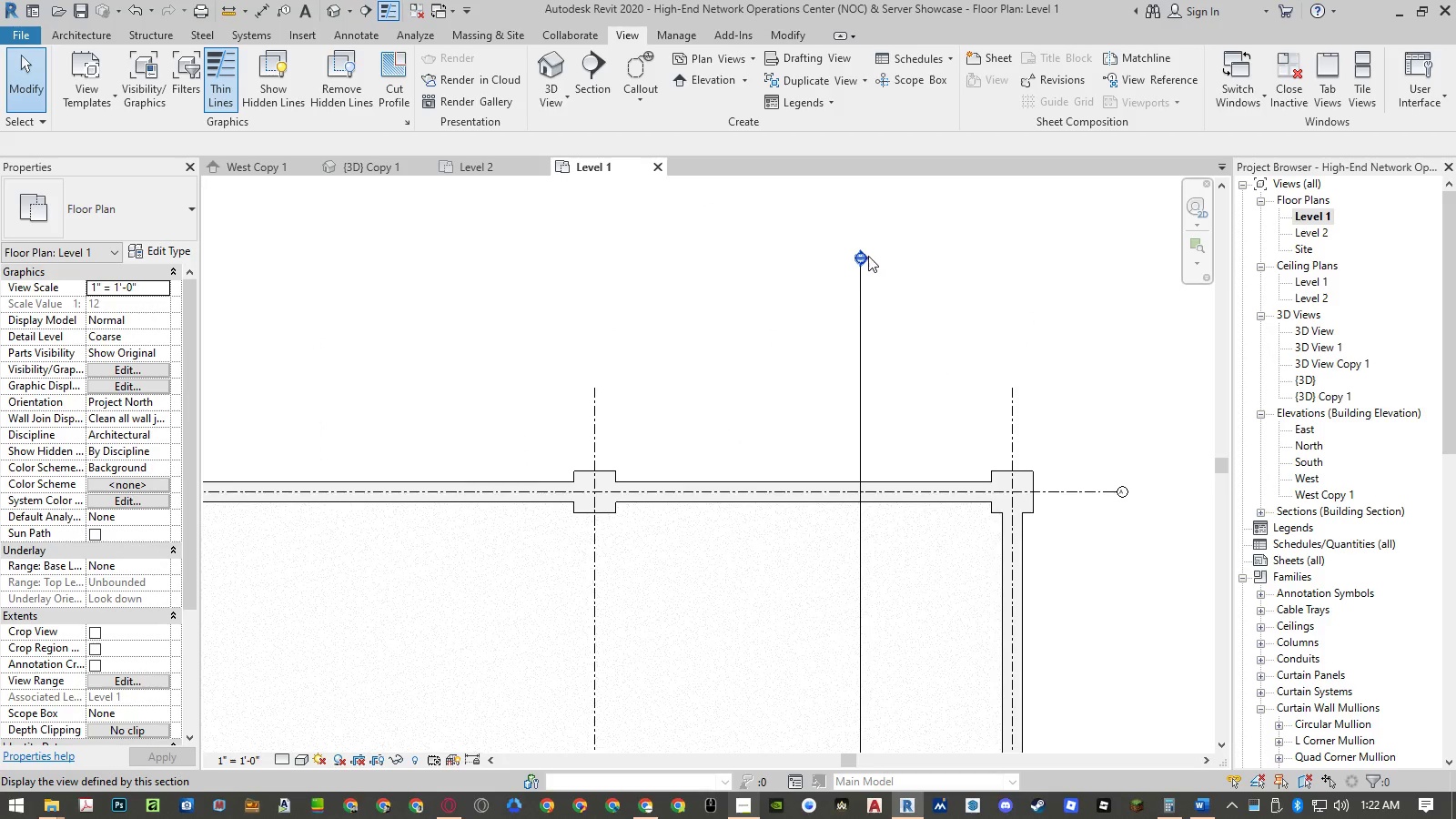 
double_click([868, 256])
 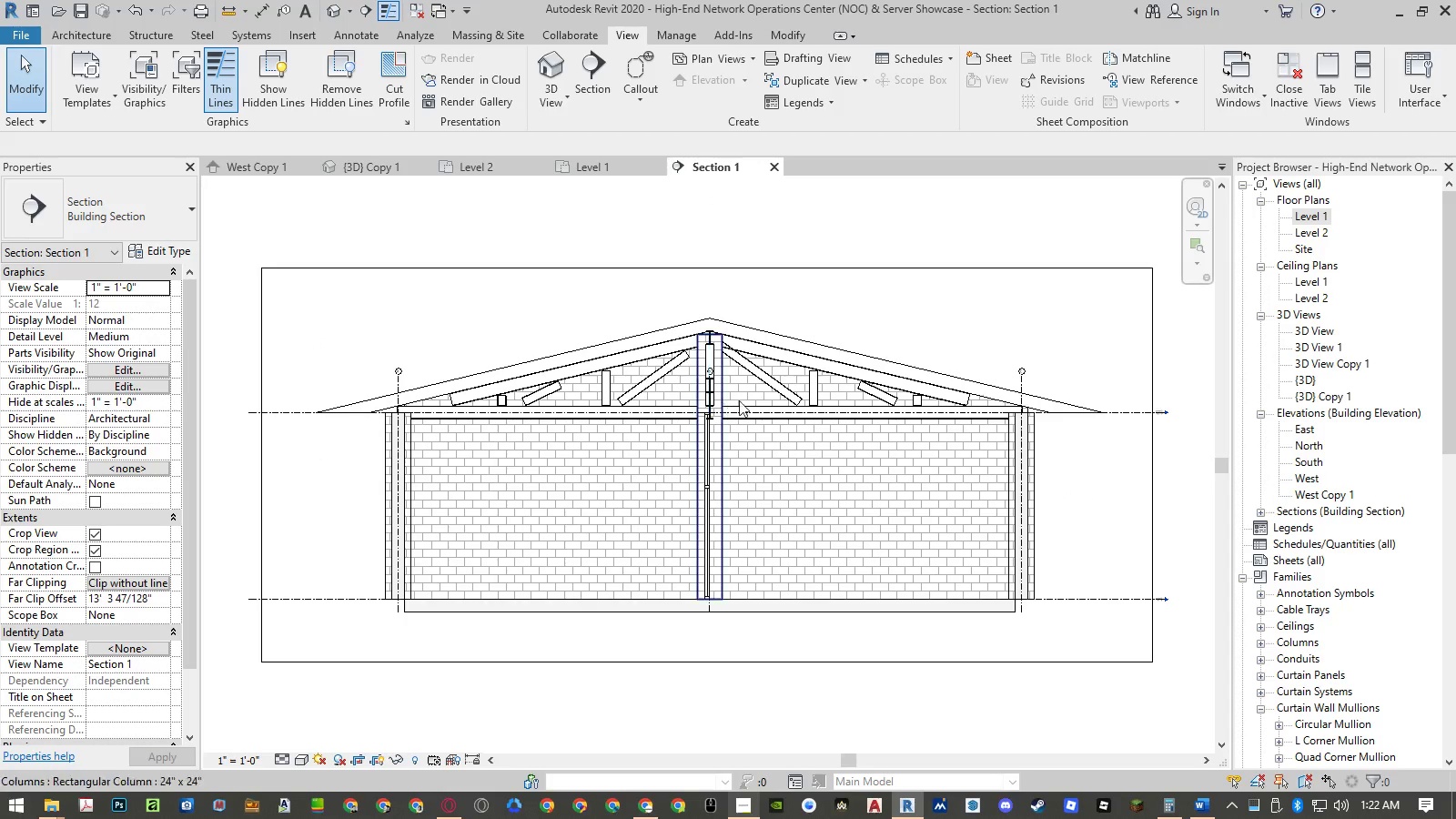 
left_click([759, 410])
 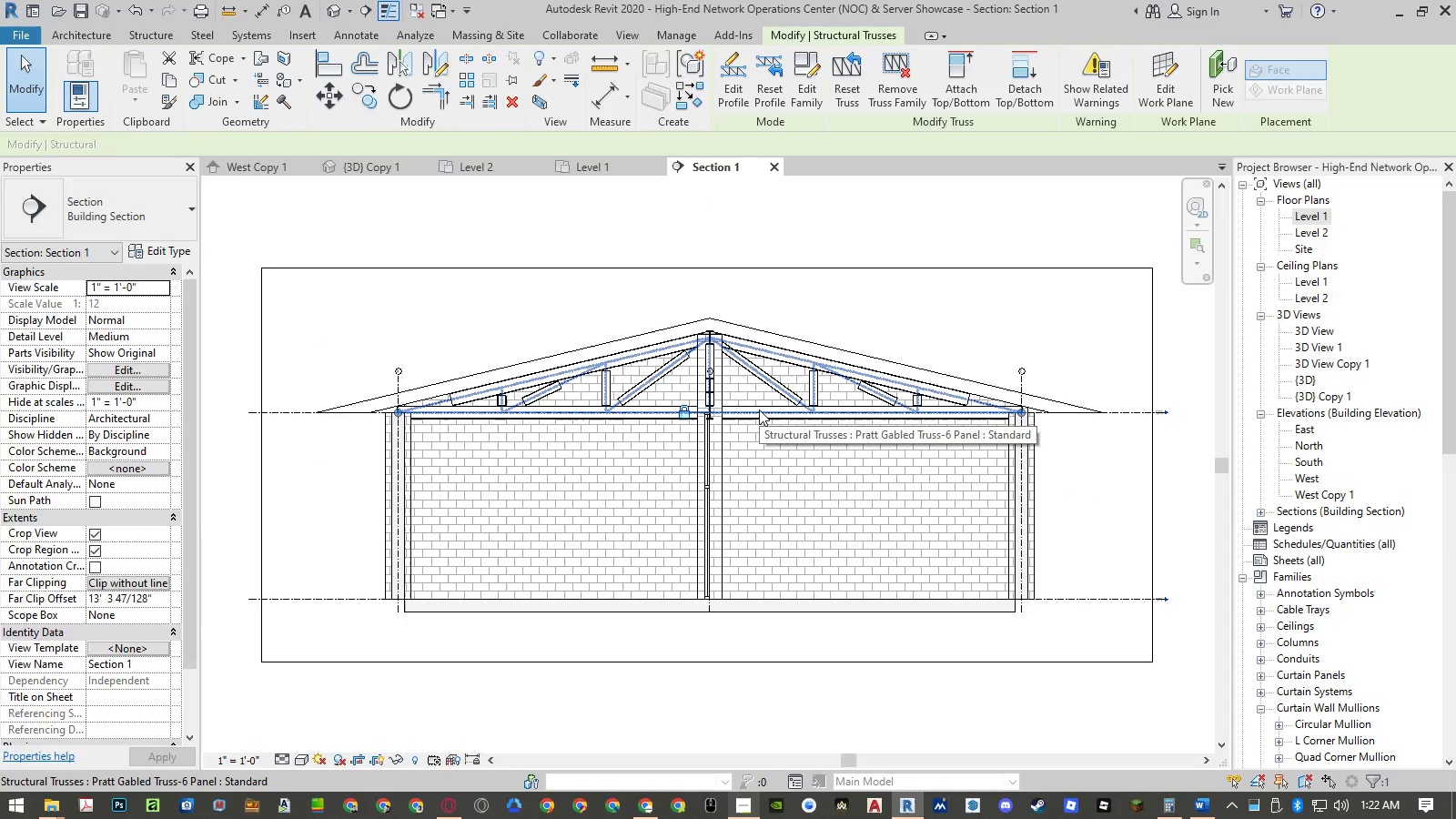 
key(Delete)
 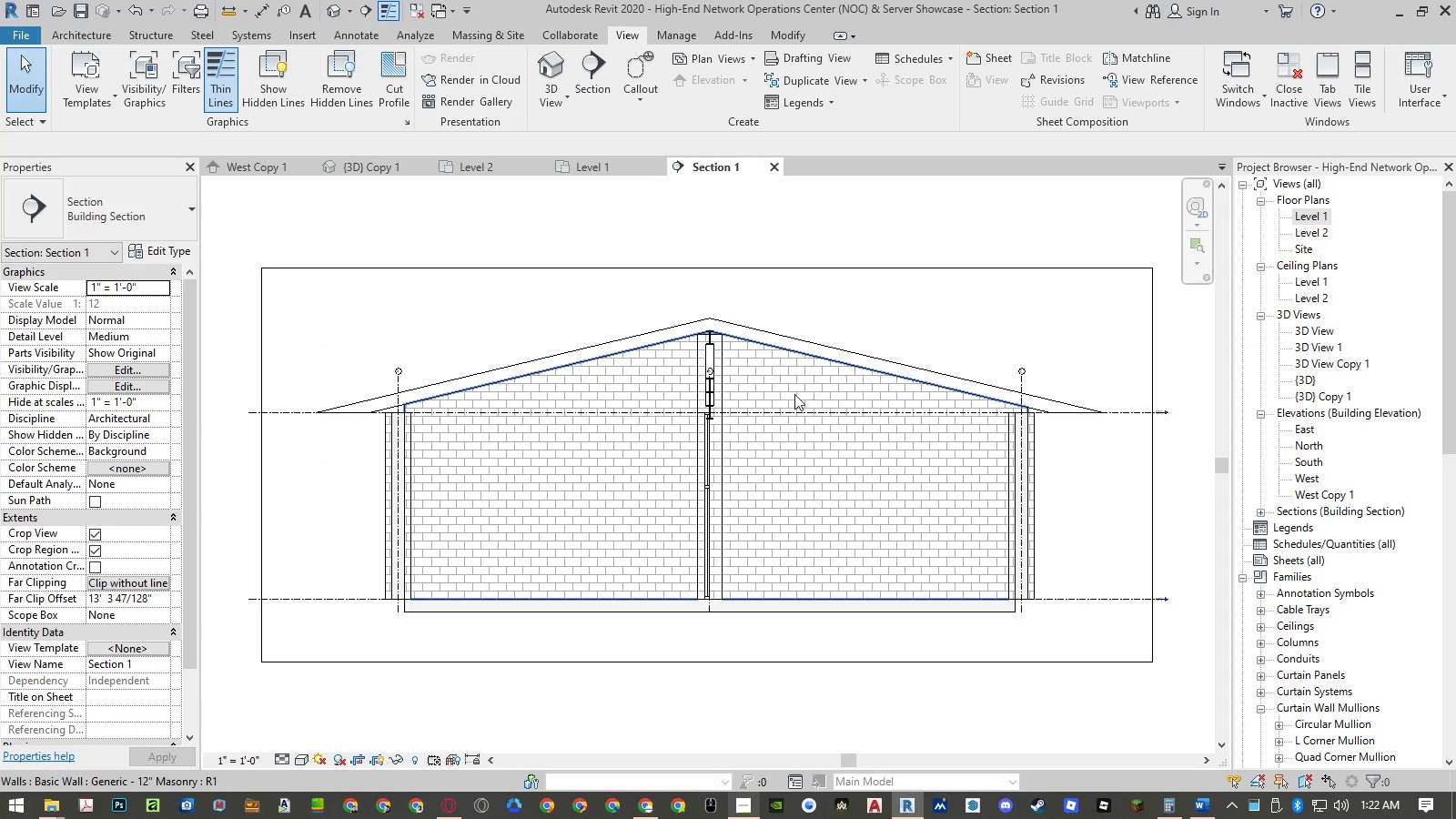 
scroll: coordinate [724, 392], scroll_direction: up, amount: 5.0
 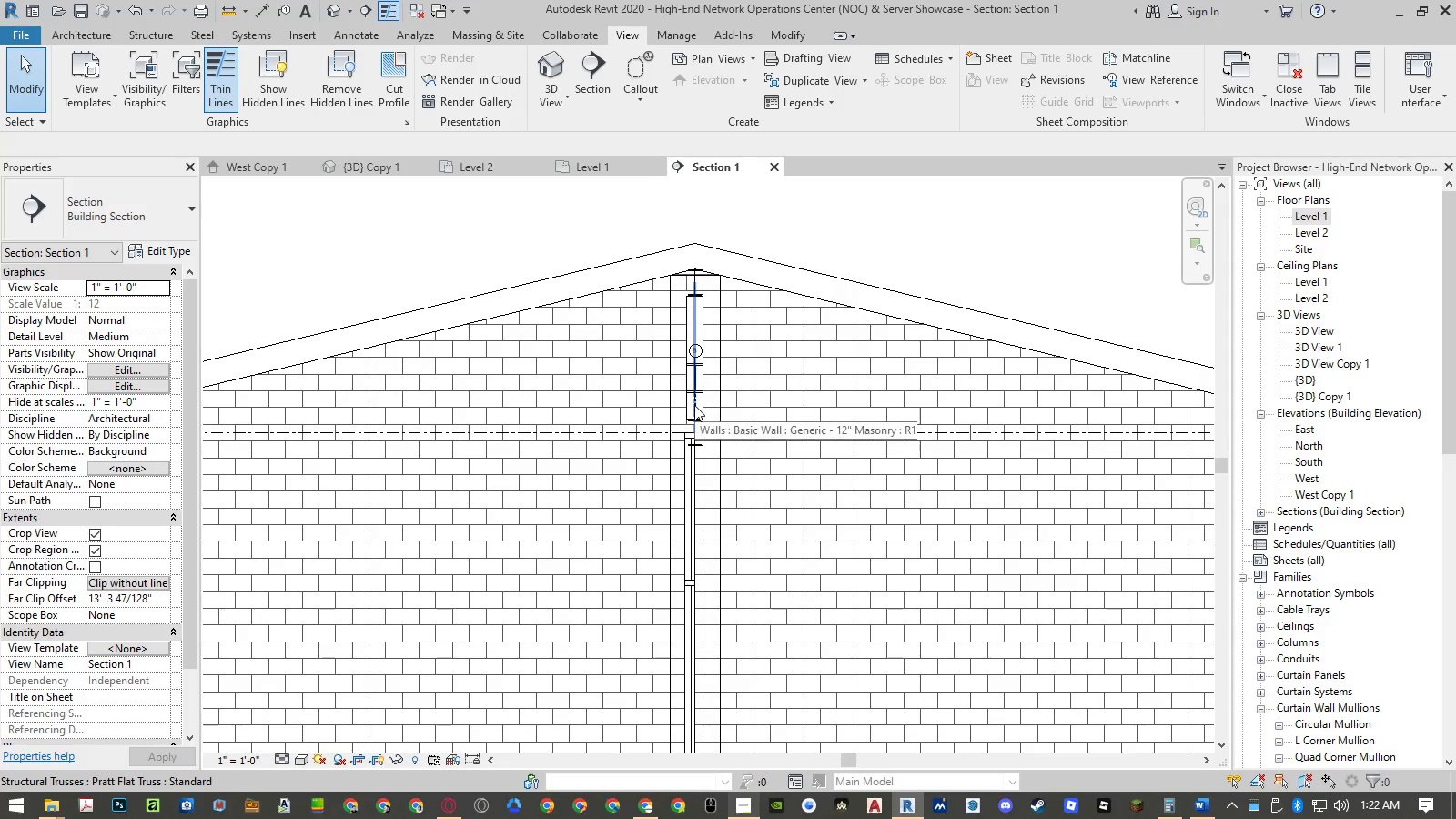 
left_click([694, 405])
 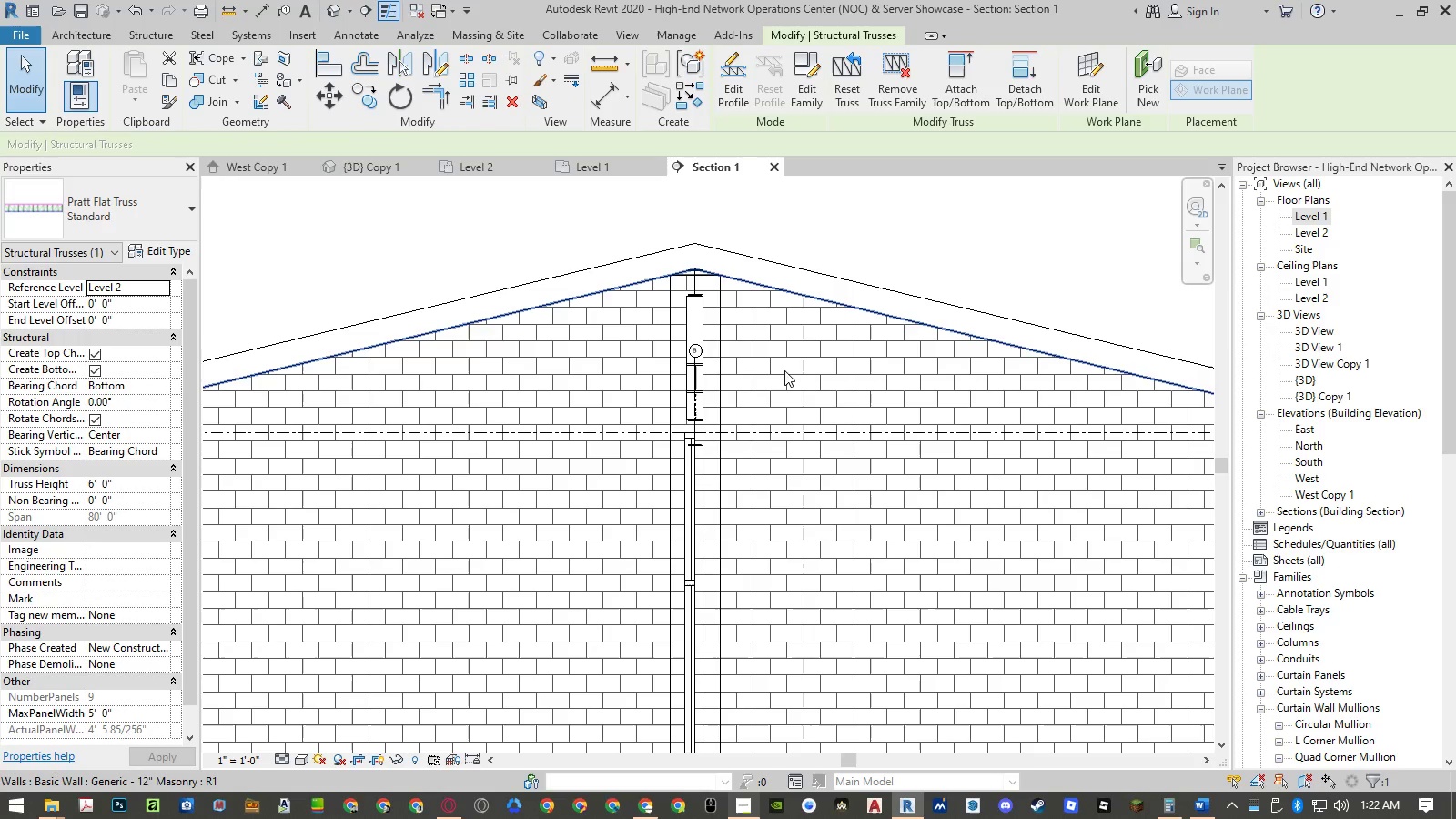 
scroll: coordinate [696, 392], scroll_direction: up, amount: 4.0
 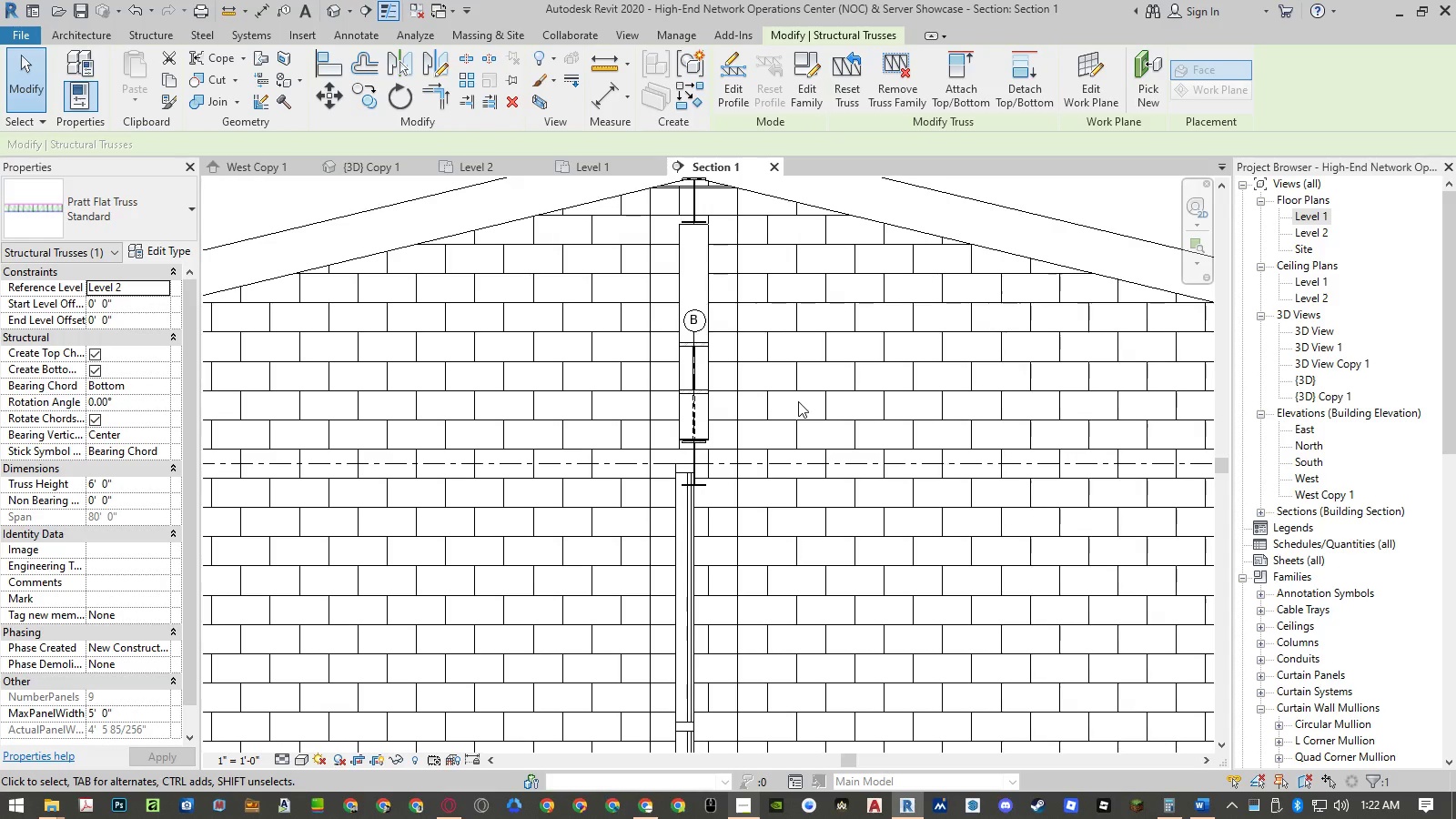 
scroll: coordinate [800, 394], scroll_direction: down, amount: 9.0
 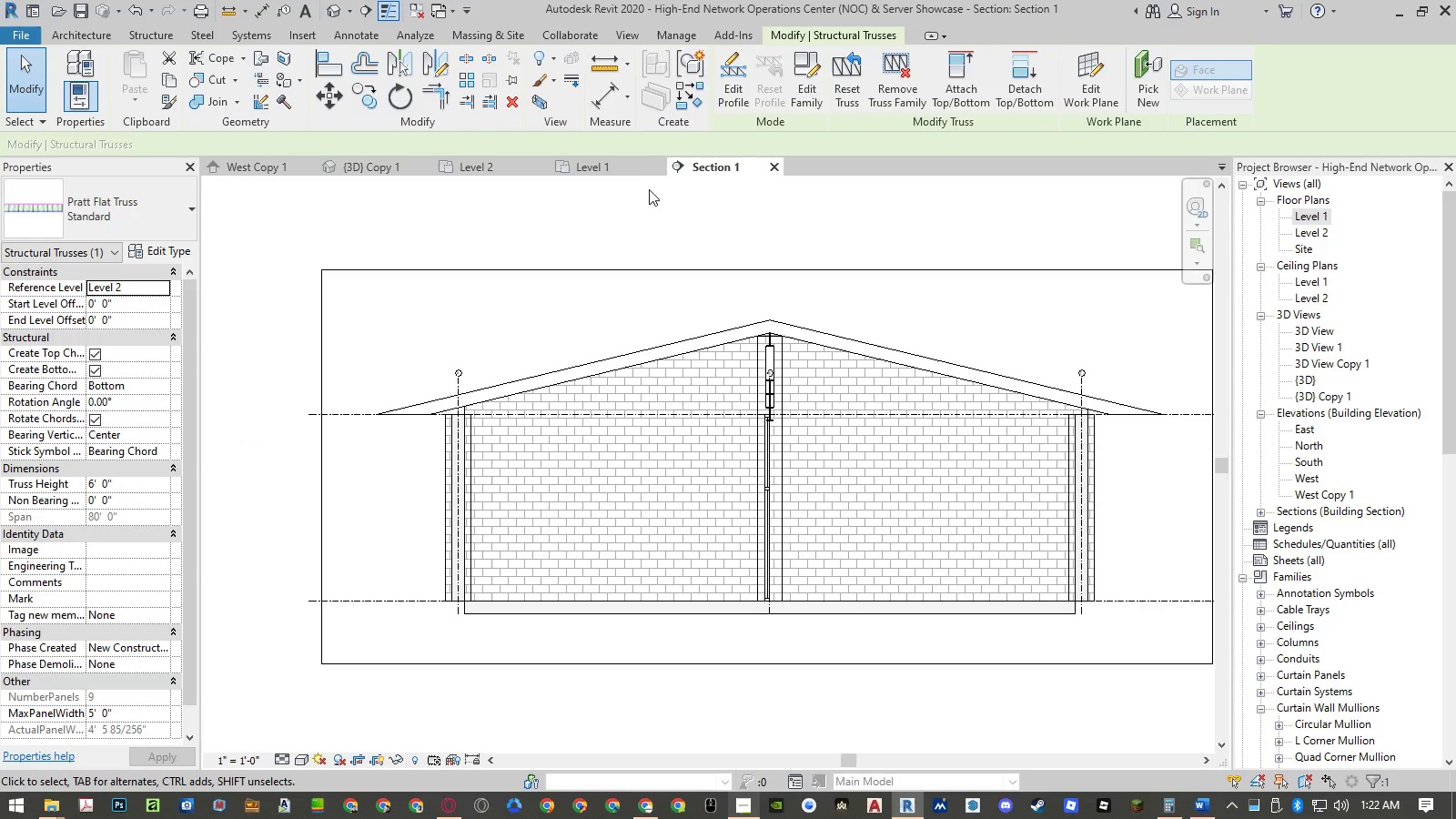 
left_click([622, 162])
 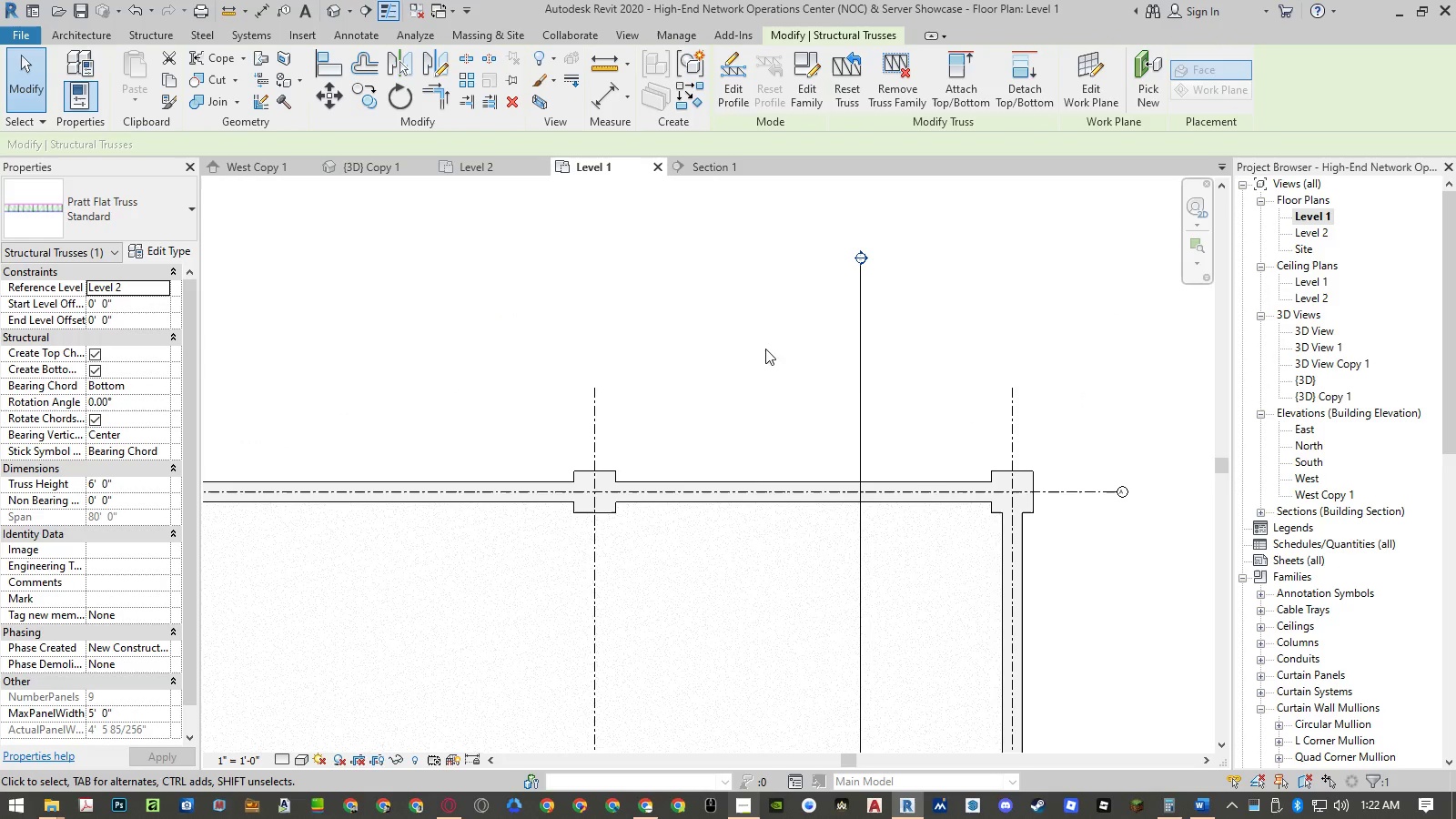 
left_click([861, 381])
 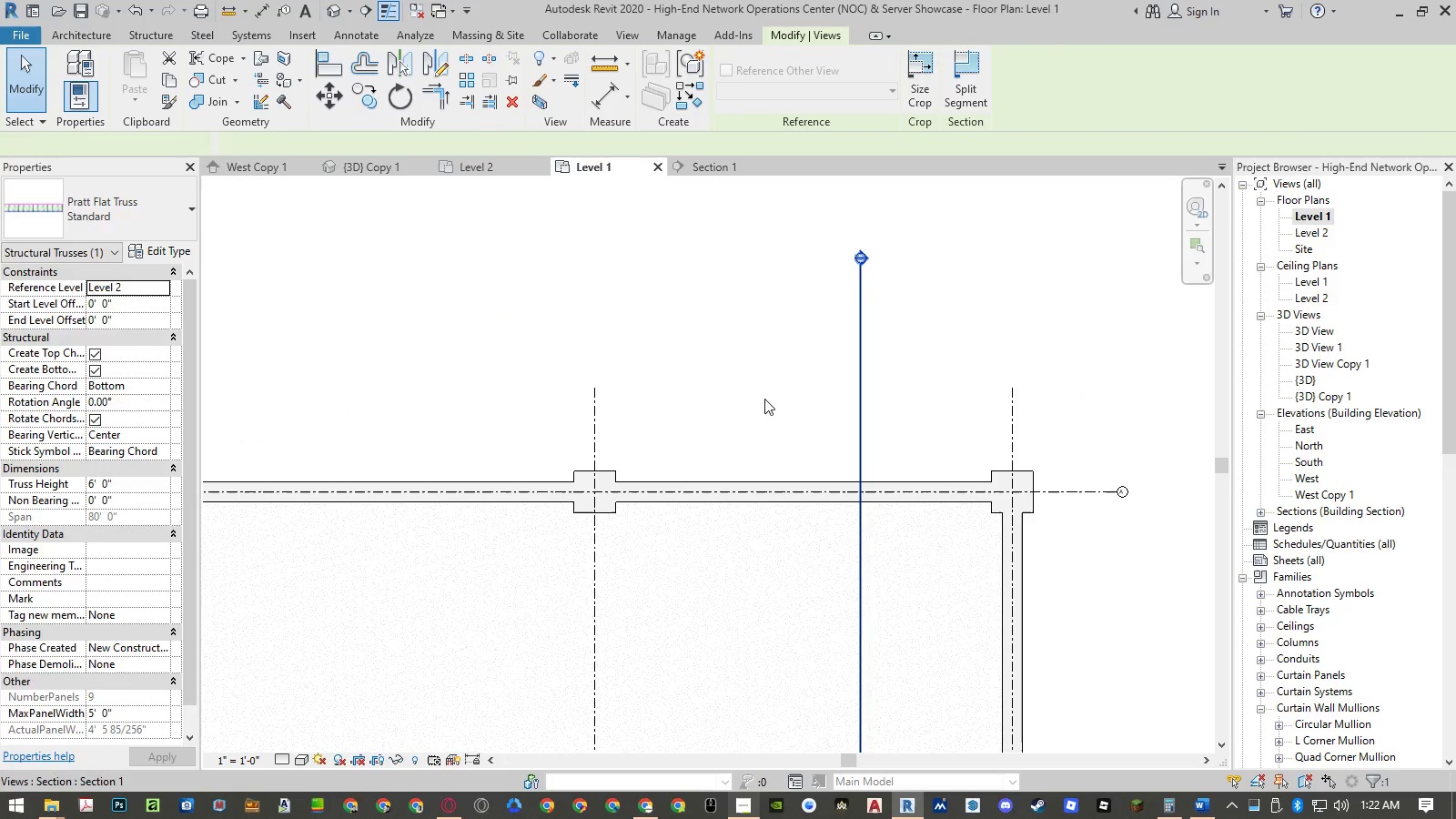 
key(R)
 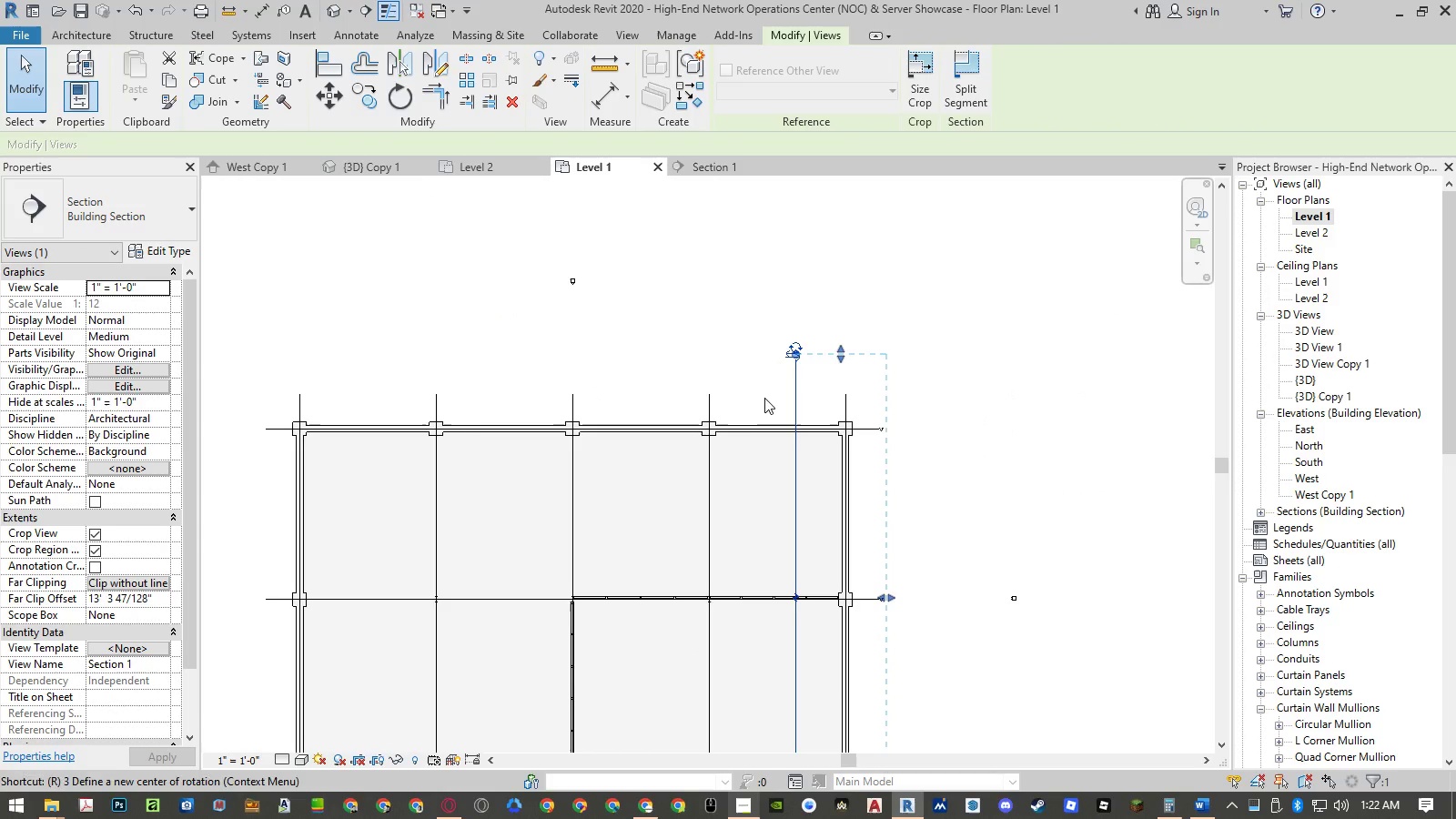 
scroll: coordinate [764, 398], scroll_direction: down, amount: 7.0
 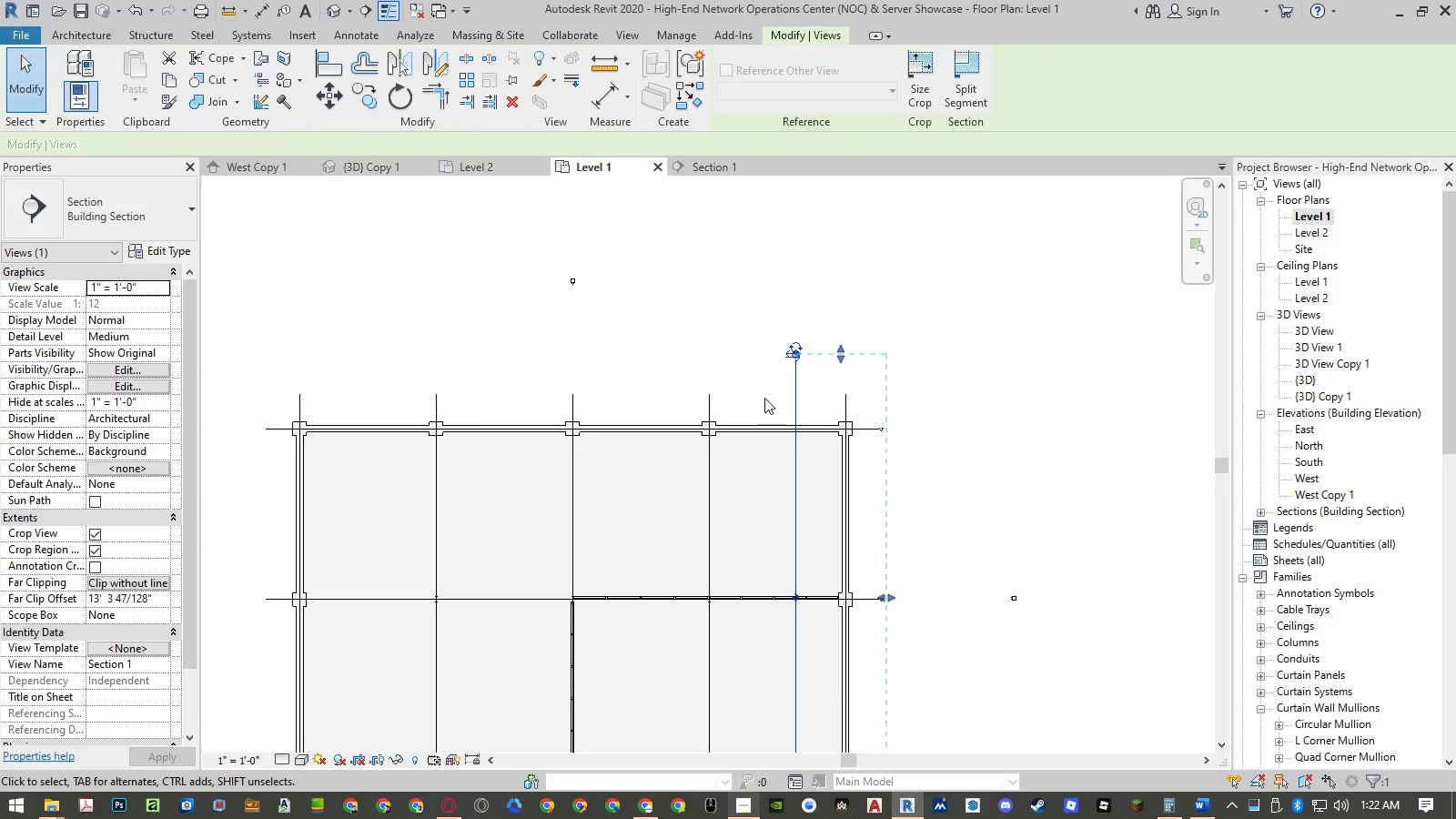 
key(O)
 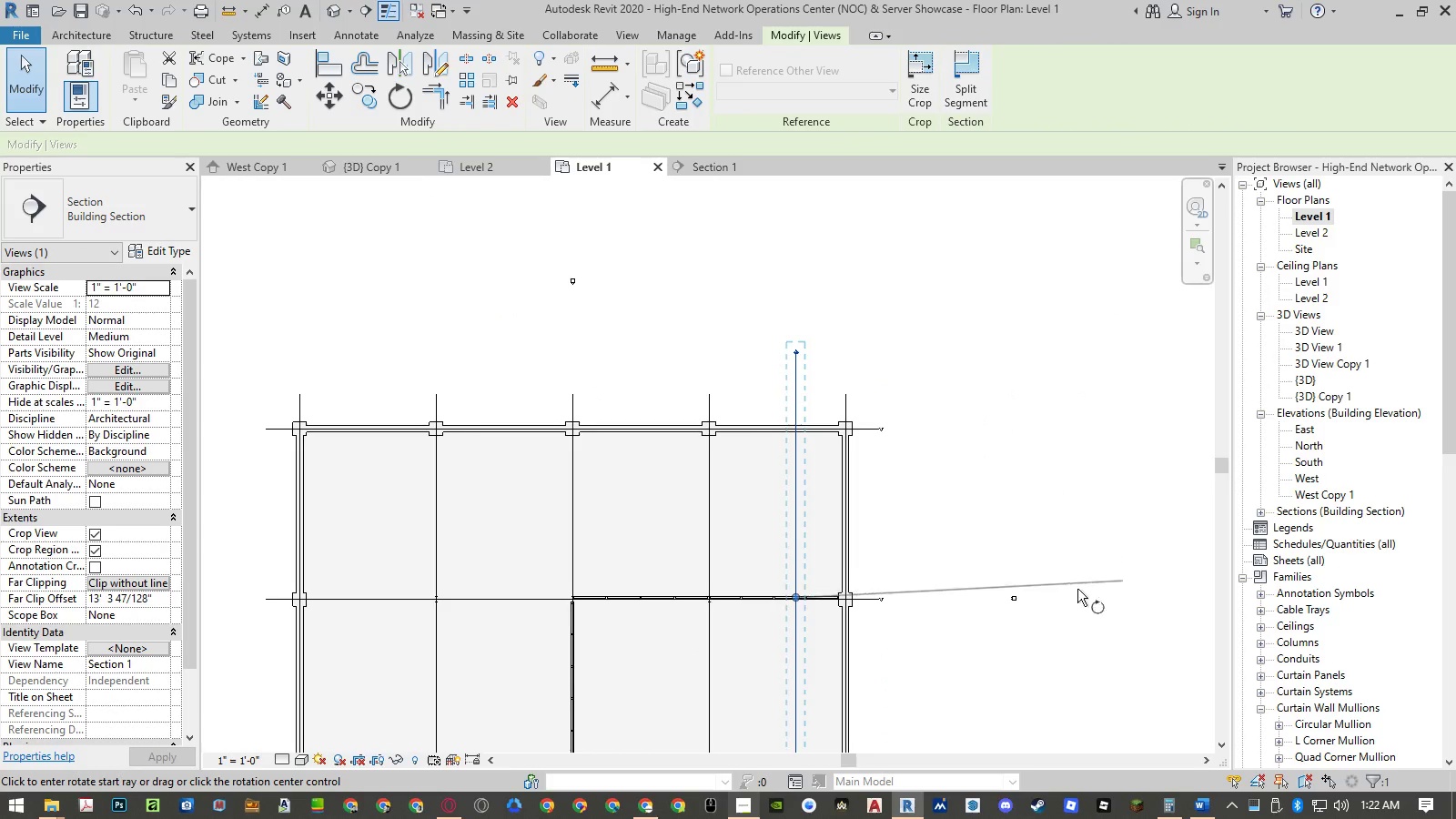 
left_click([1087, 596])
 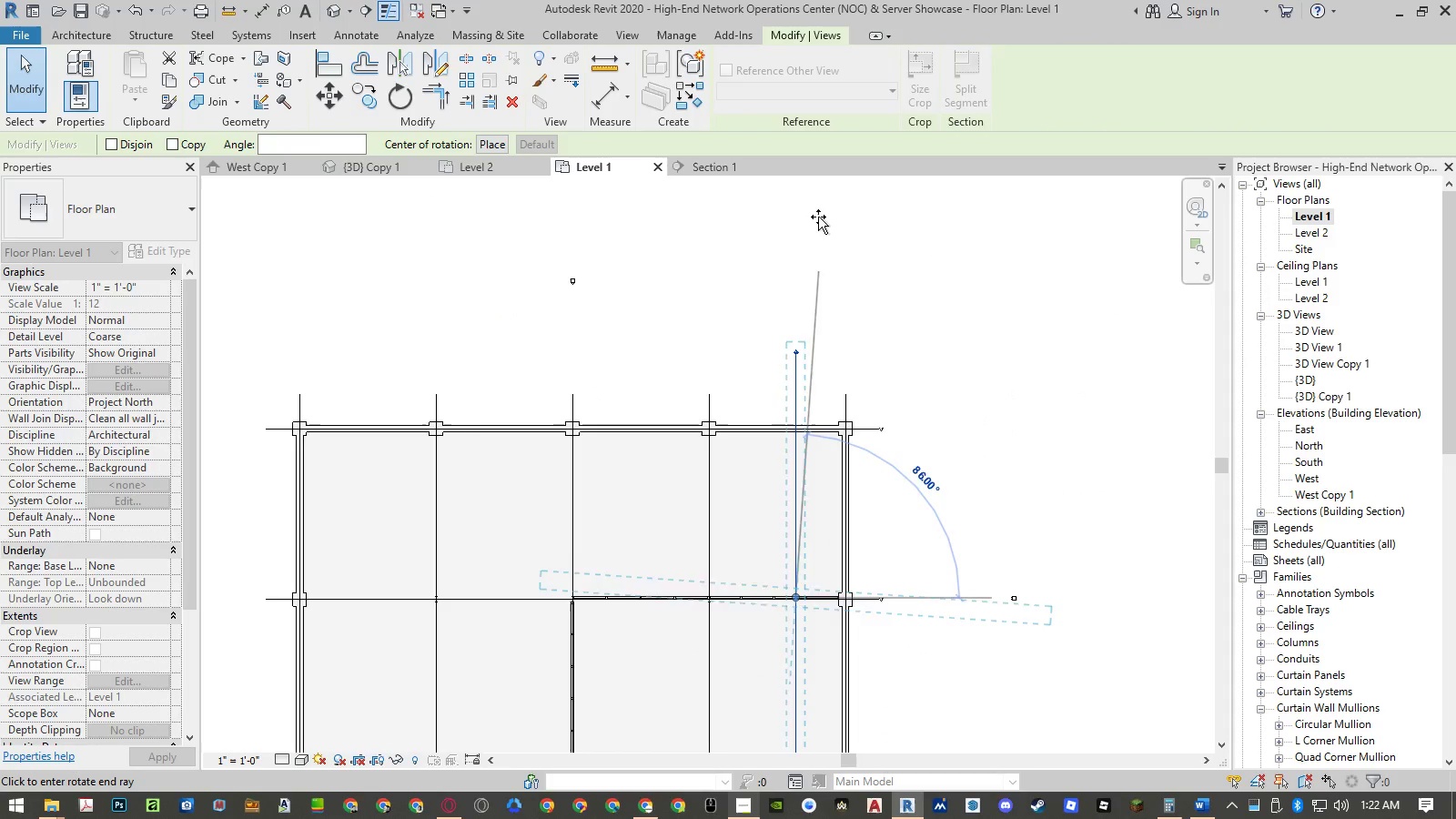 
left_click([804, 214])
 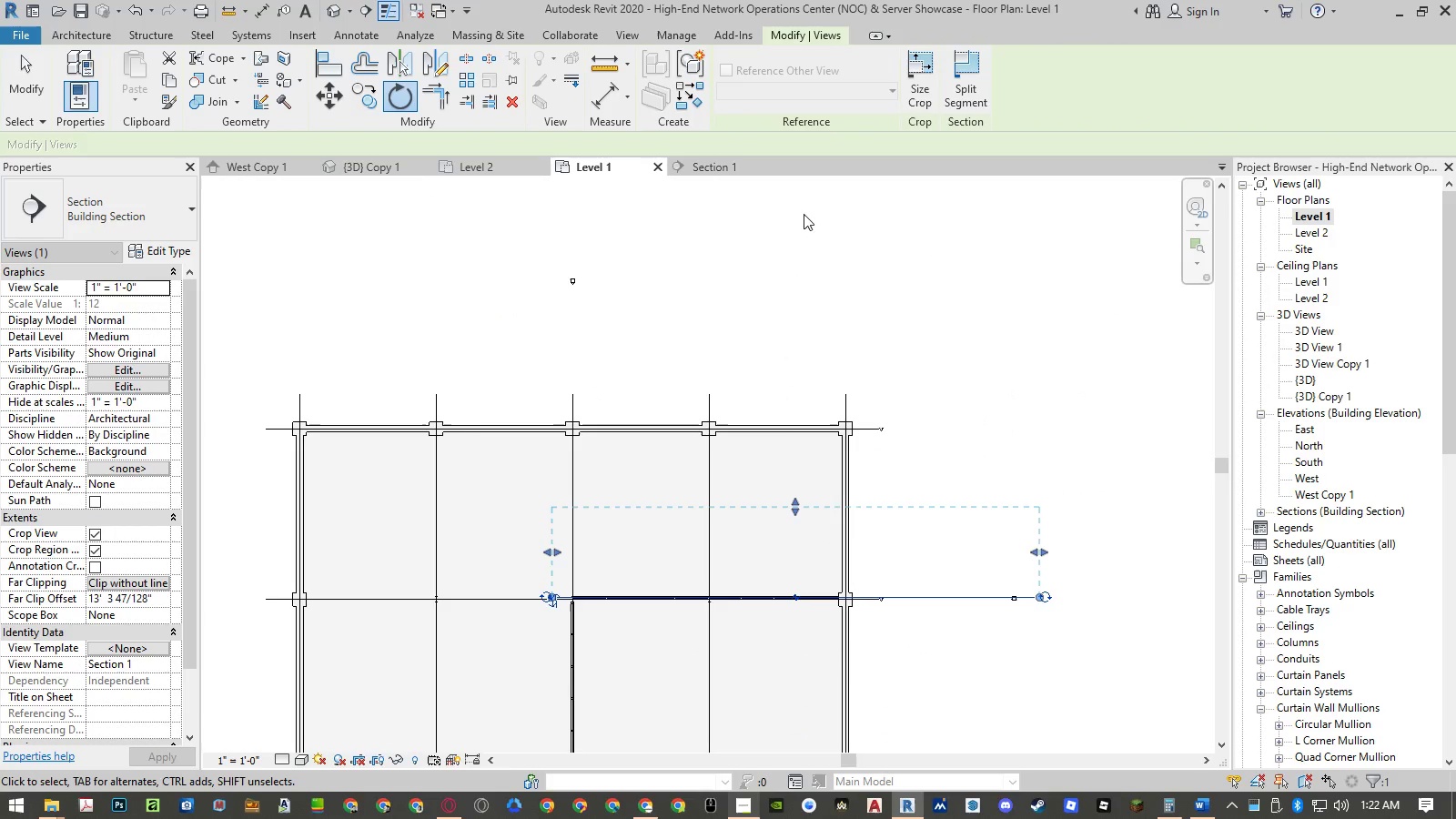 
key(Escape)
 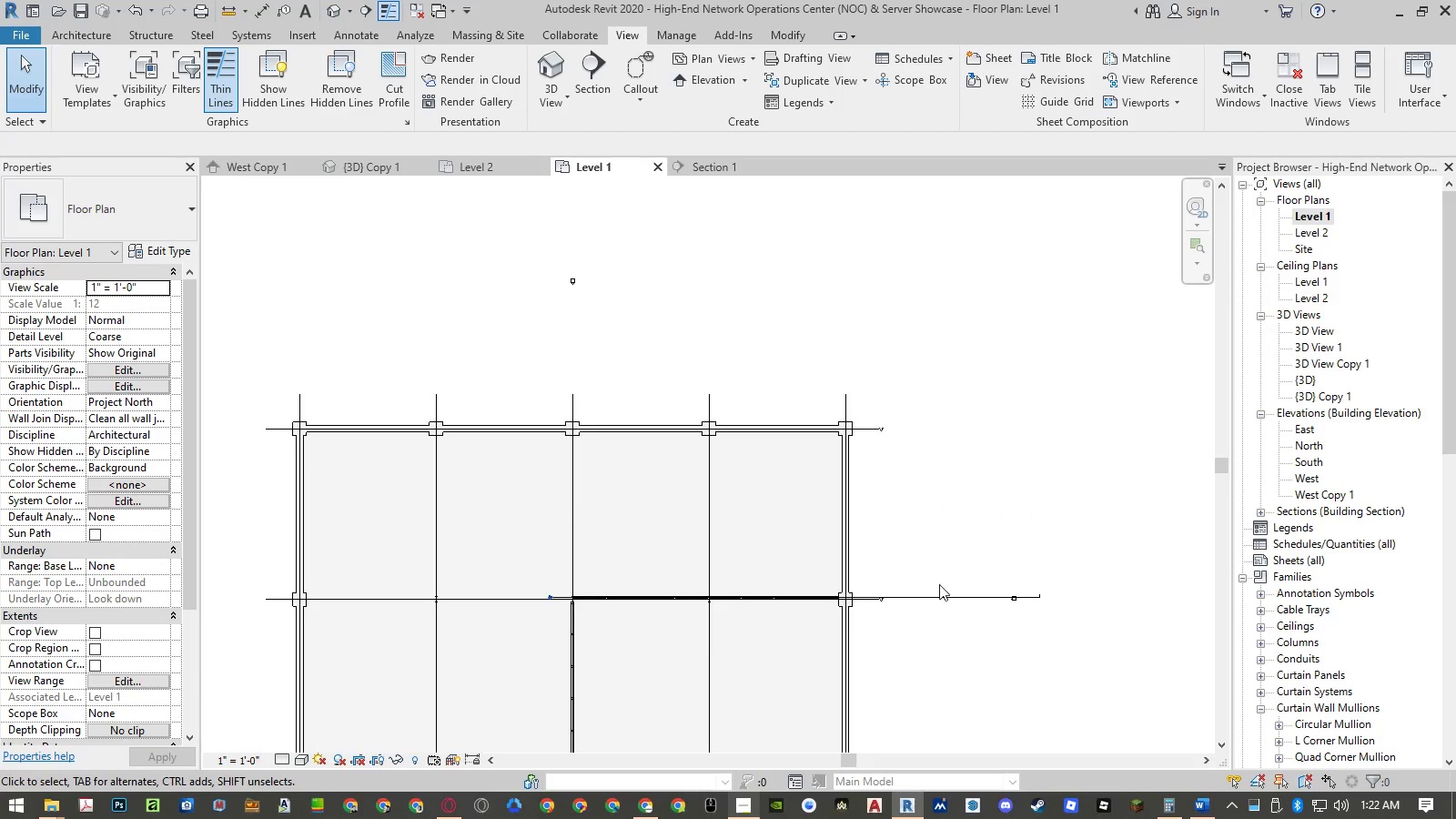 
left_click([940, 599])
 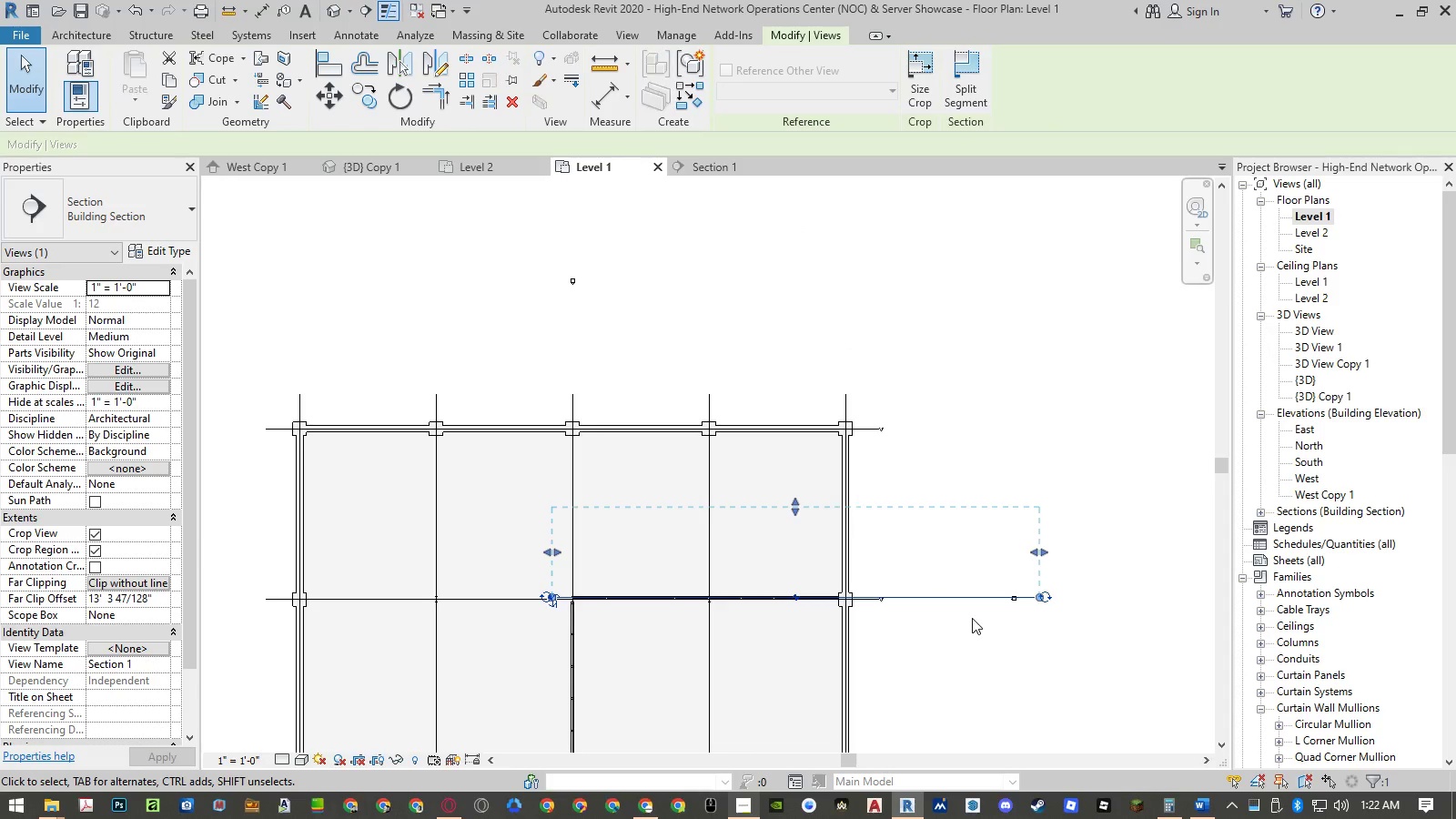 
type(mv)
 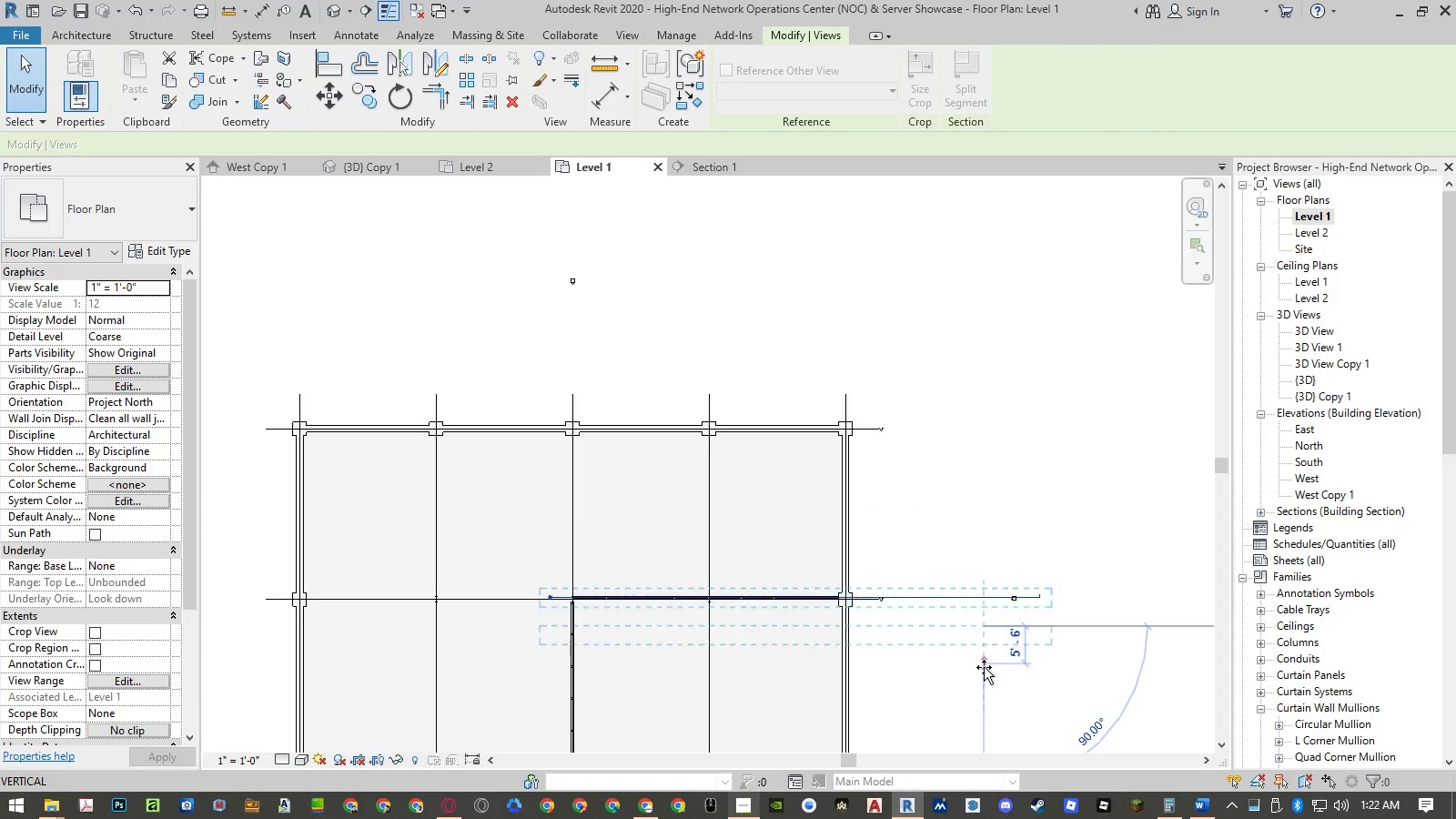 
double_click([983, 673])
 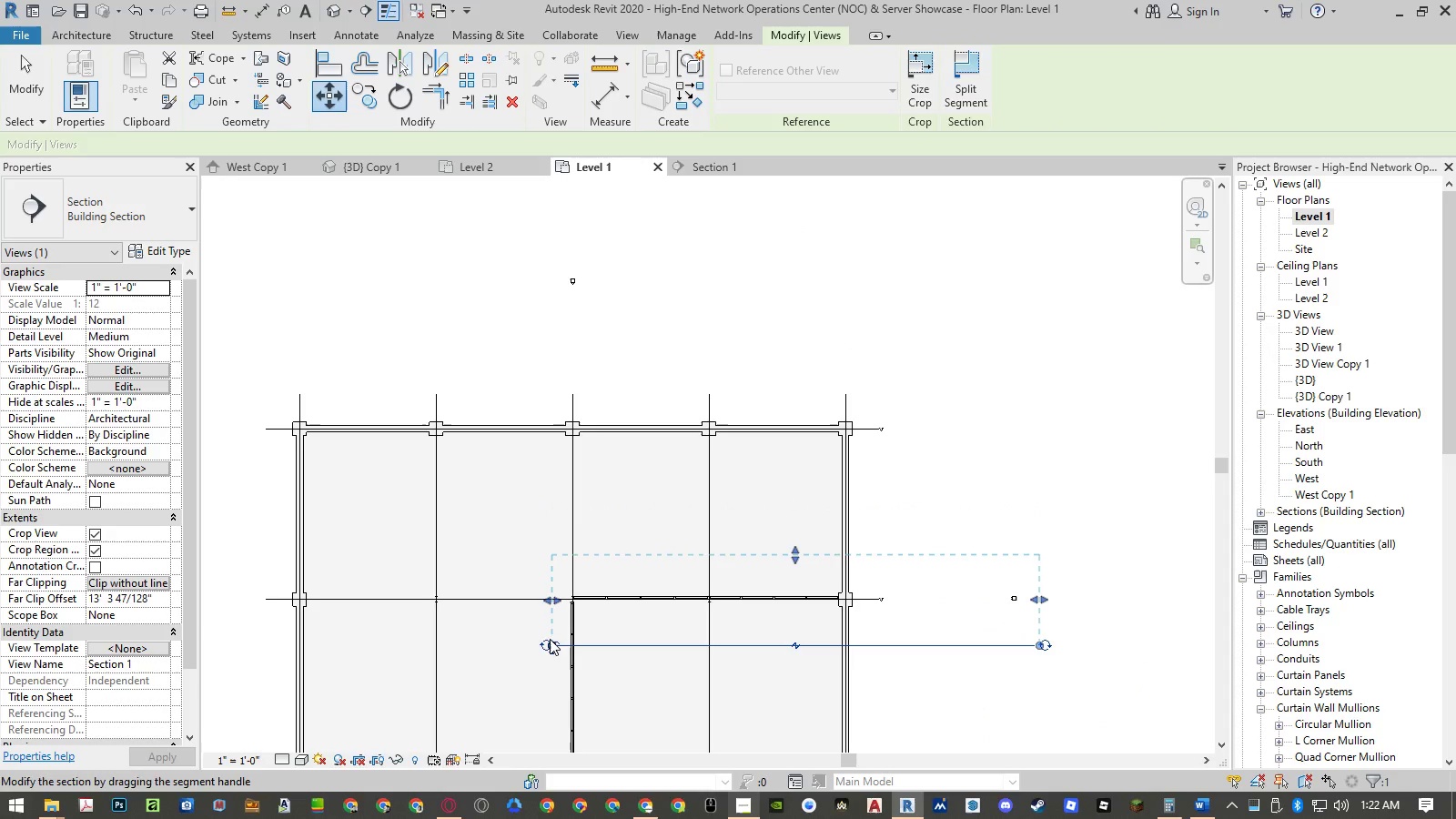 
key(Escape)
 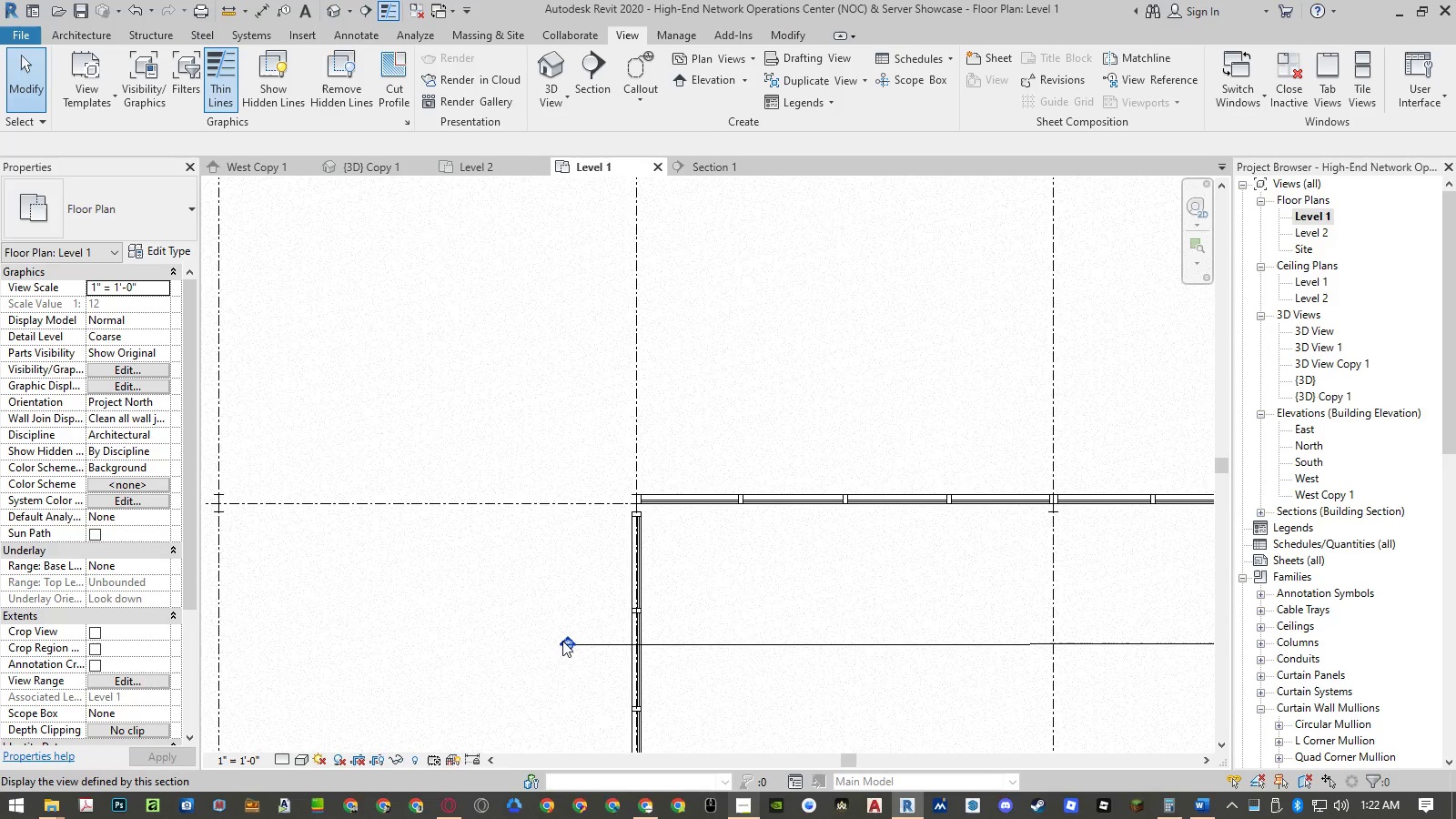 
scroll: coordinate [550, 647], scroll_direction: up, amount: 8.0
 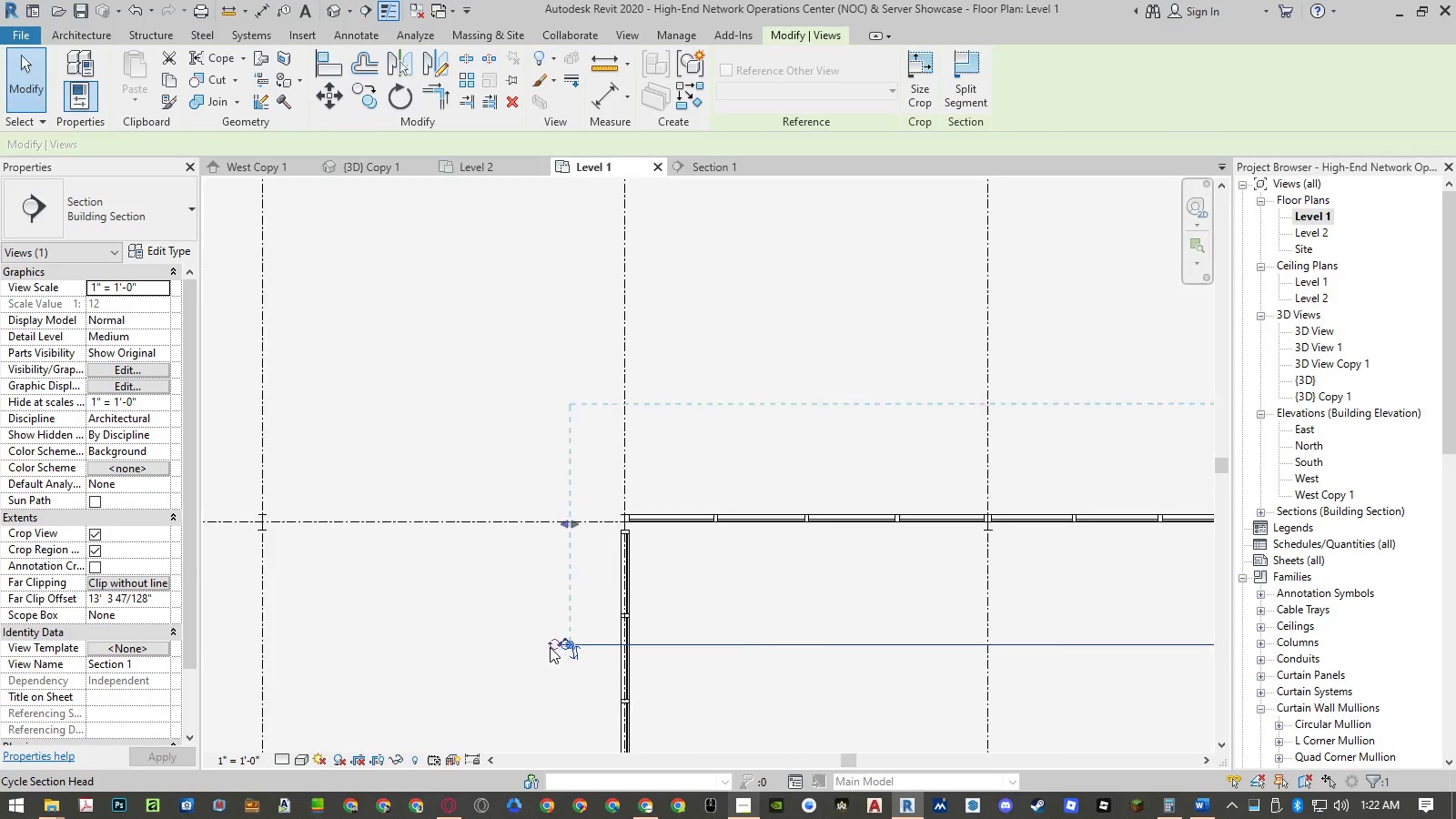 
double_click([563, 641])
 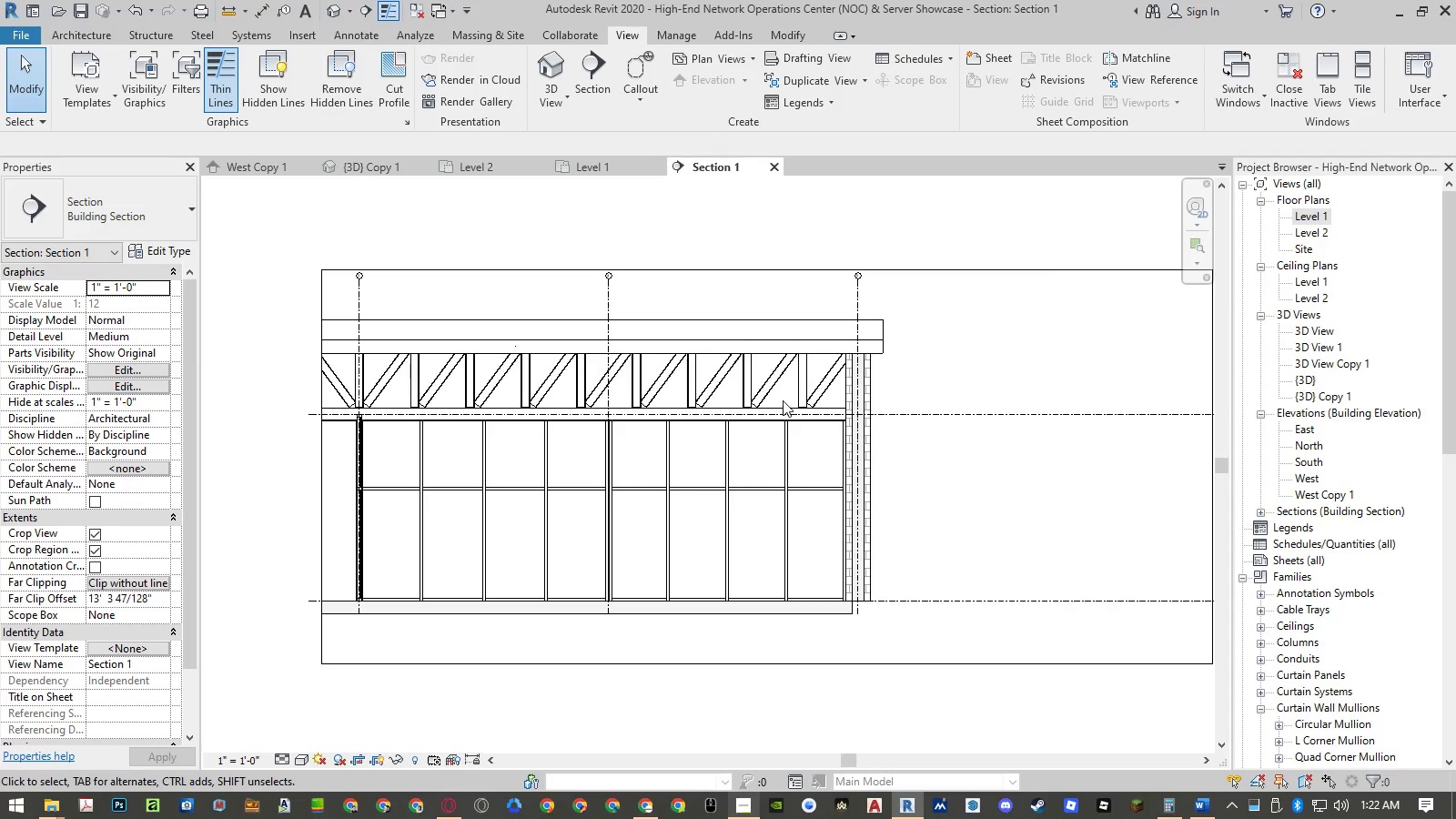 
left_click([780, 406])
 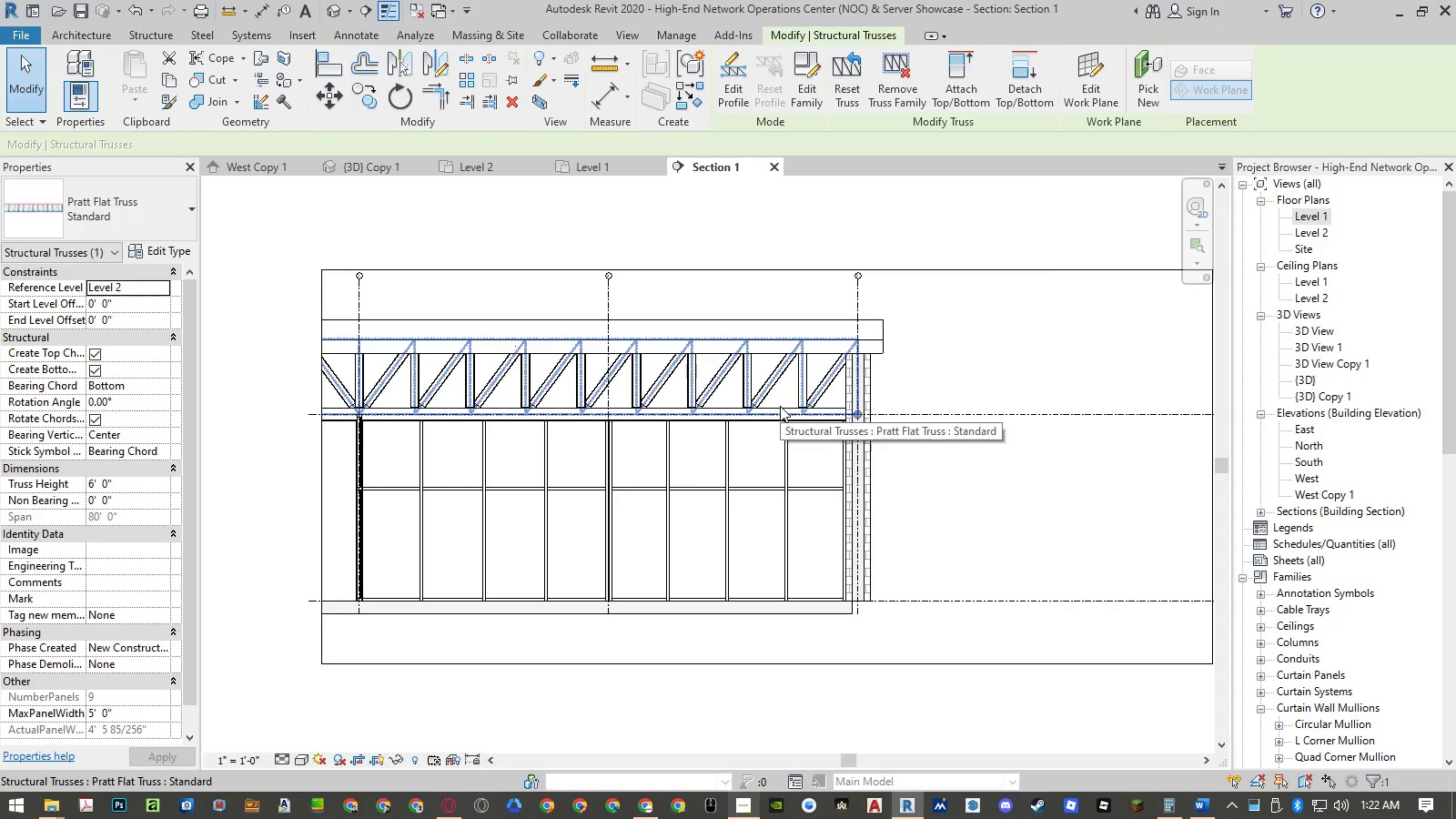 
key(Delete)
 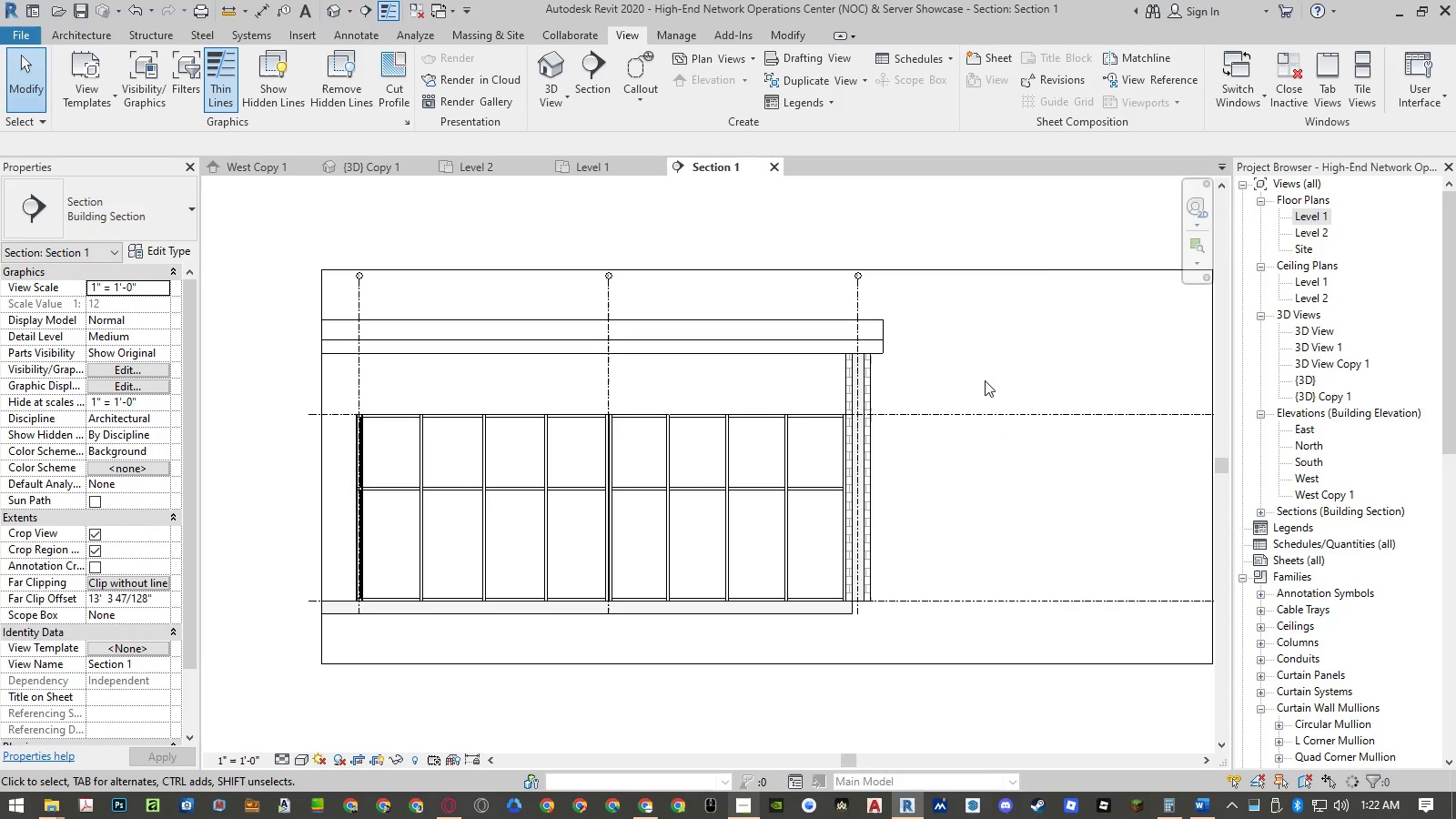 
scroll: coordinate [988, 380], scroll_direction: down, amount: 4.0
 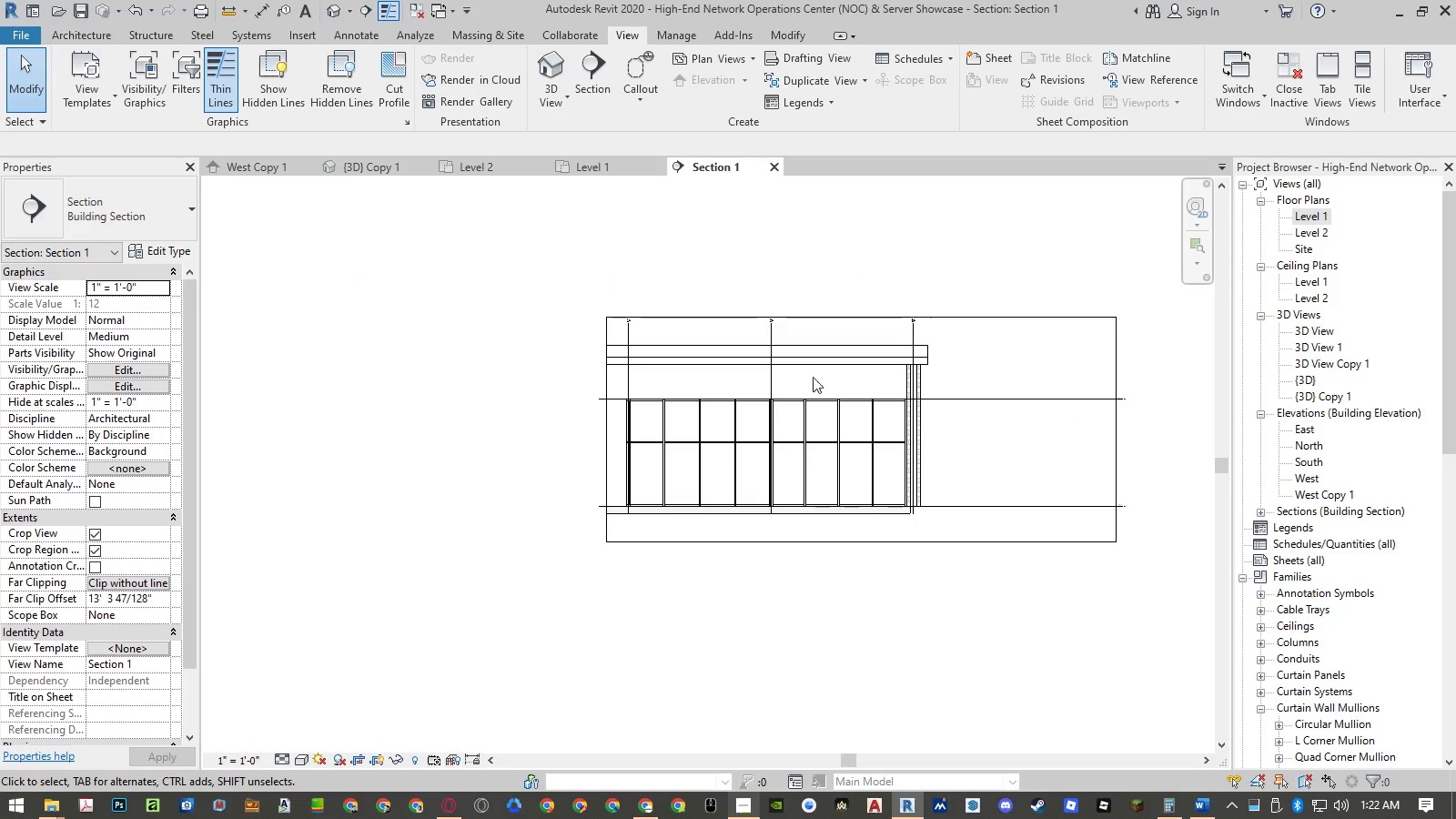 
scroll: coordinate [1018, 397], scroll_direction: up, amount: 8.0
 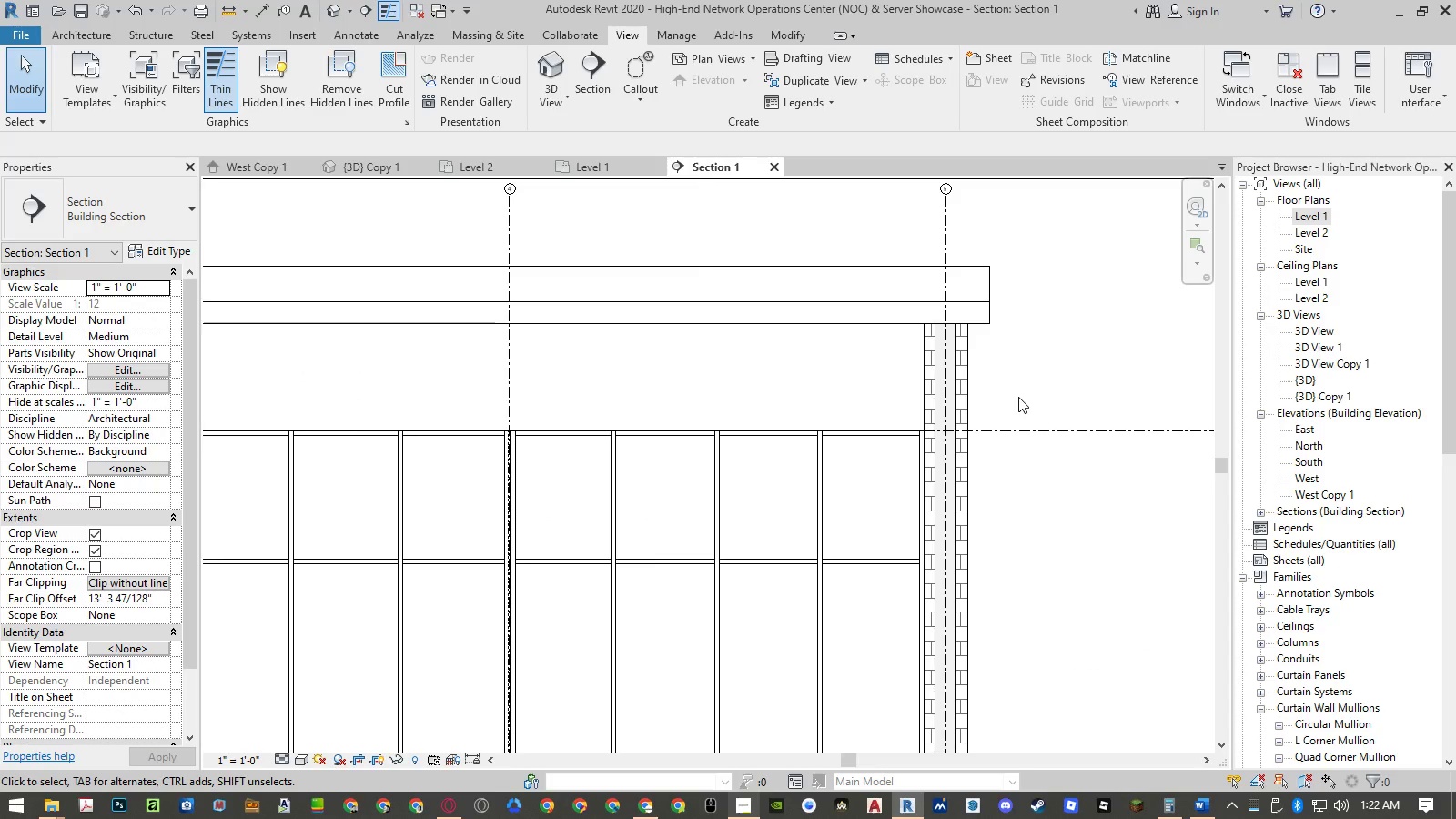 
scroll: coordinate [1018, 397], scroll_direction: down, amount: 4.0
 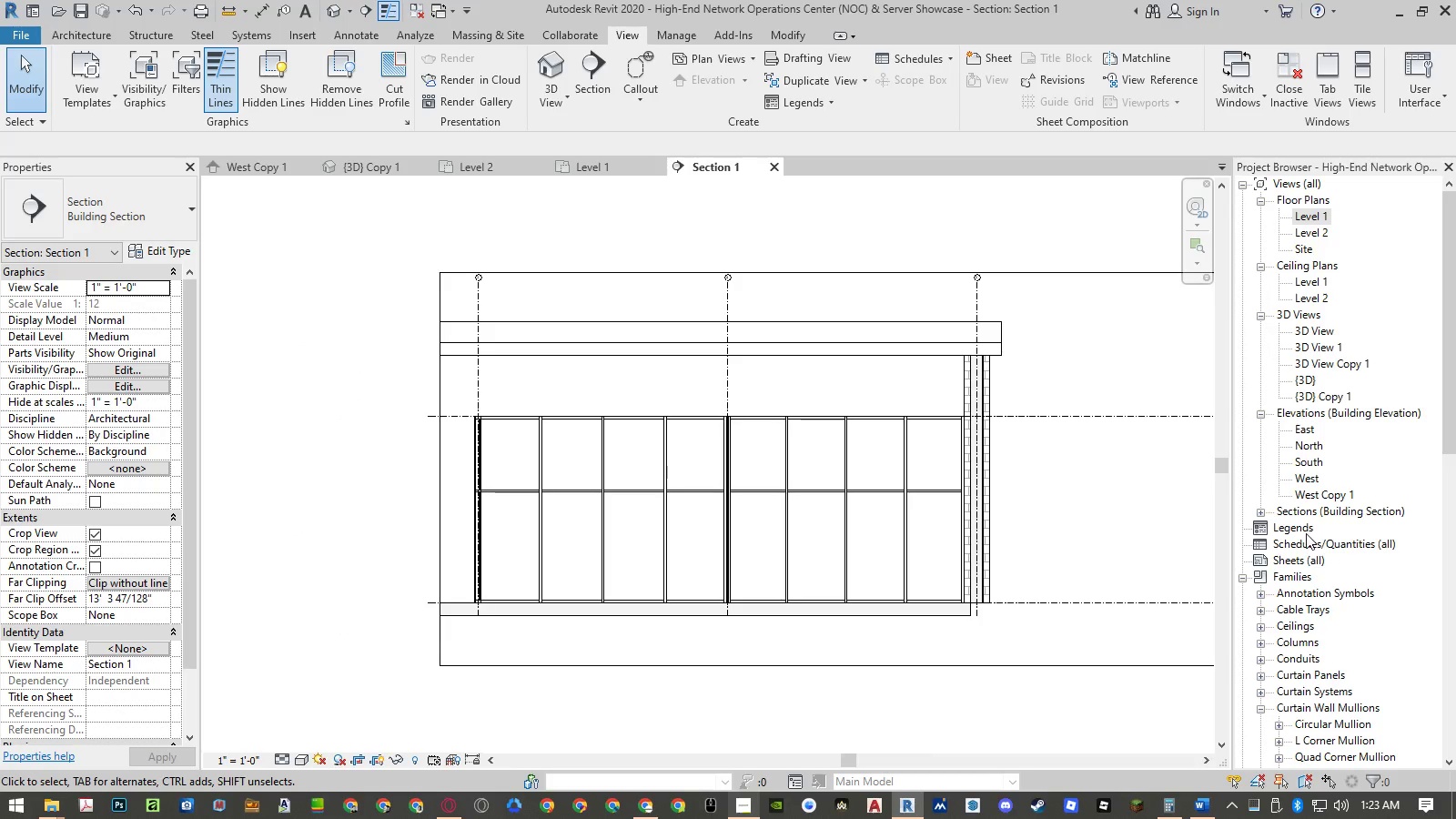 
left_click([1263, 511])
 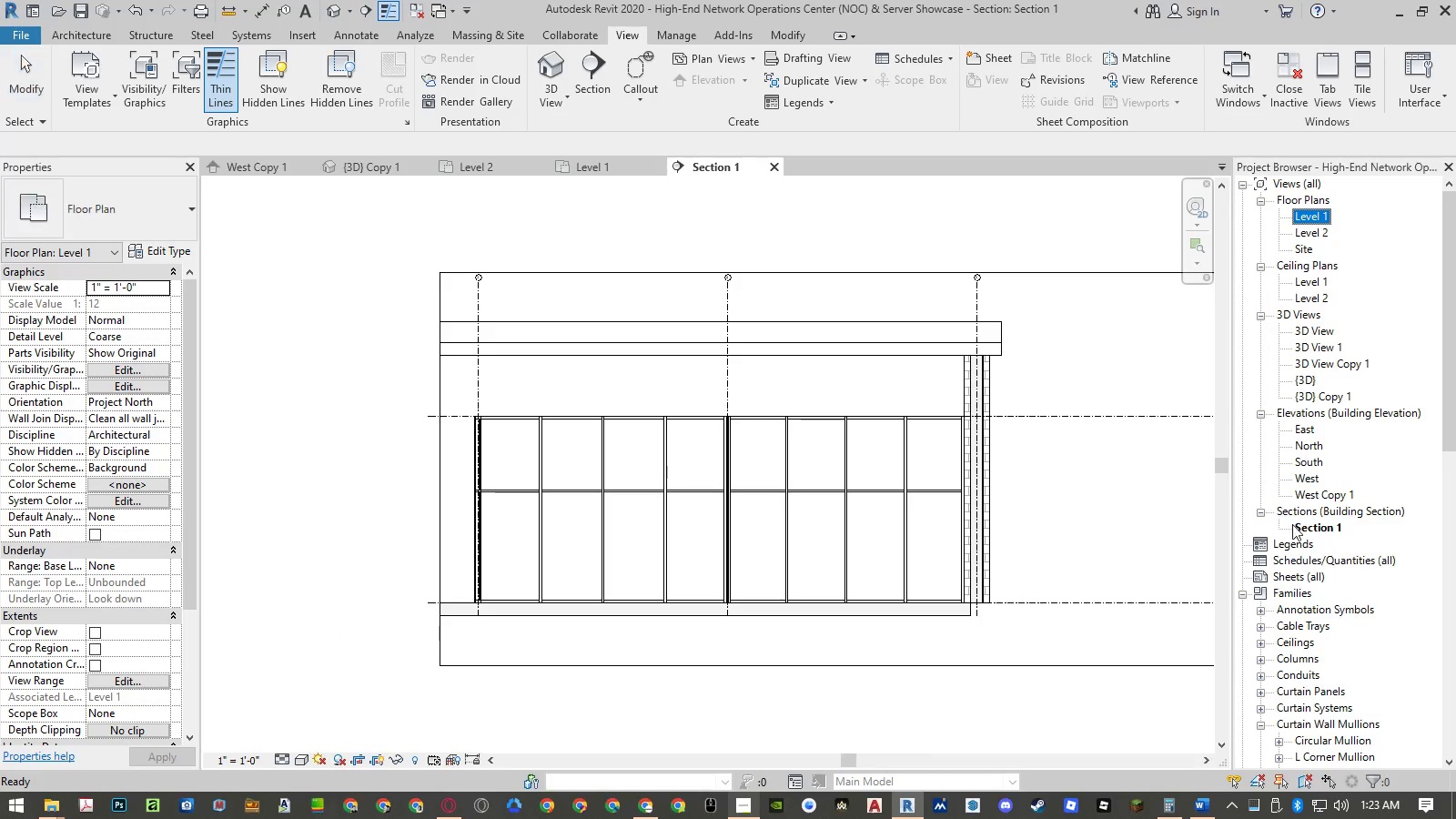 
right_click([1293, 524])
 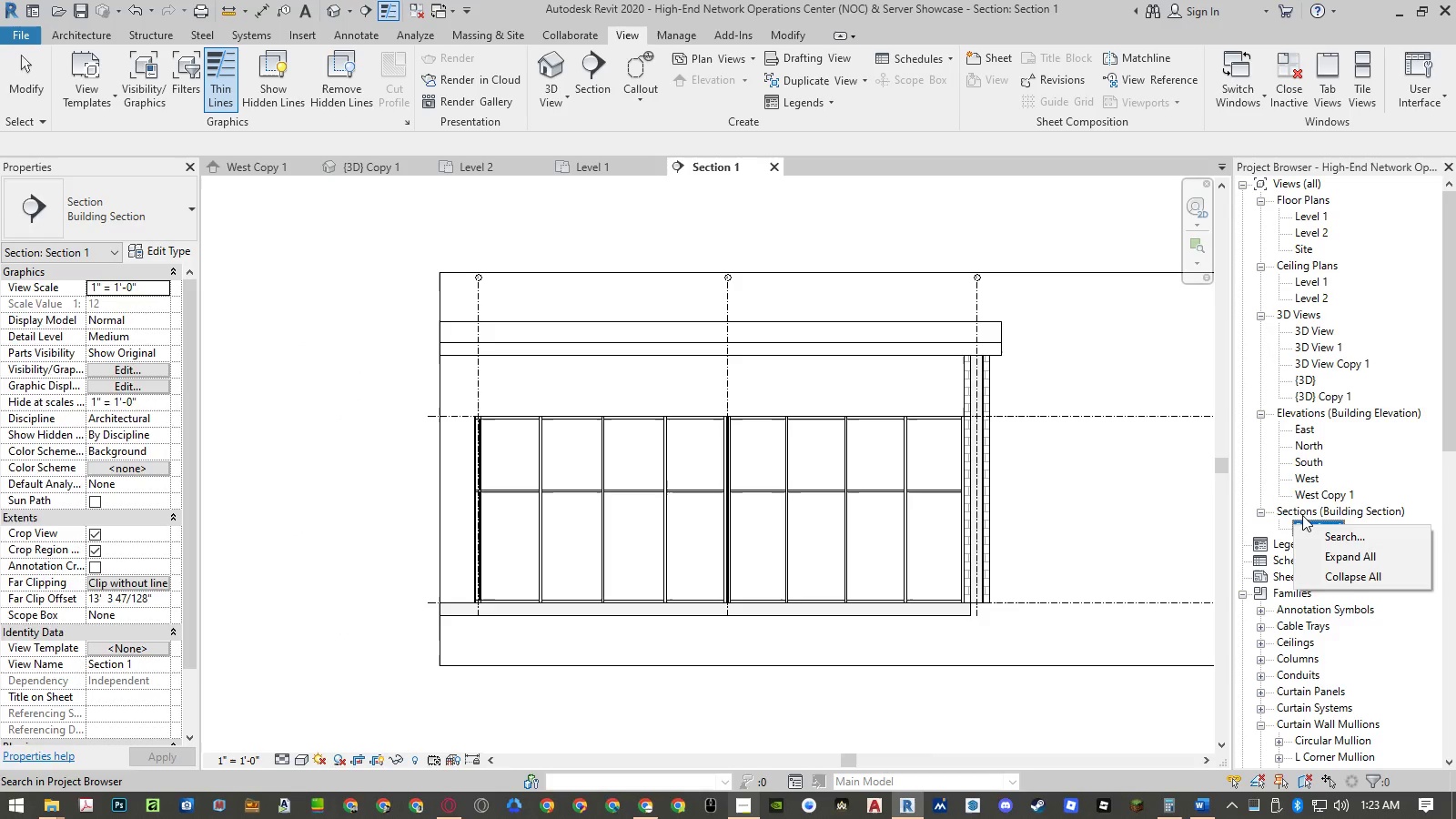 
double_click([1317, 527])
 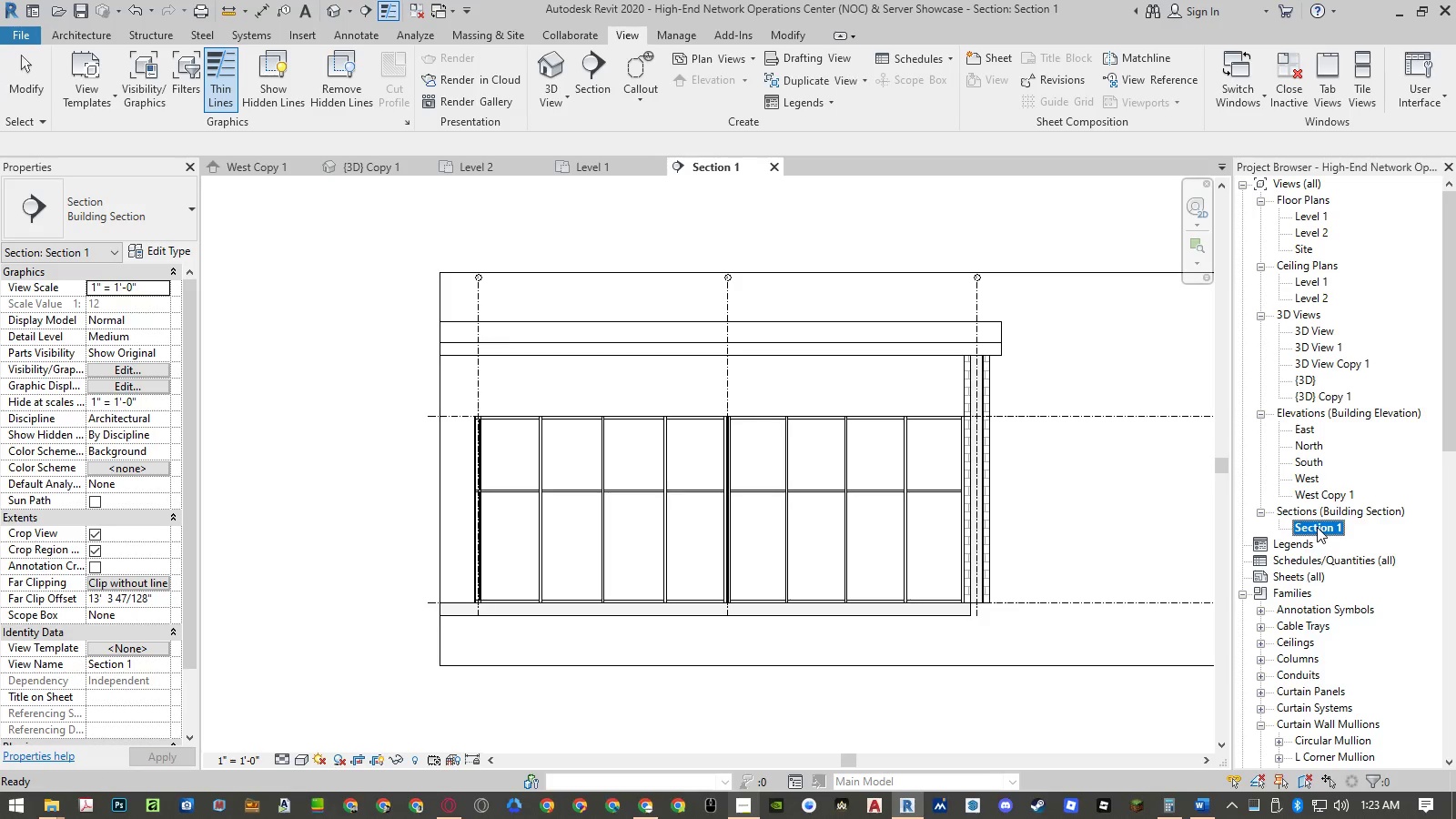 
right_click([1317, 527])
 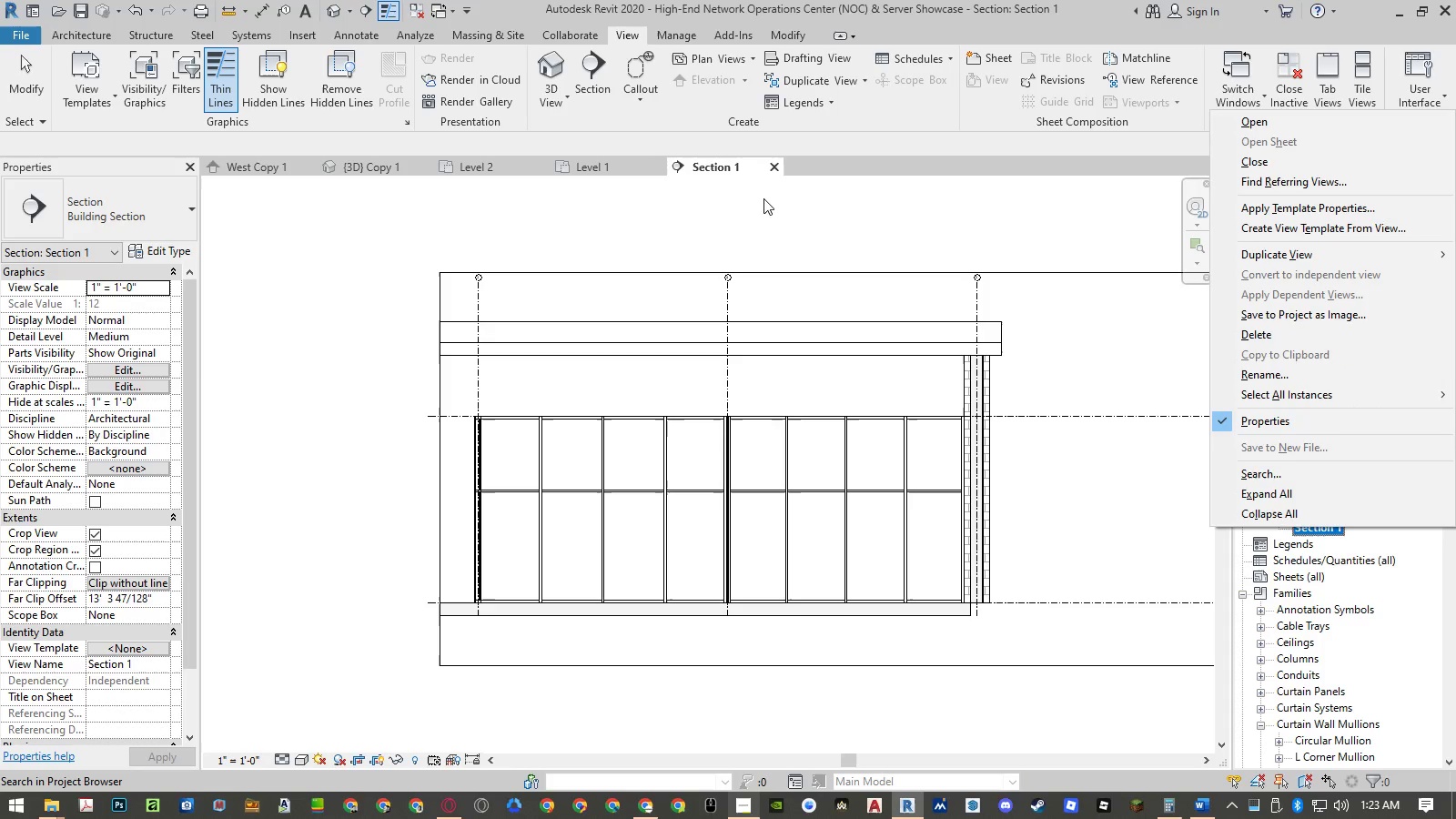 
left_click([780, 169])
 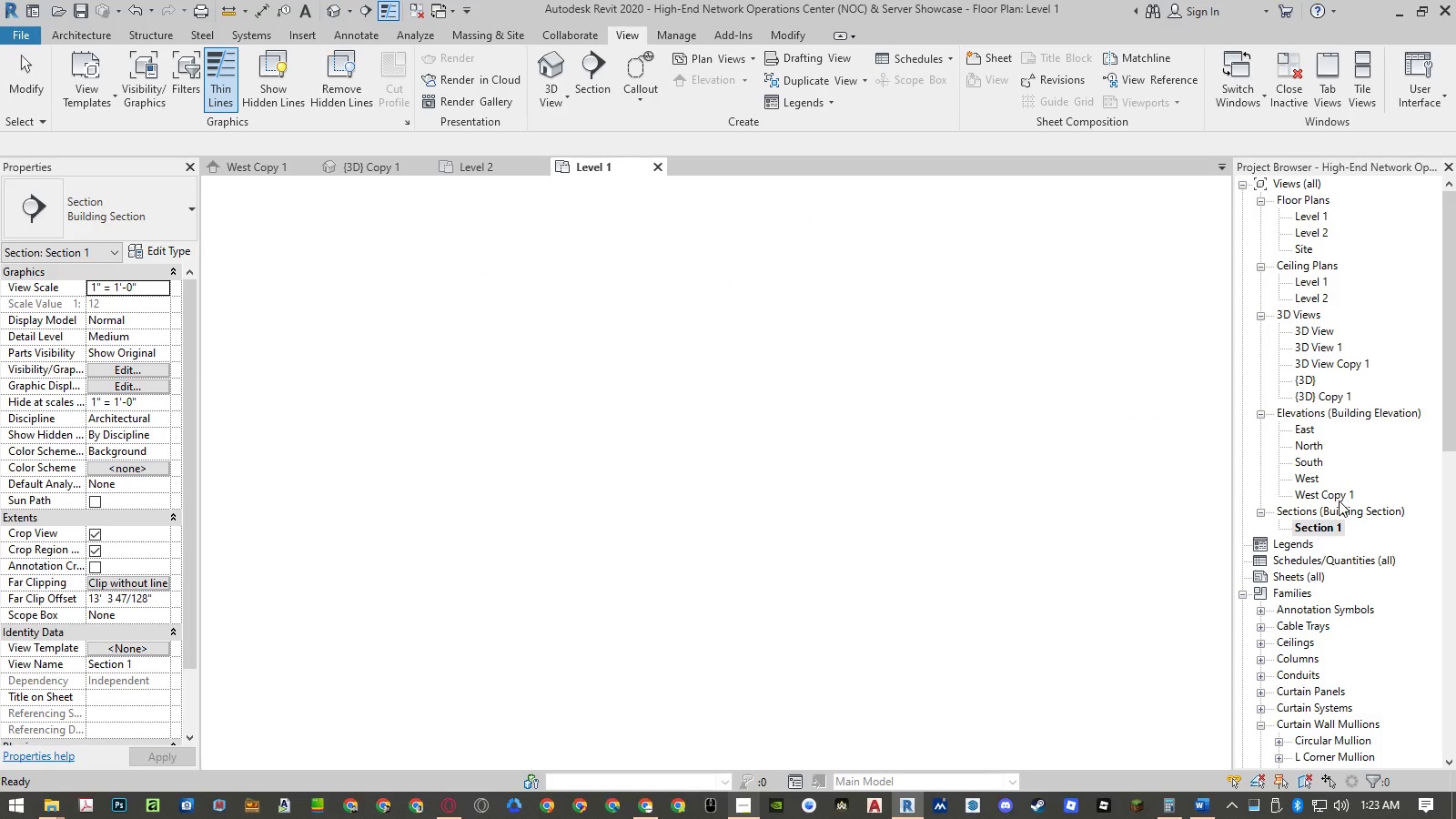 
right_click([1320, 531])
 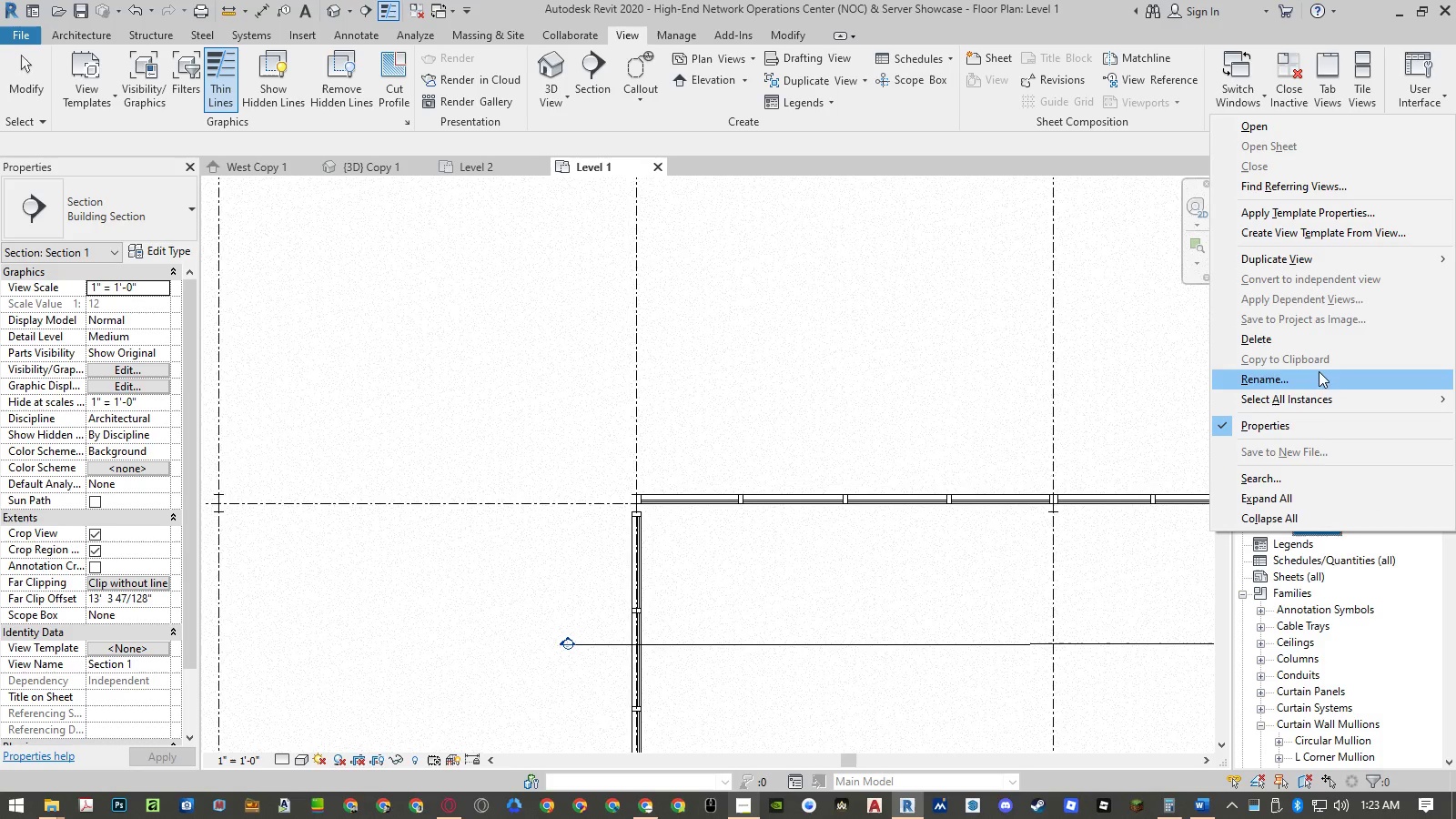 
left_click([1317, 341])
 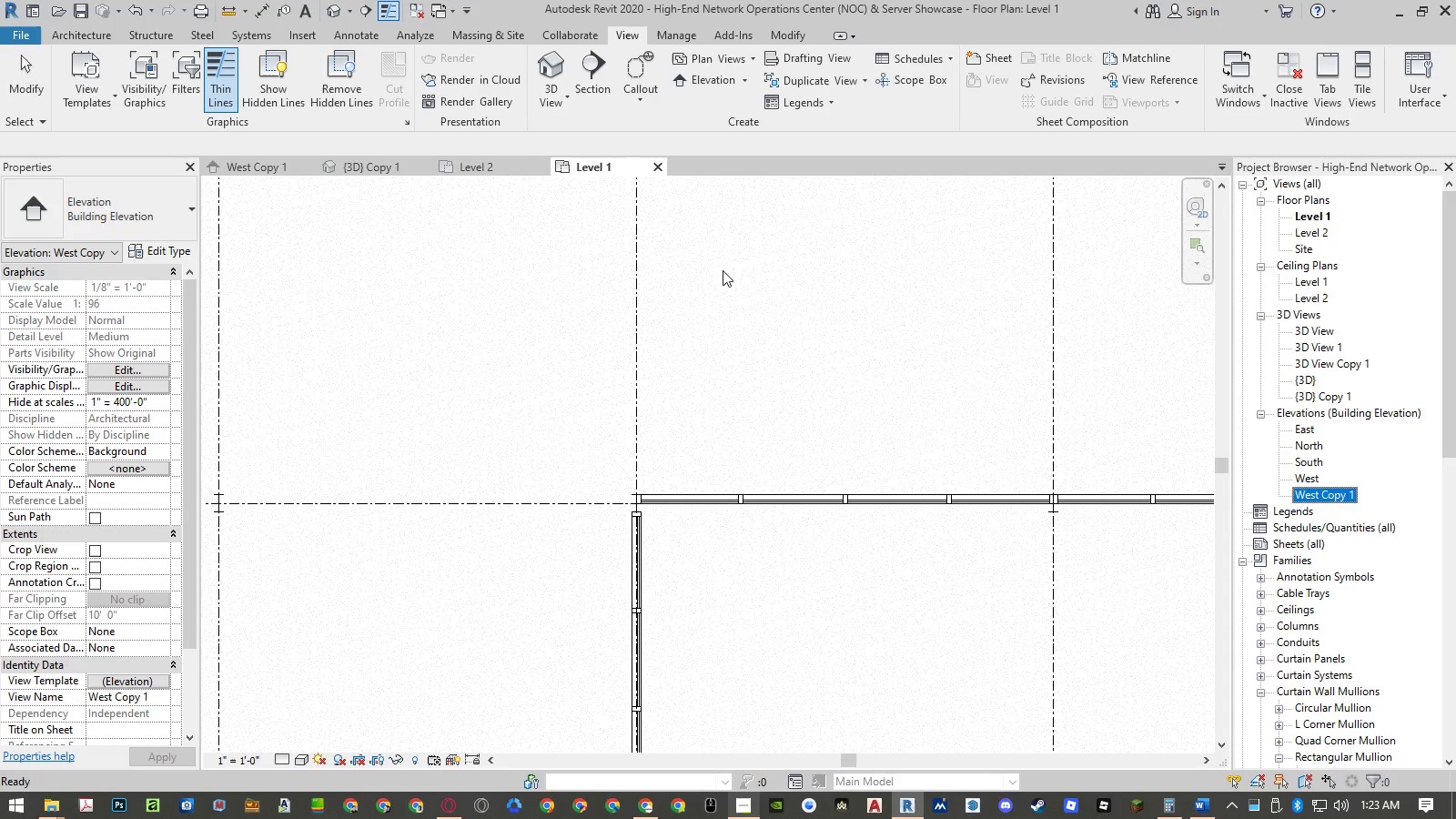 
scroll: coordinate [688, 339], scroll_direction: down, amount: 7.0
 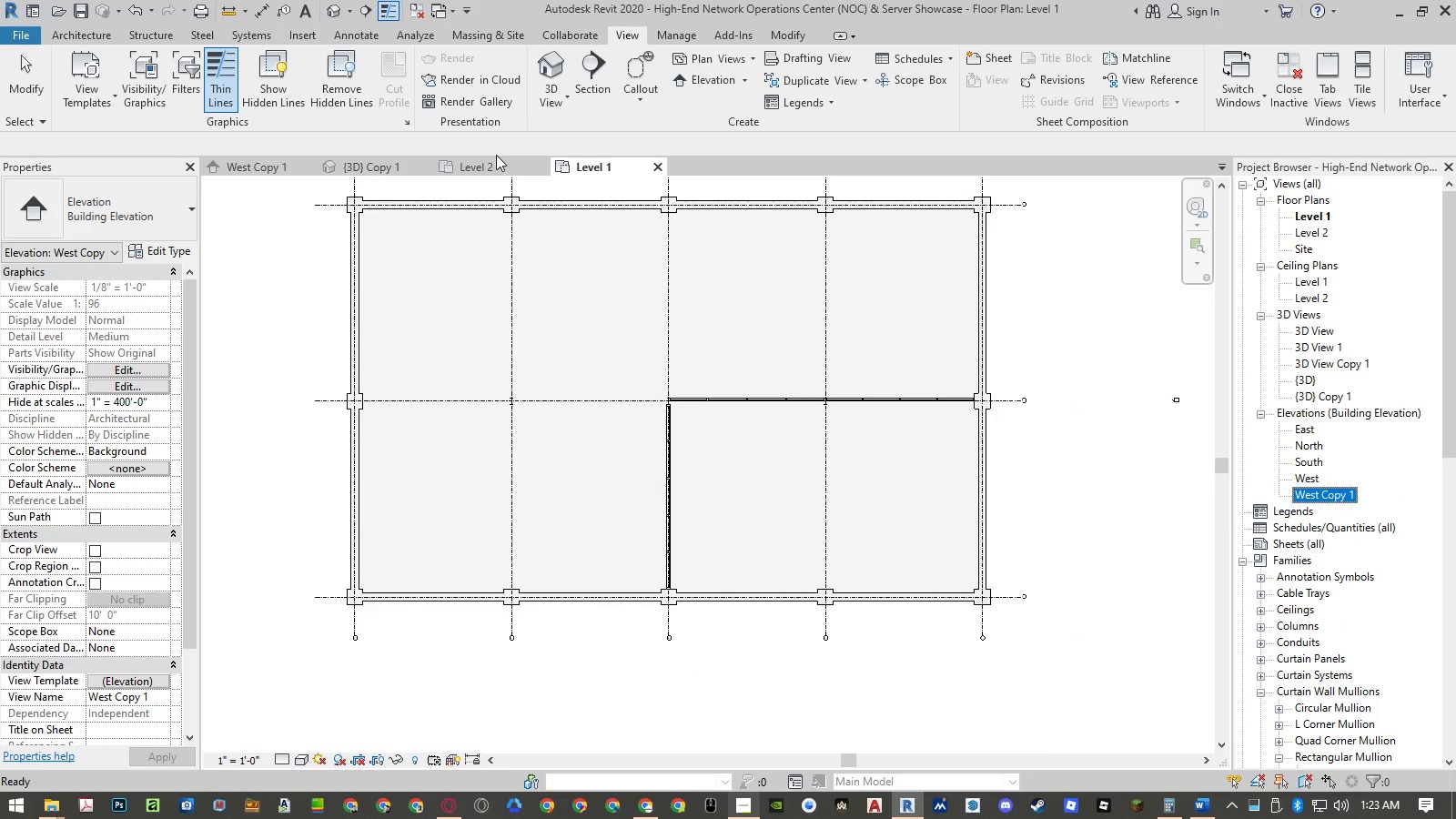 
scroll: coordinate [676, 389], scroll_direction: up, amount: 6.0
 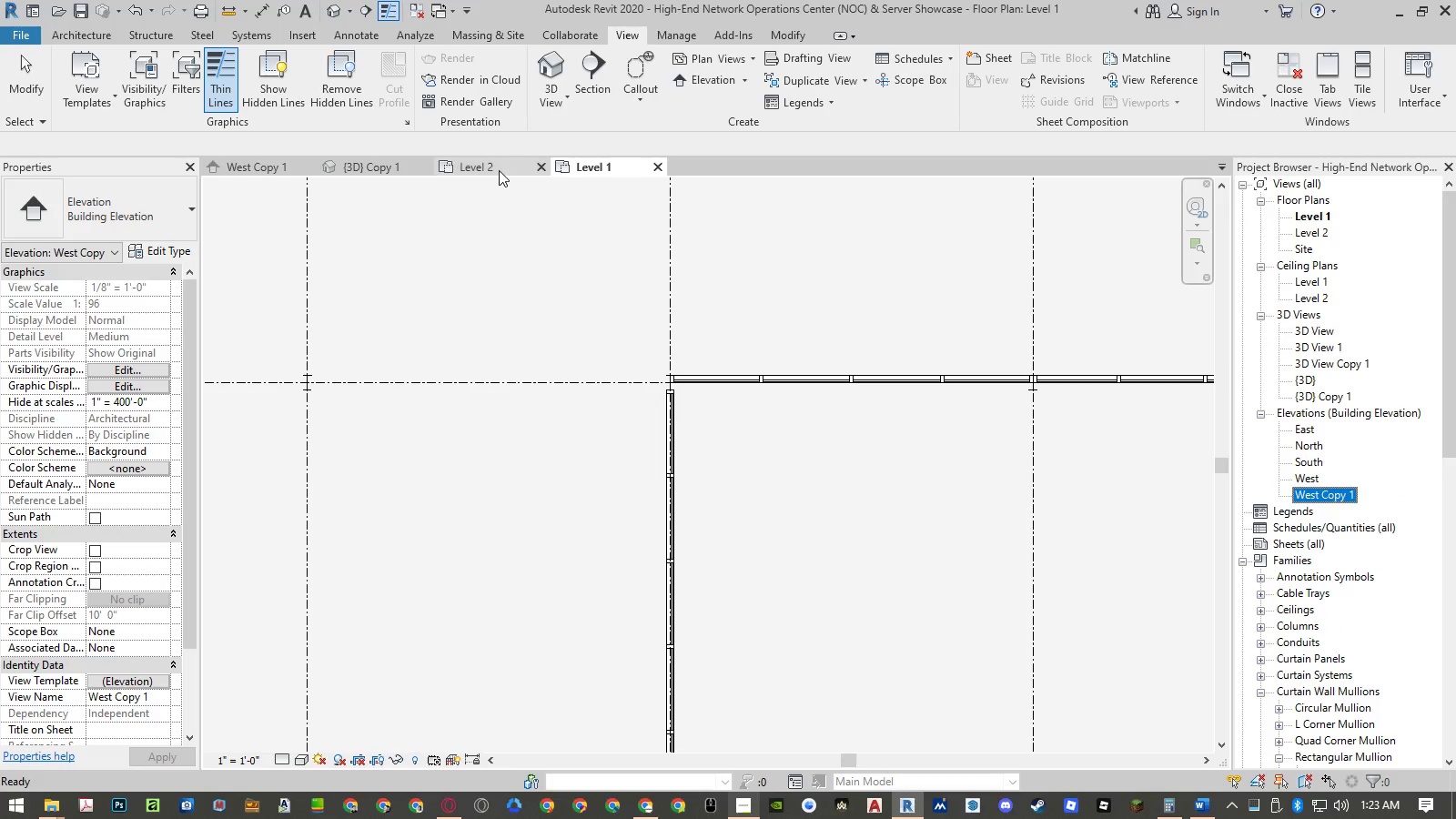 
left_click([498, 169])
 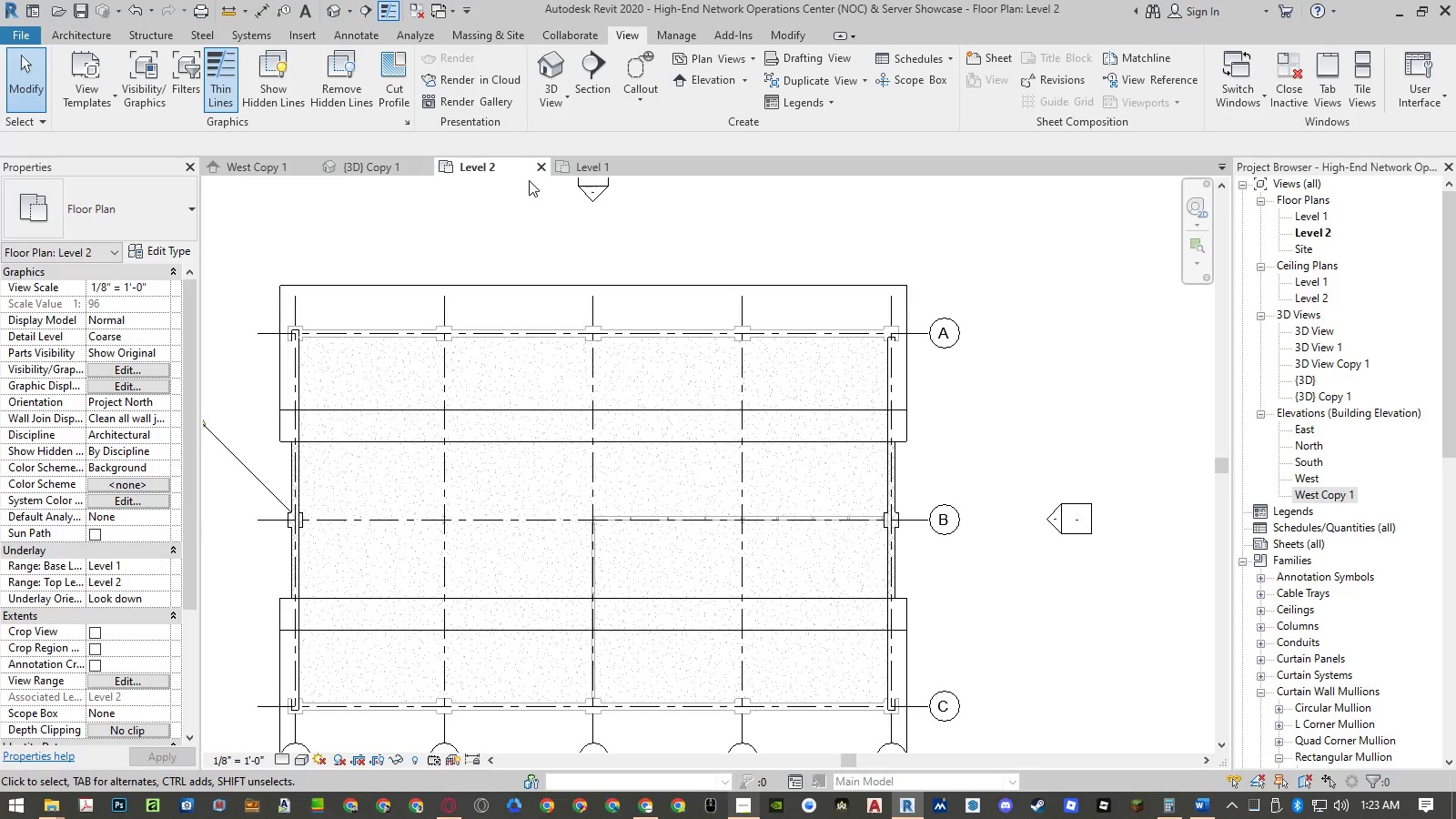 
wait(6.92)
 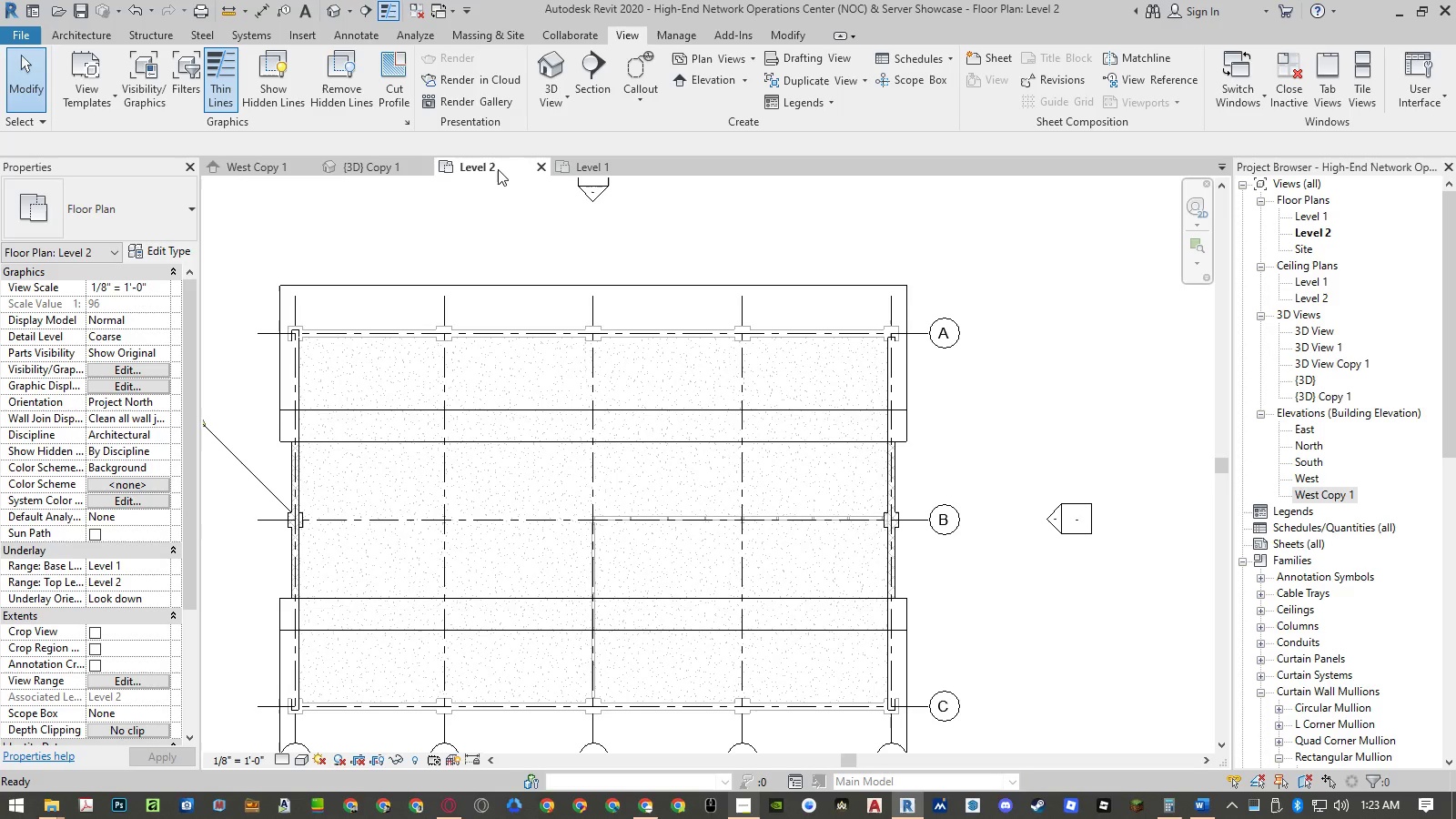 
left_click([264, 166])
 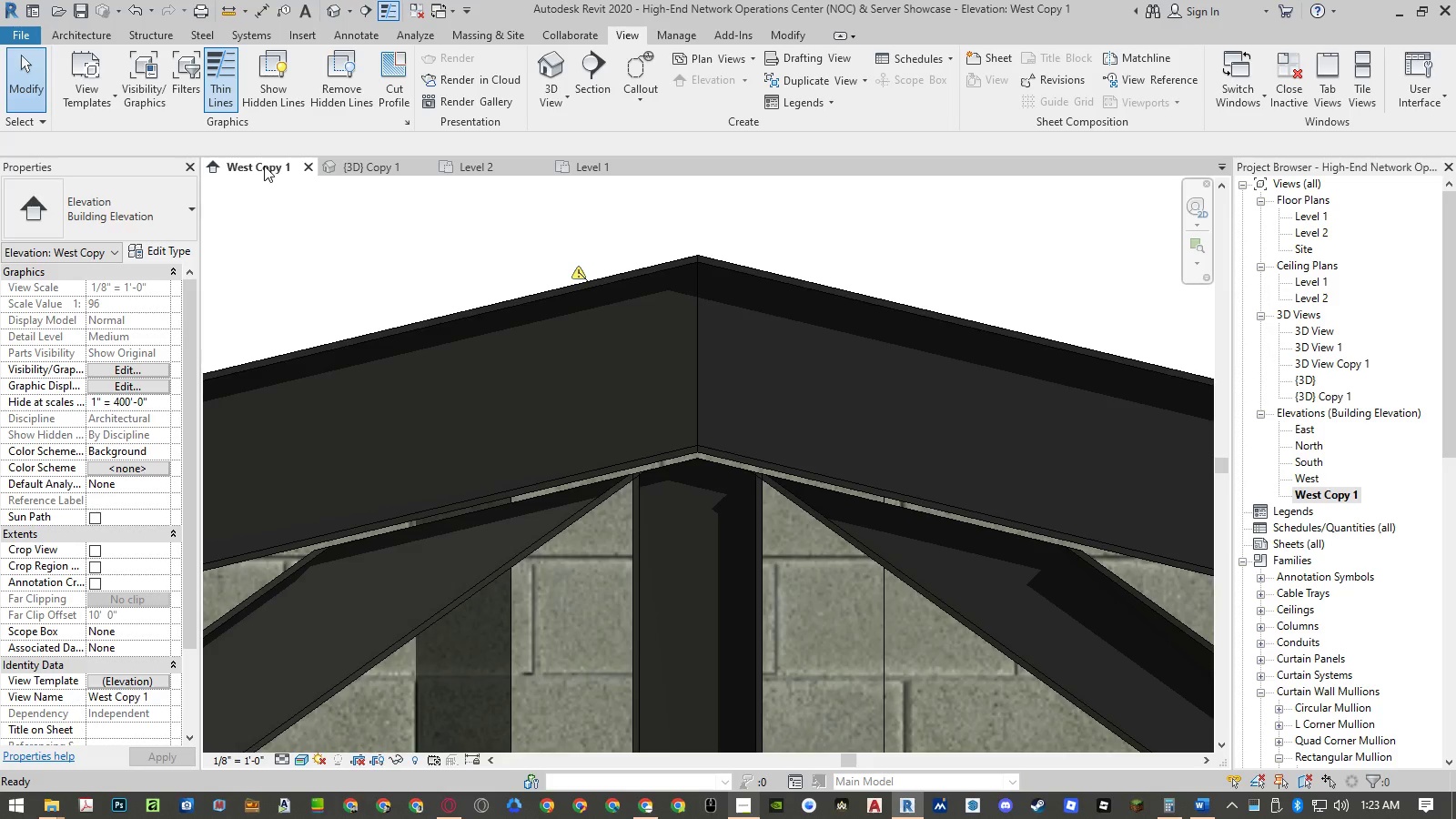 
key(Backquote)
 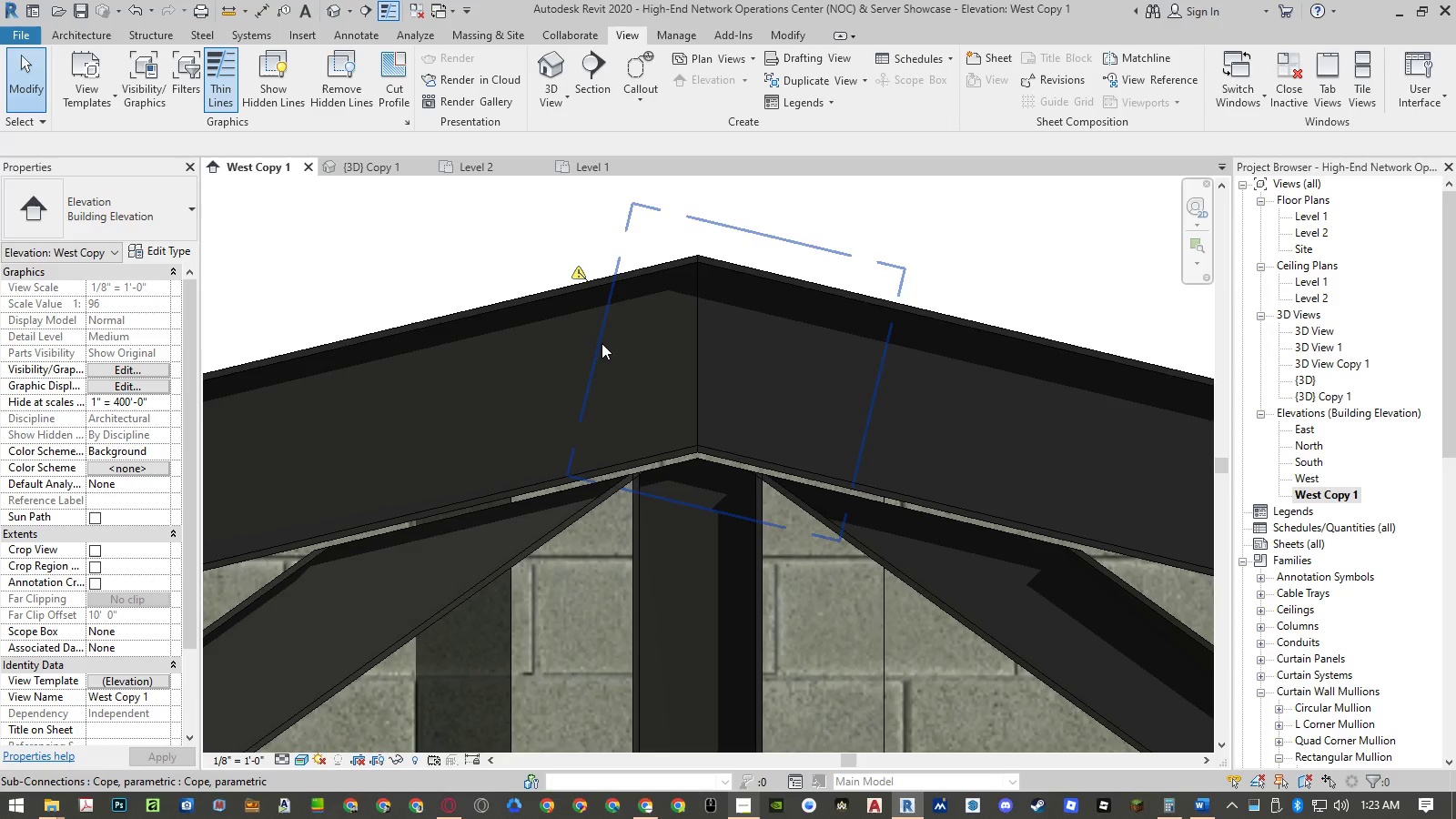 
scroll: coordinate [709, 318], scroll_direction: down, amount: 15.0
 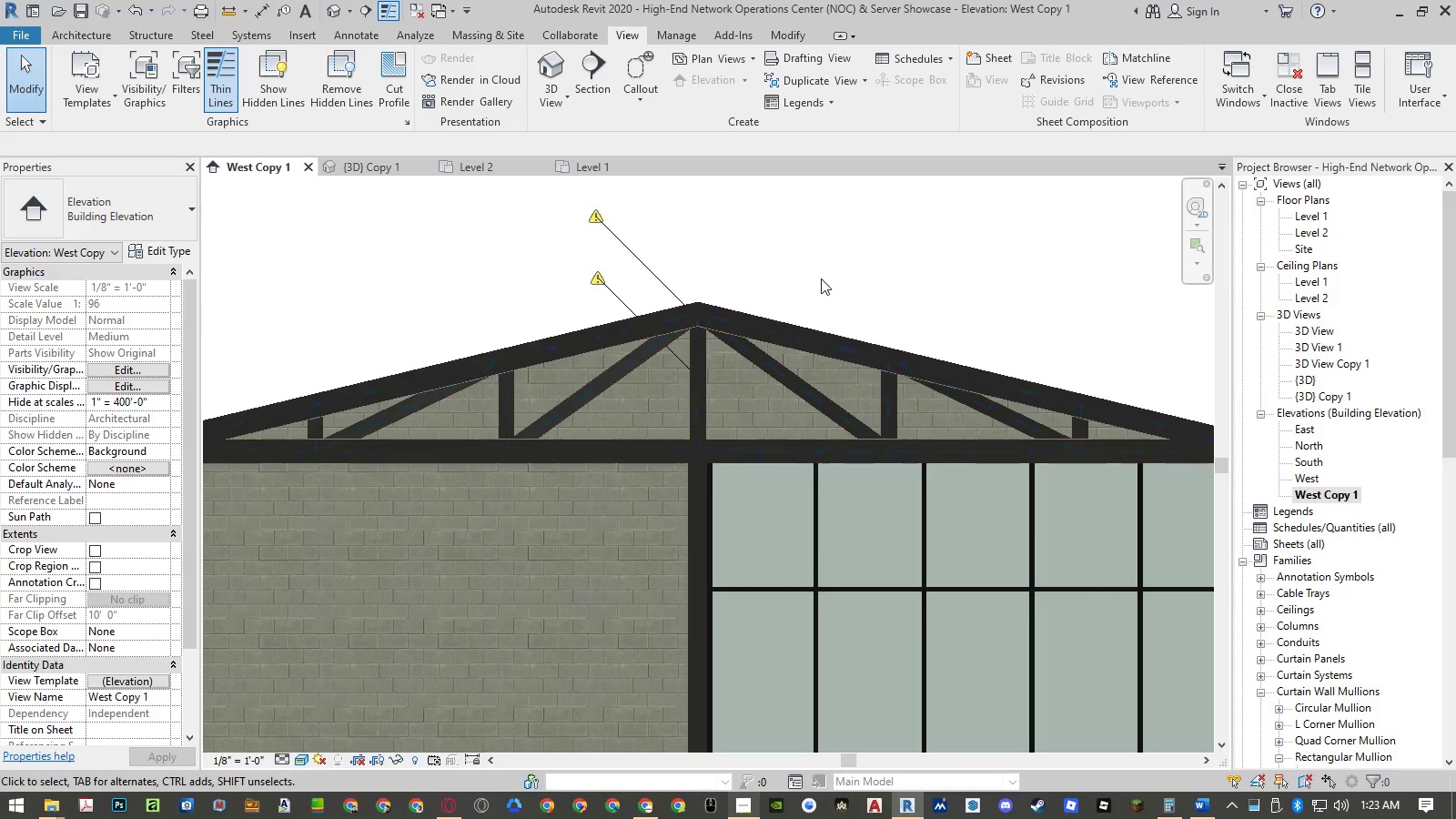 
left_click([842, 259])
 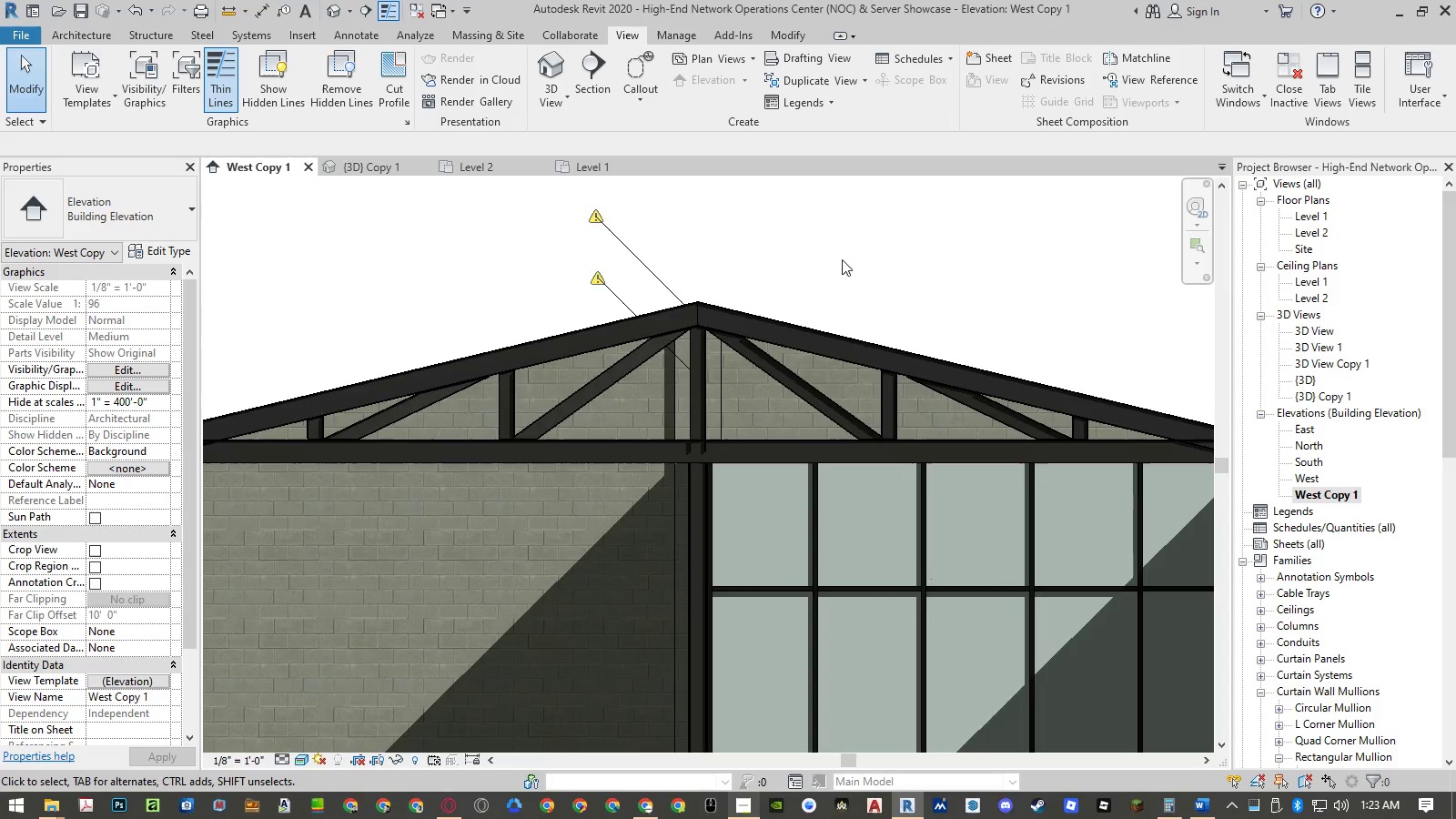 
scroll: coordinate [842, 259], scroll_direction: down, amount: 3.0
 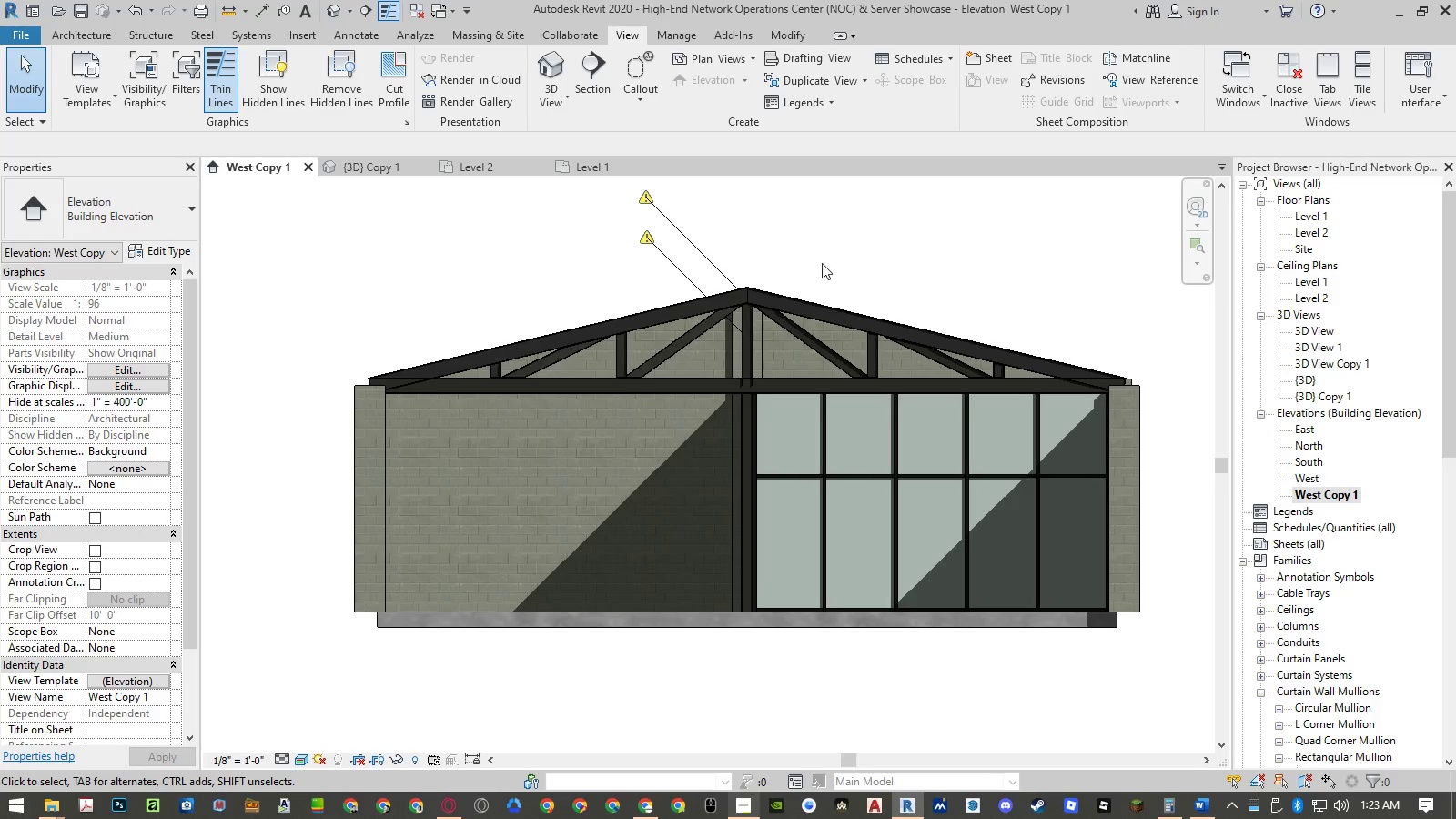 
scroll: coordinate [733, 459], scroll_direction: up, amount: 13.0
 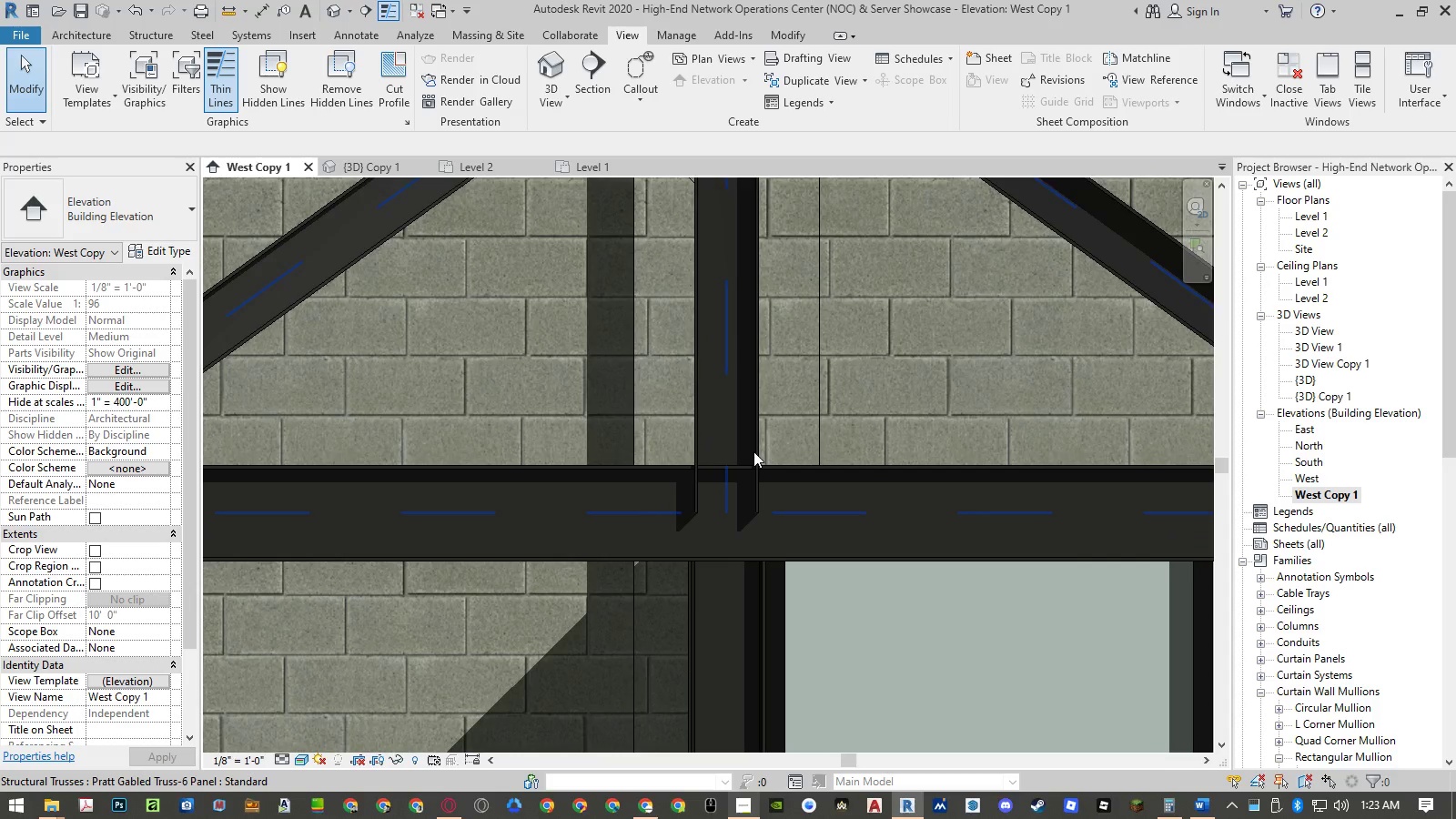 
type(cop)
 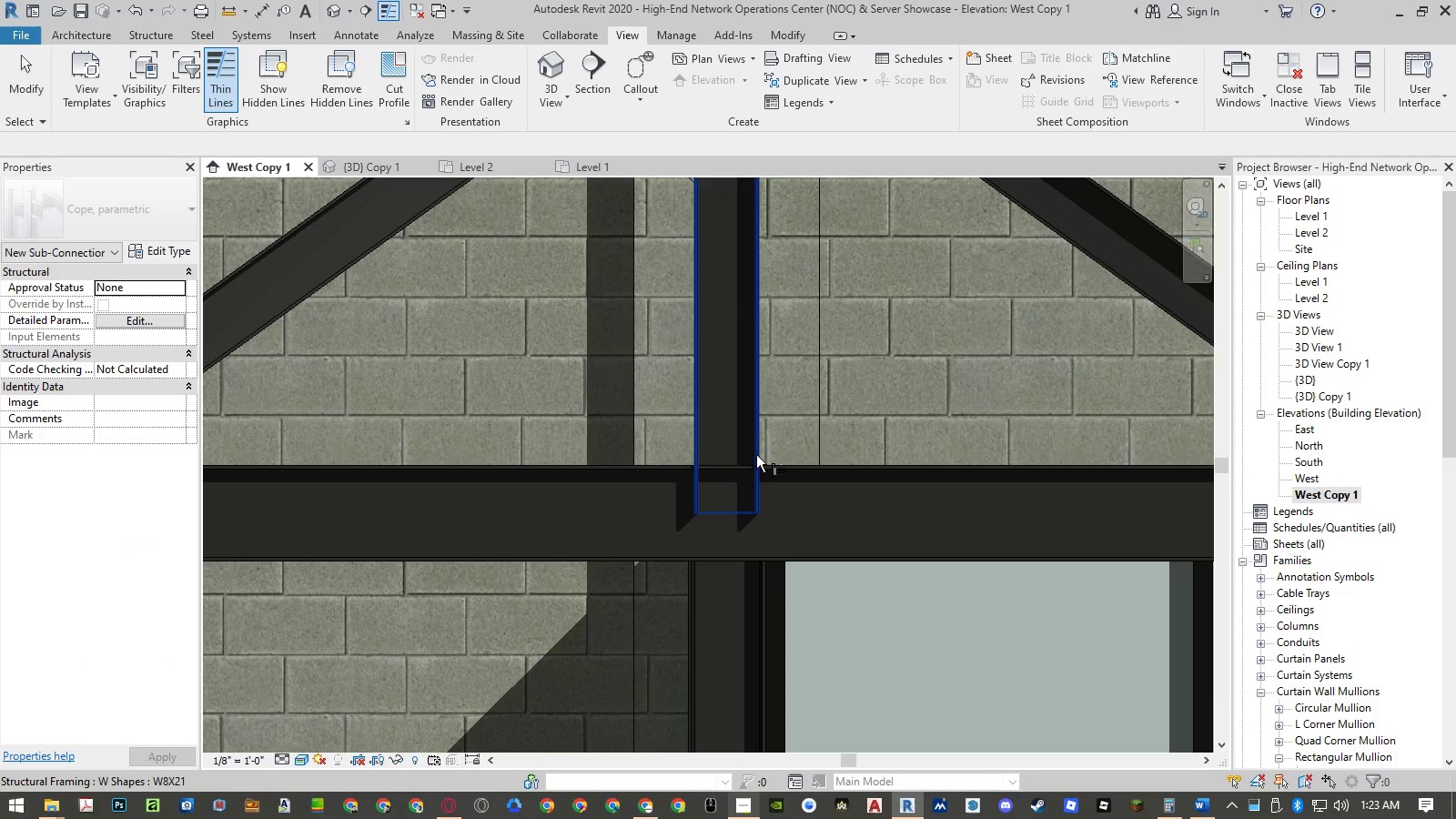 
left_click([757, 454])
 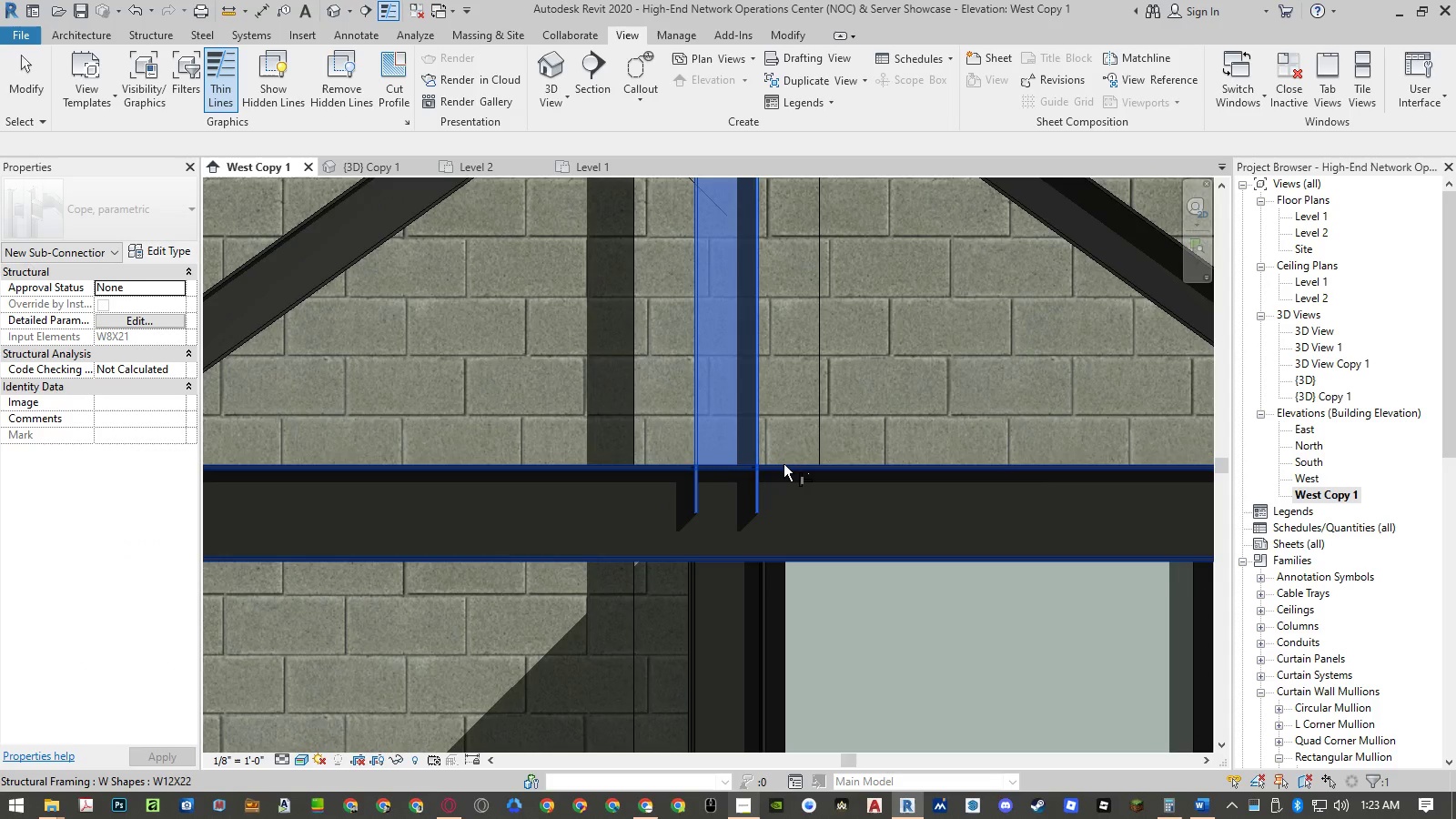 
hold_key(key=ControlLeft, duration=0.45)
left_click([784, 464])
 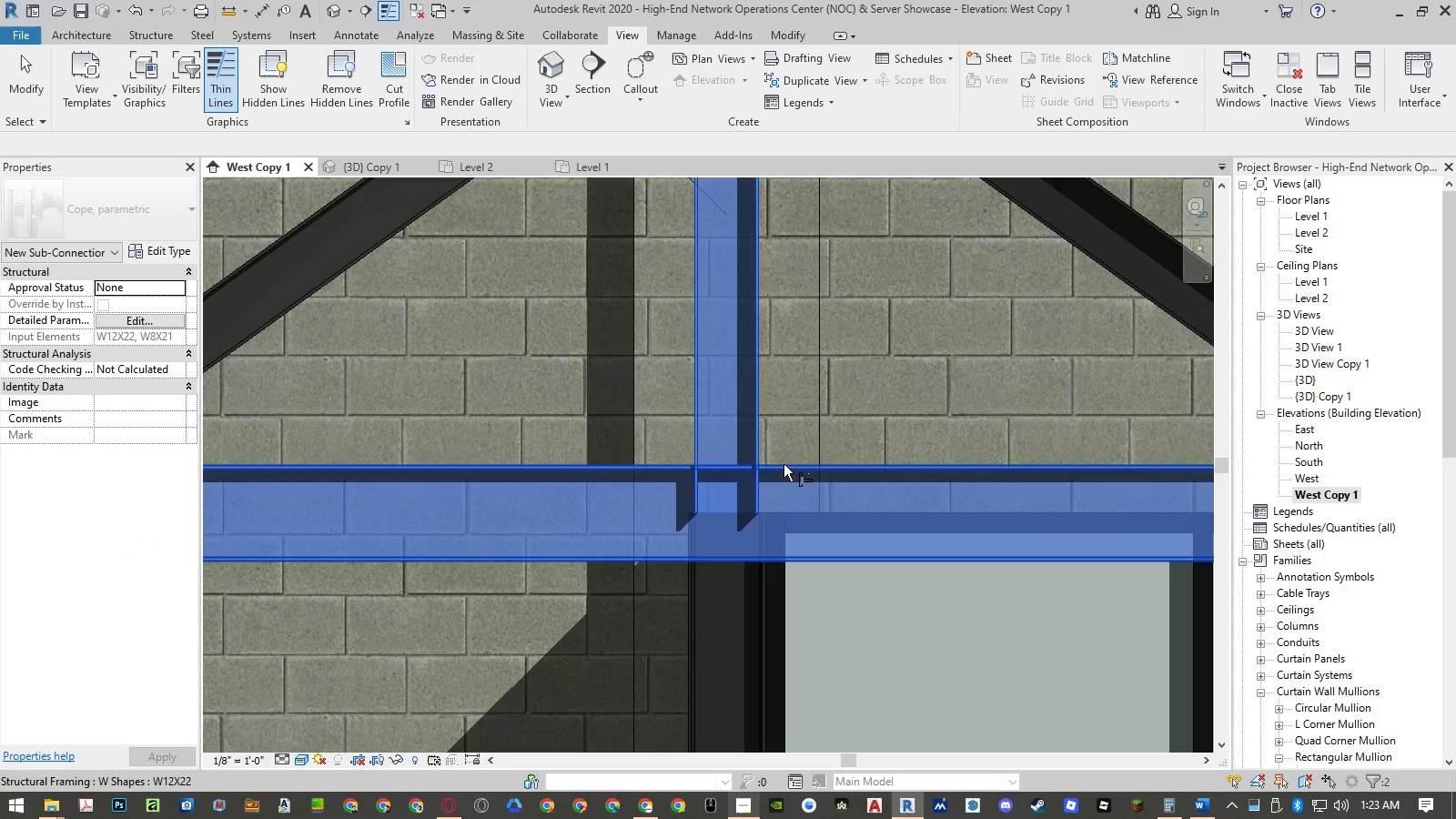 
key(NumpadEnter)
 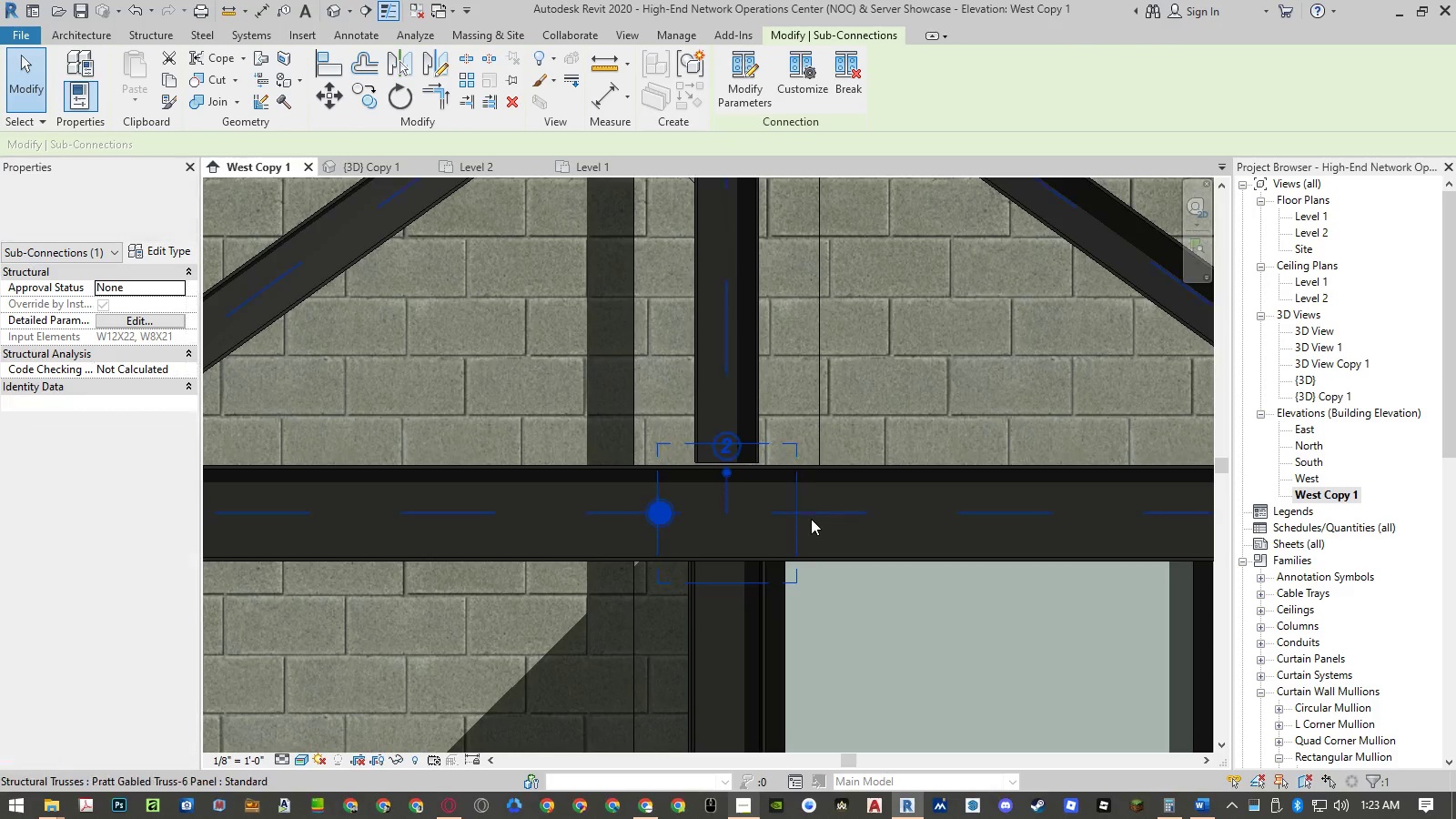 
key(Escape)
 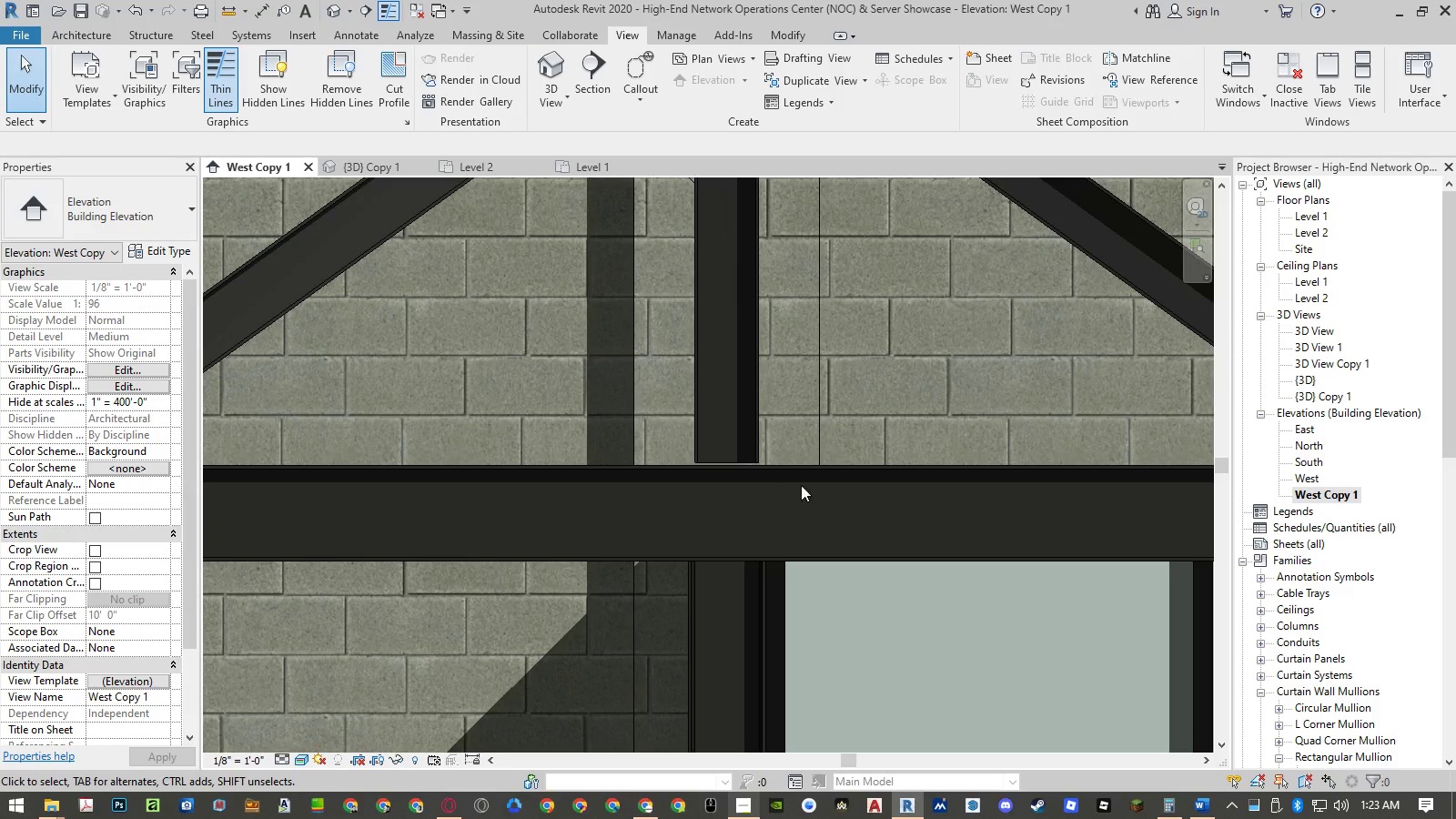 
scroll: coordinate [834, 475], scroll_direction: down, amount: 10.0
 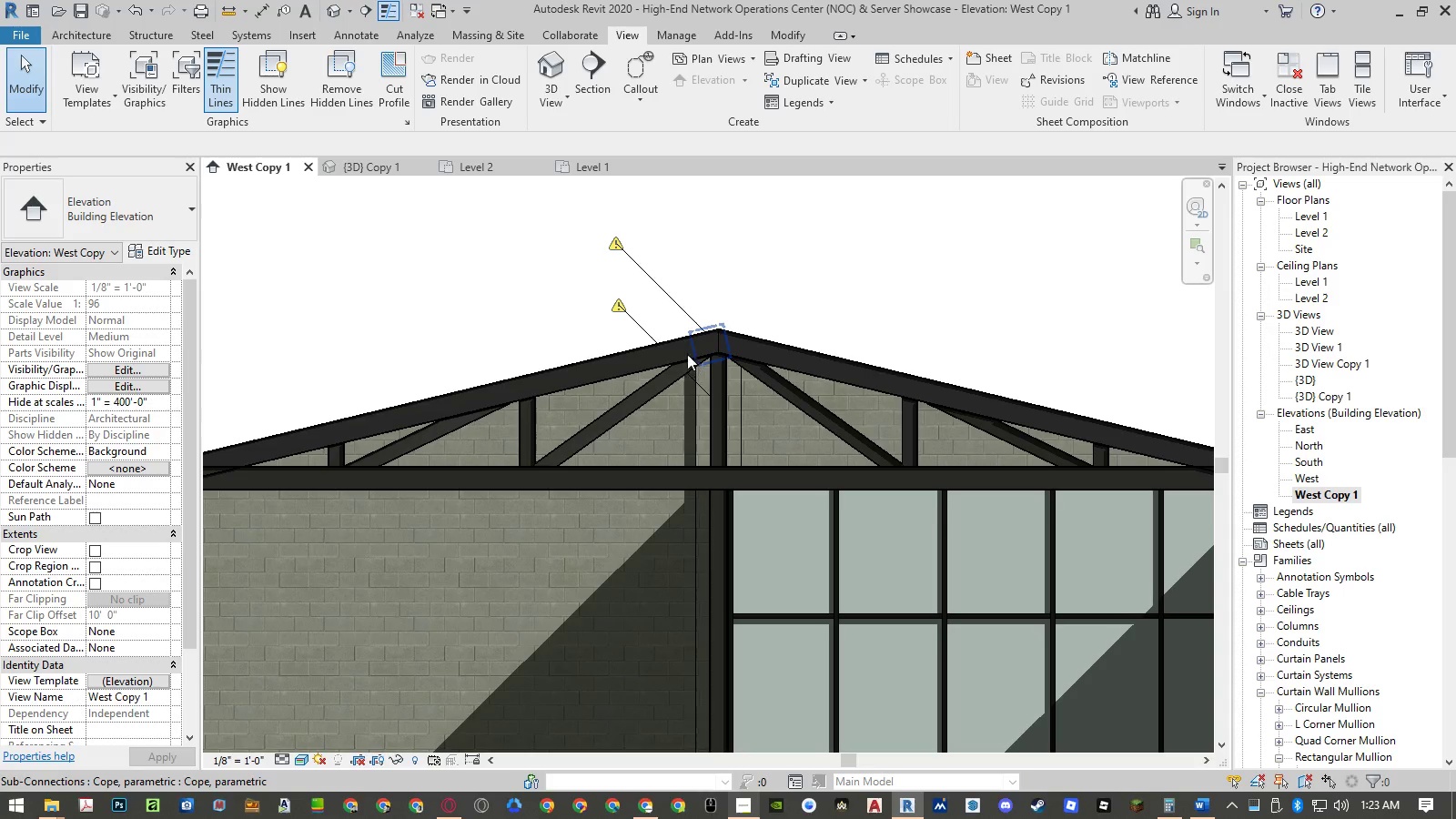 
scroll: coordinate [909, 375], scroll_direction: none, amount: 0.0
 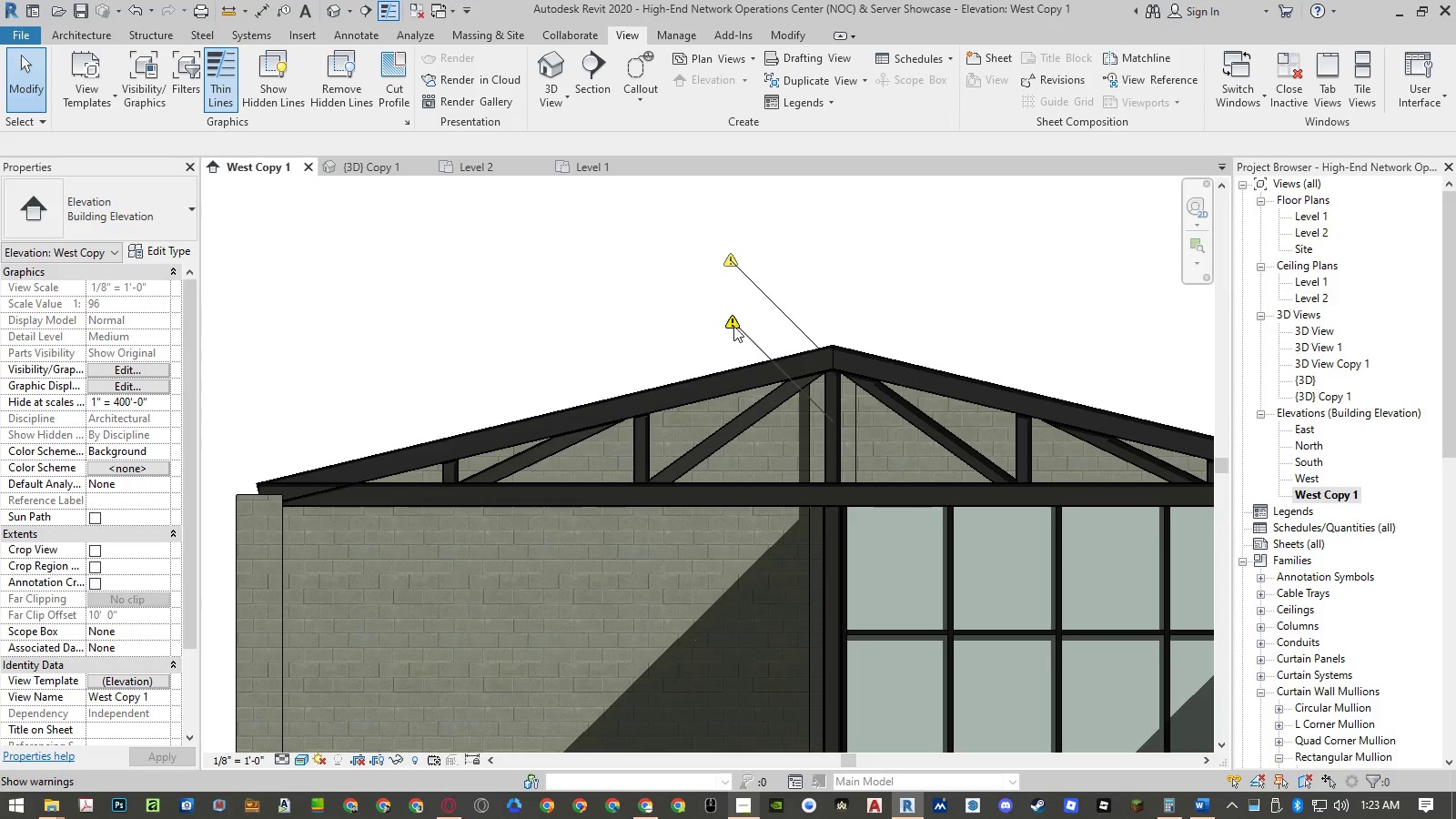 
left_click([733, 325])
 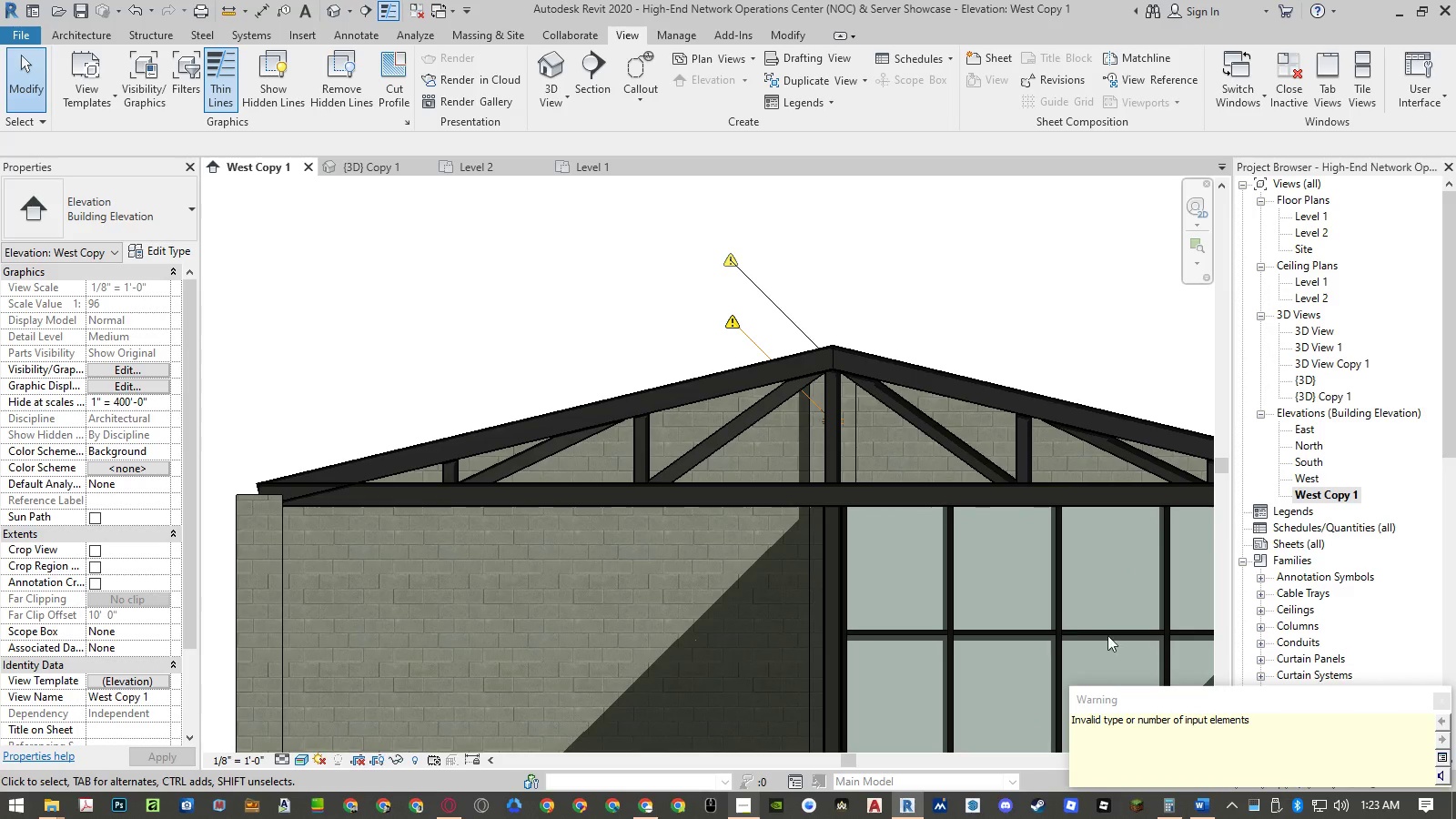 
left_click([1439, 742])
 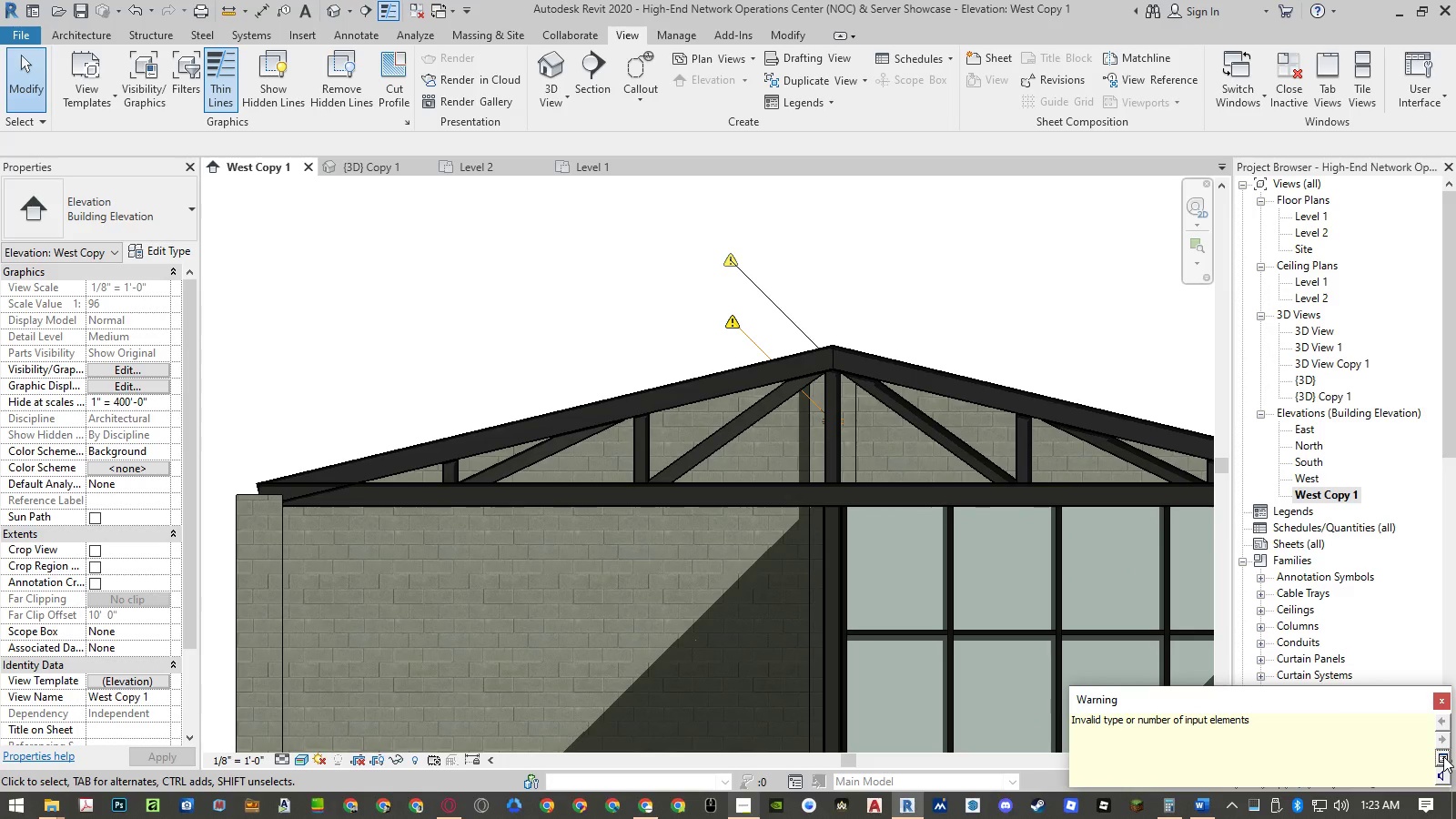 
left_click([1443, 756])
 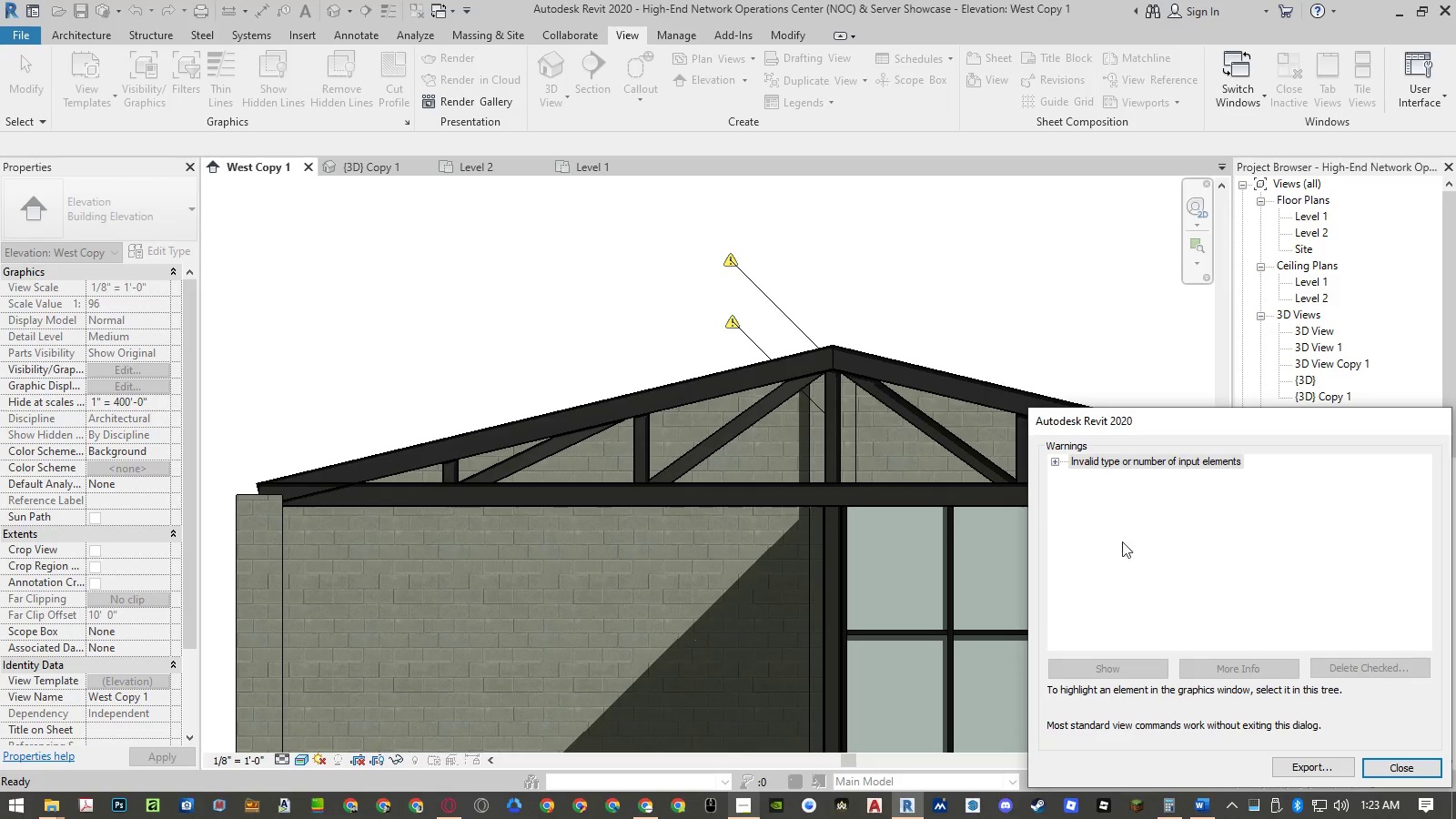 
left_click([1055, 459])
 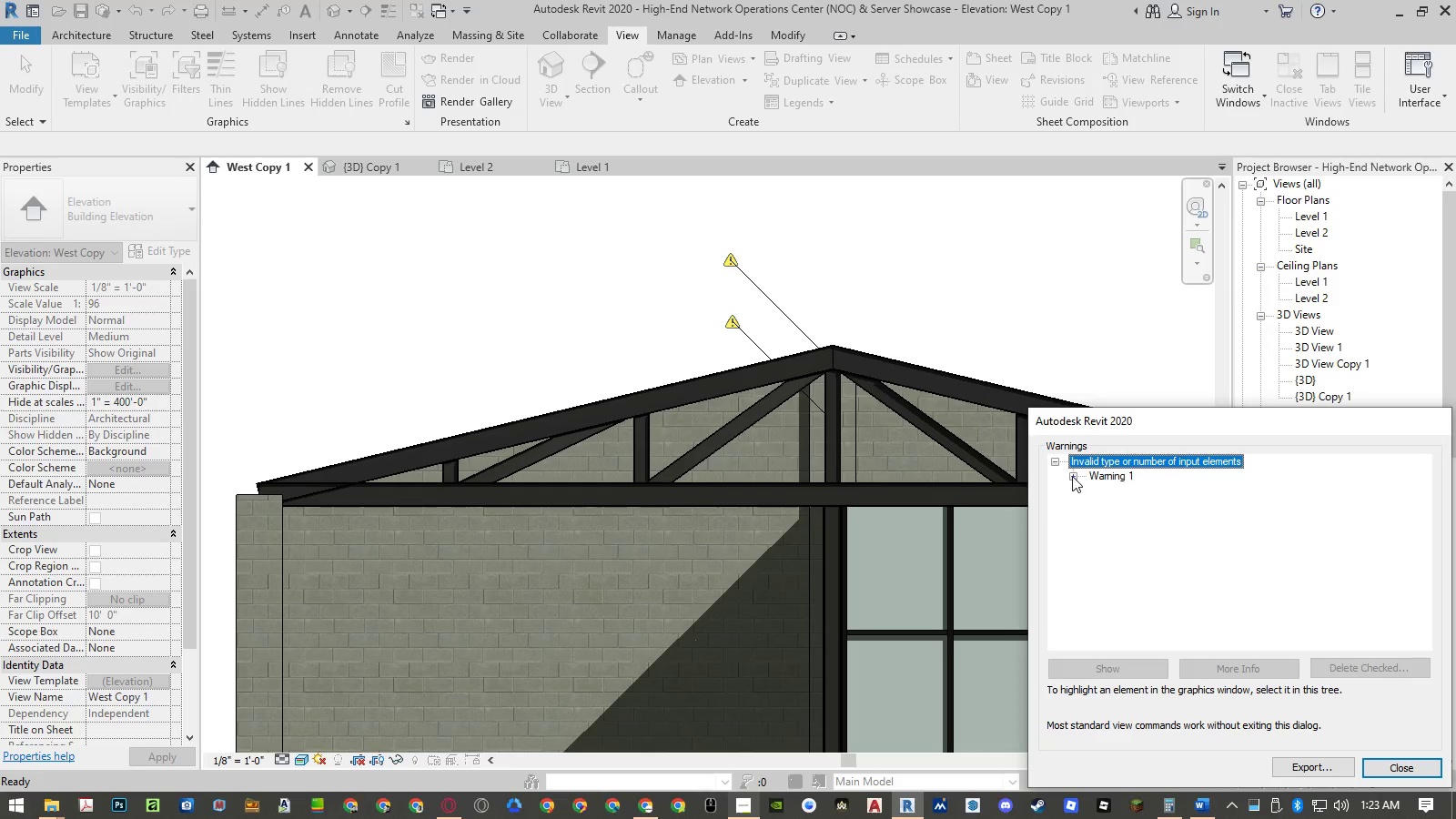 
left_click([1071, 475])
 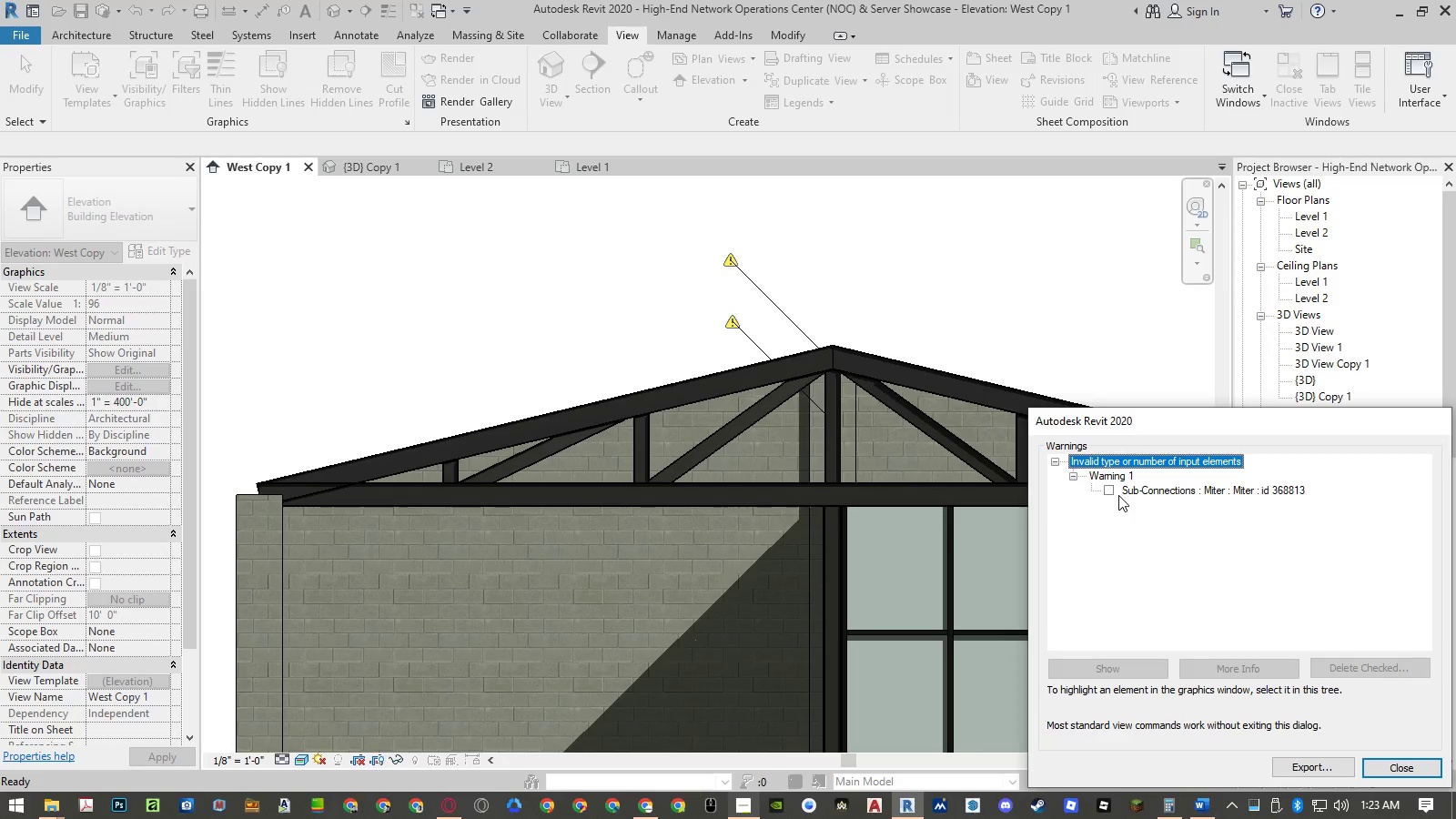 
left_click([1113, 490])
 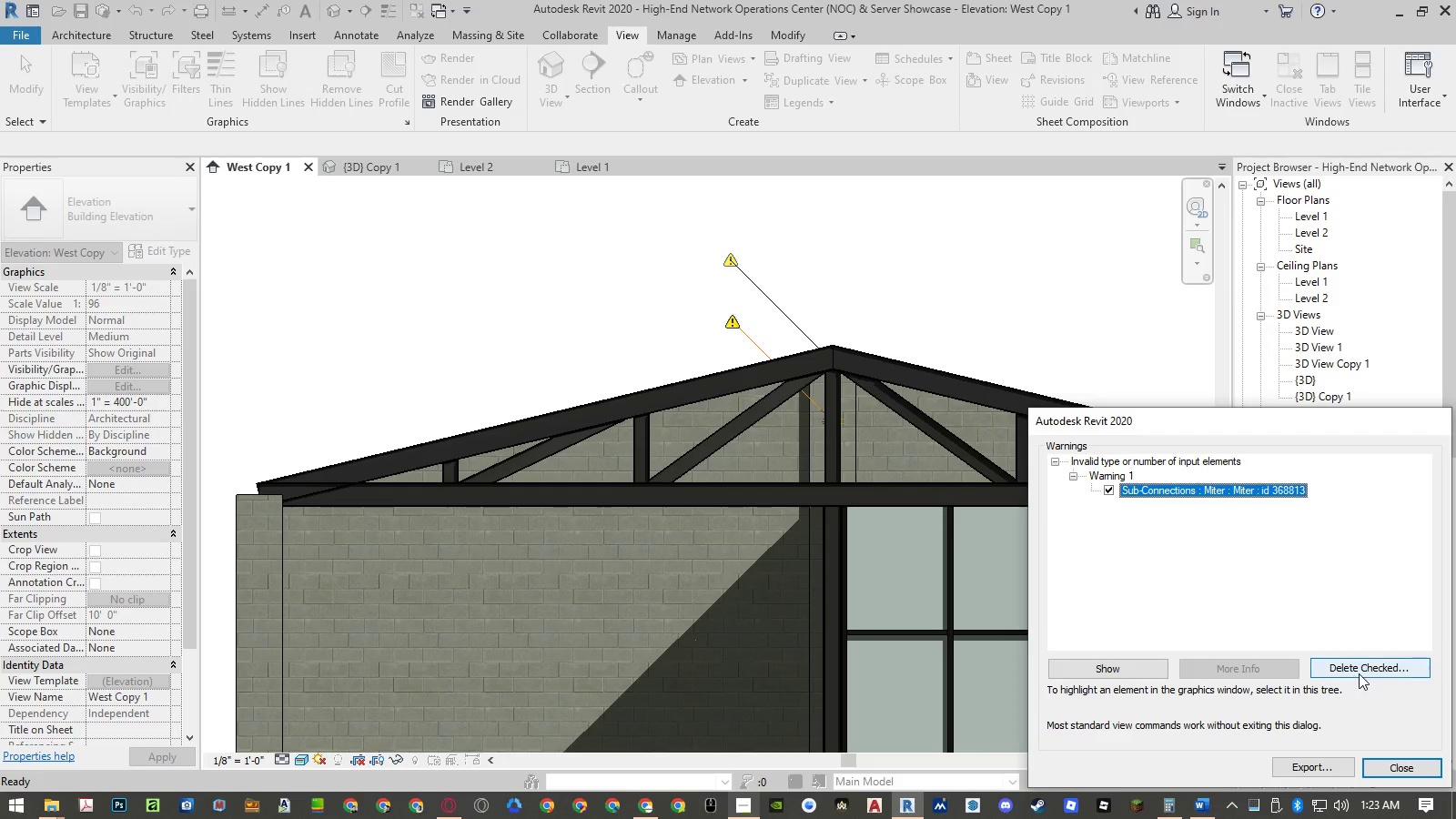 
left_click([1360, 673])
 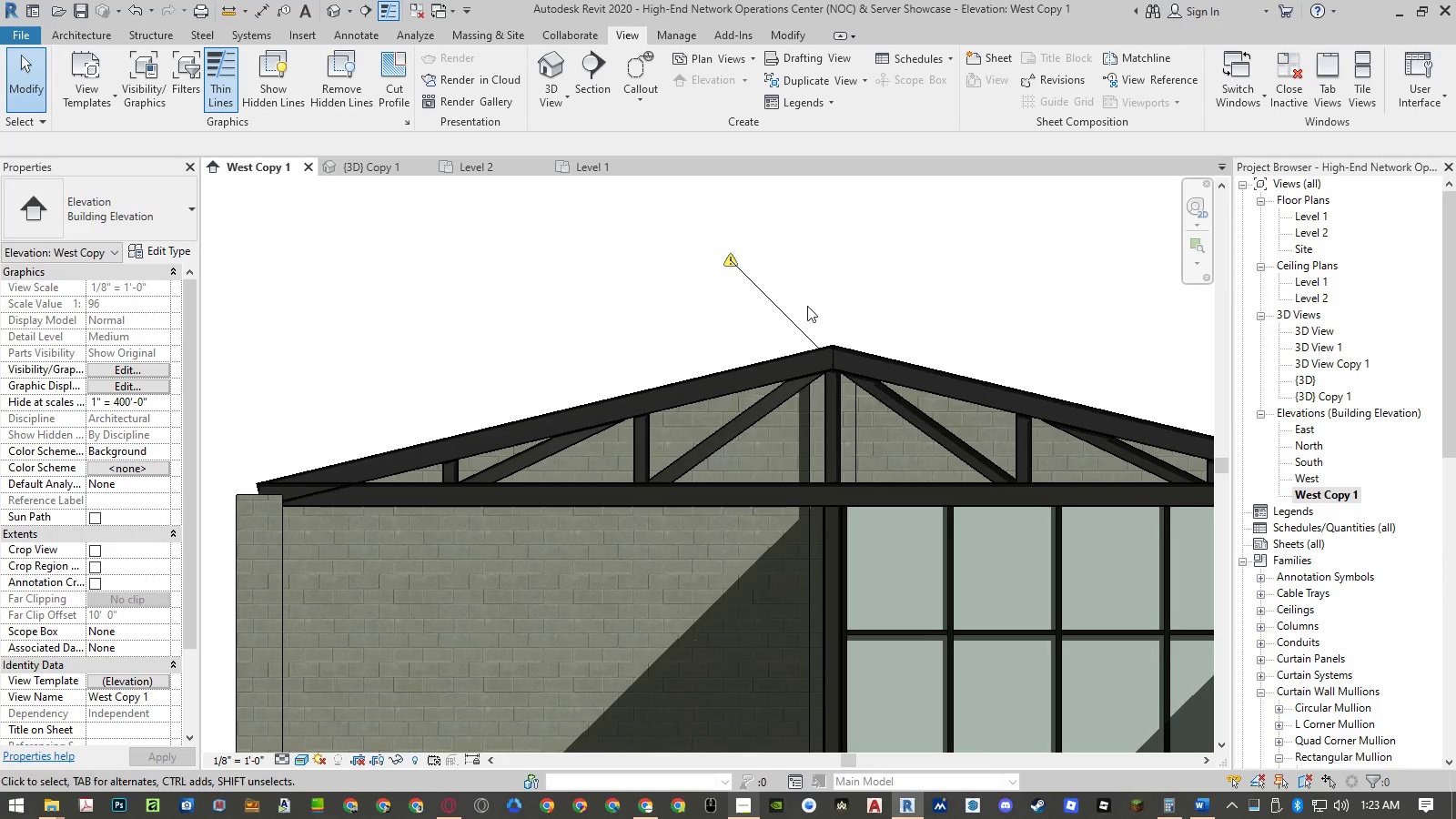 
left_click([742, 279])
 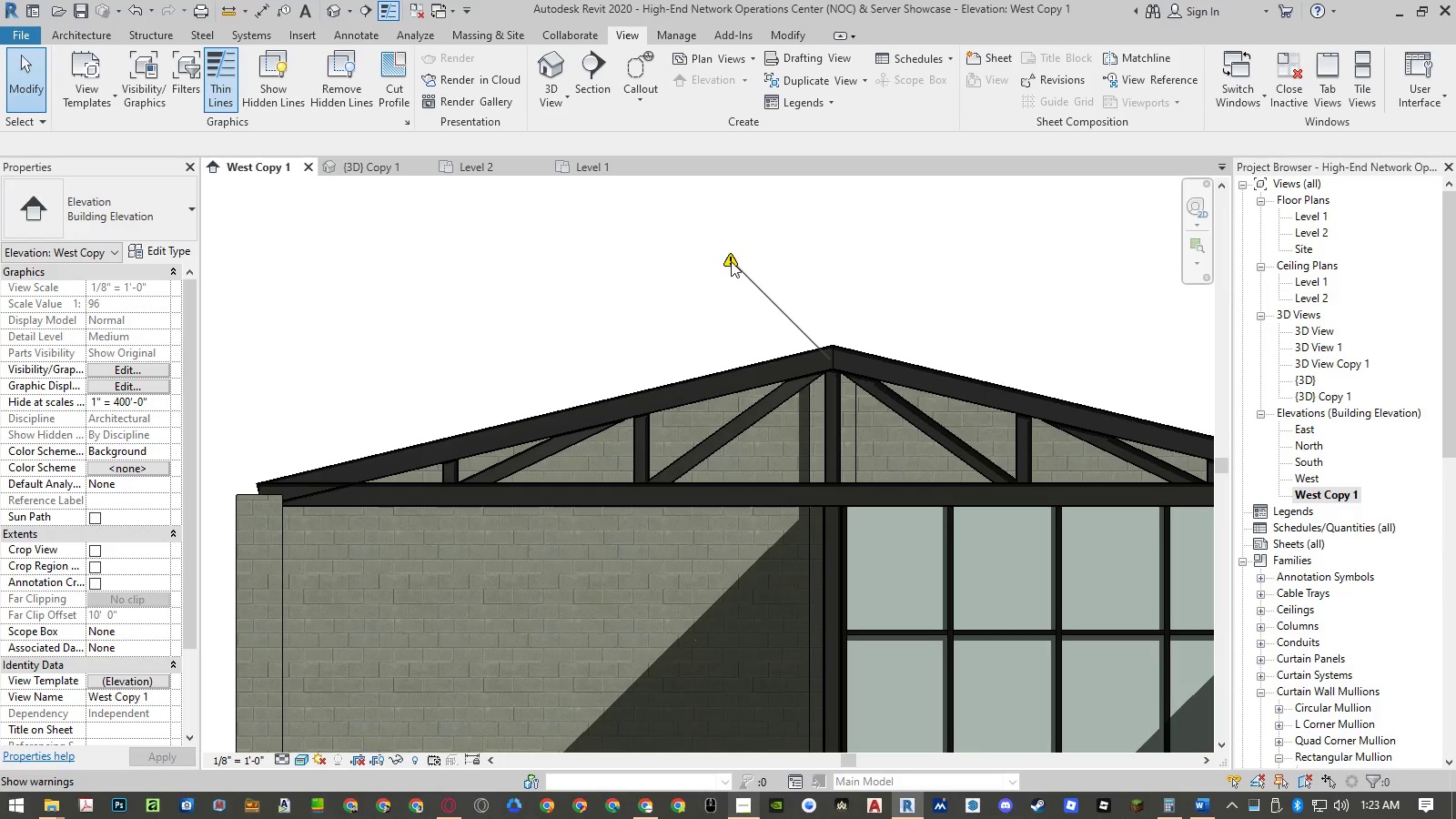 
left_click([731, 261])
 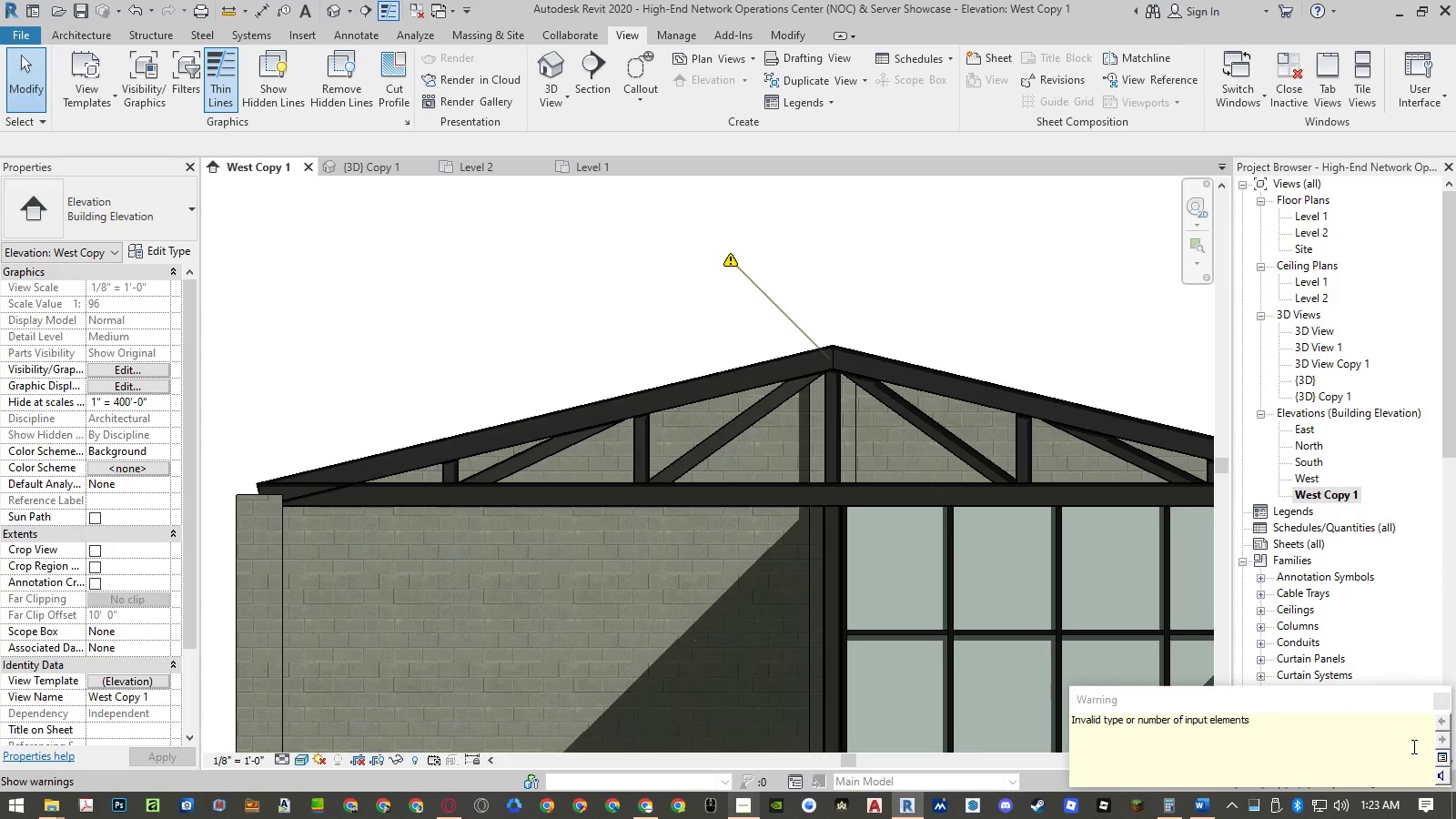 
left_click([1438, 758])
 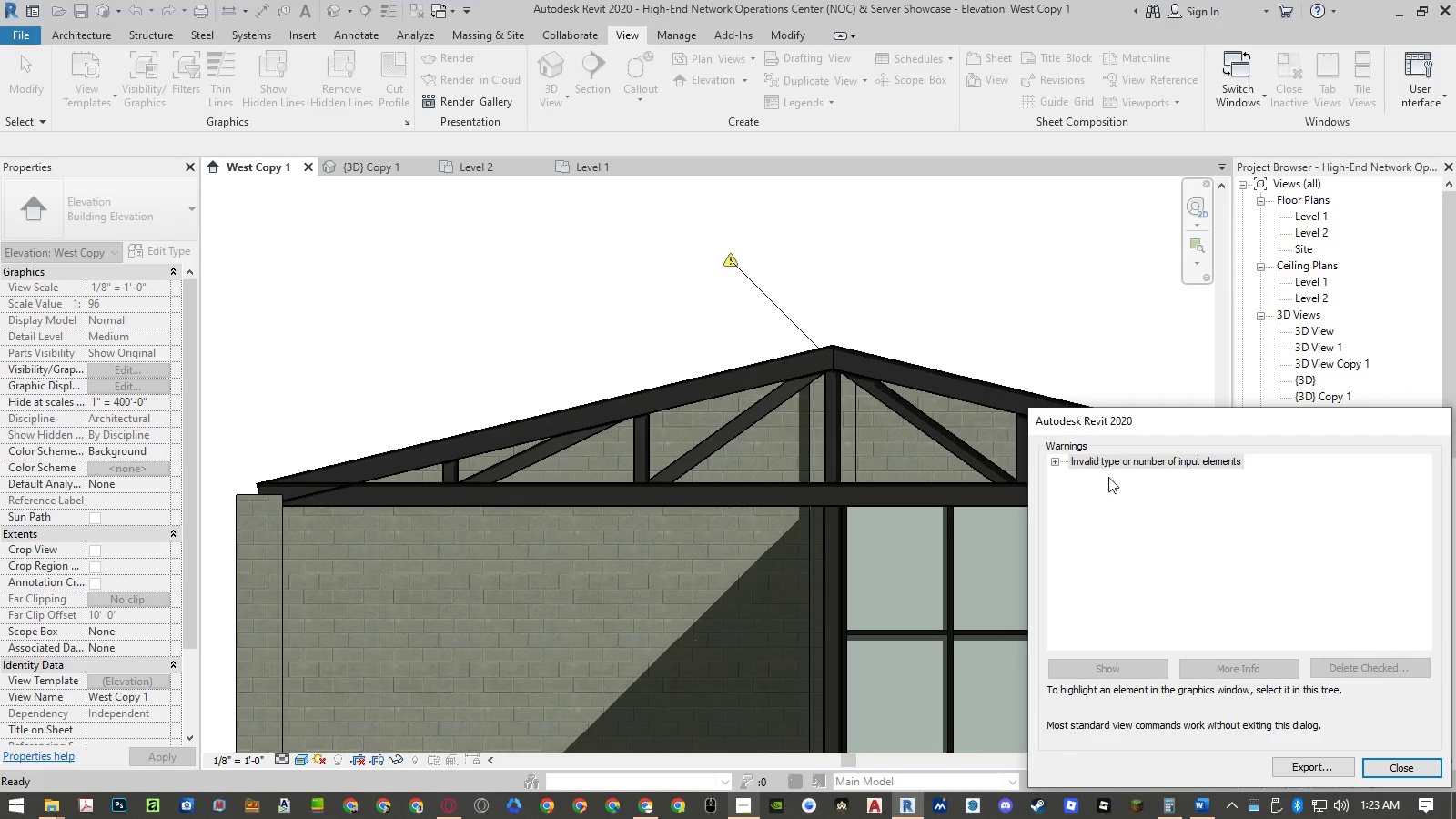 
left_click([1055, 460])
 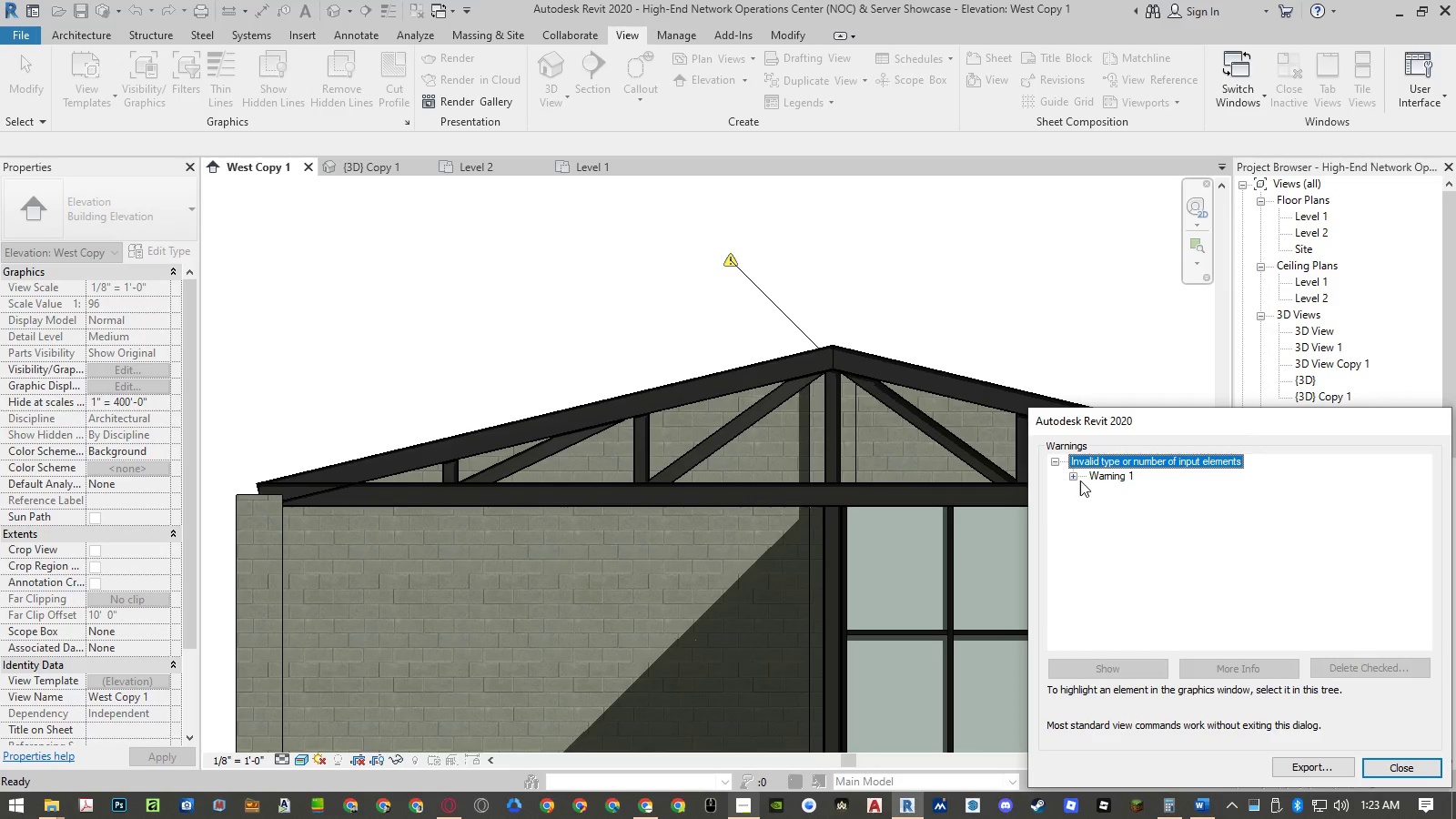 
left_click([1077, 479])
 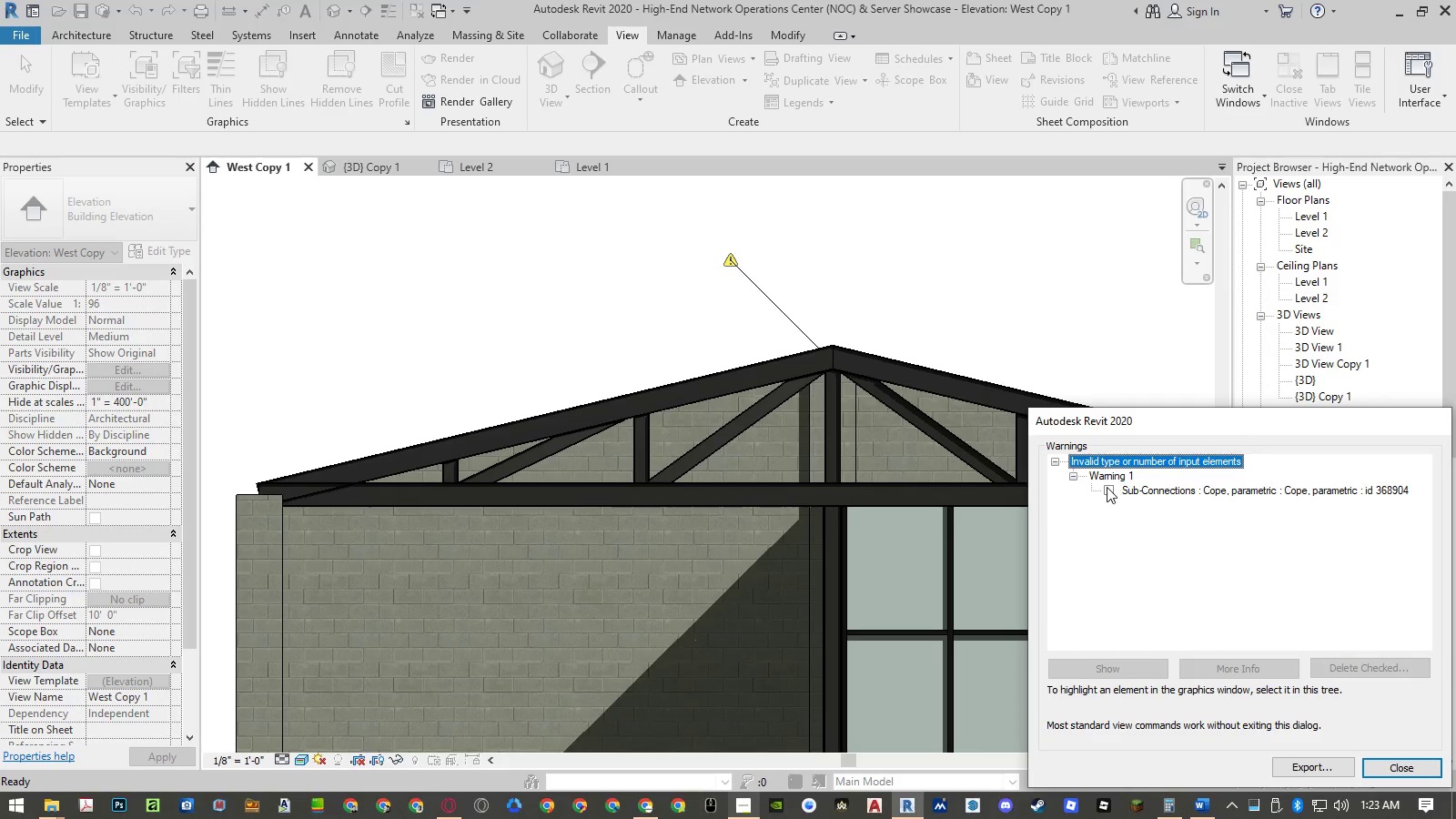 
left_click([1106, 487])
 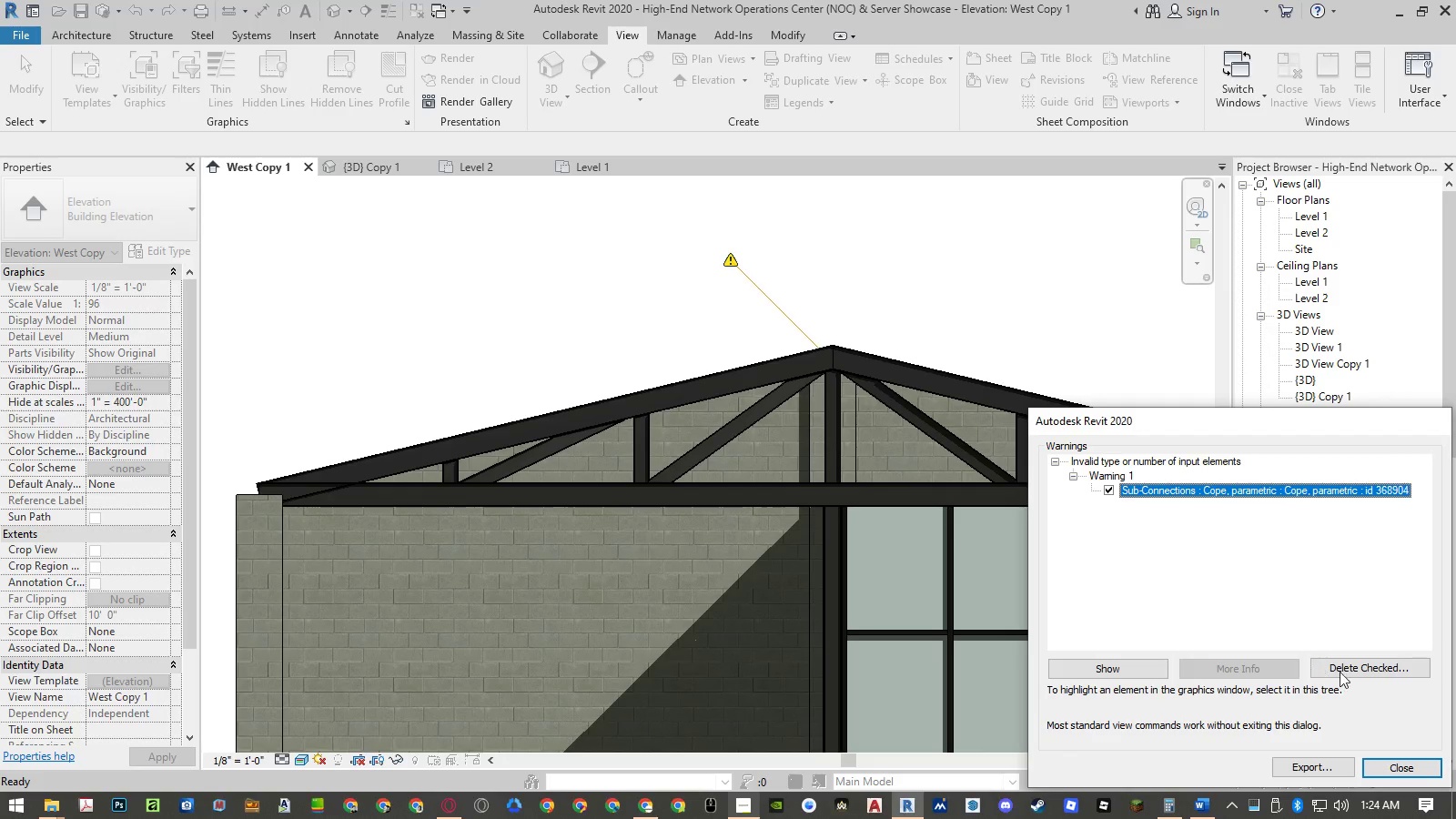 
left_click([1346, 672])
 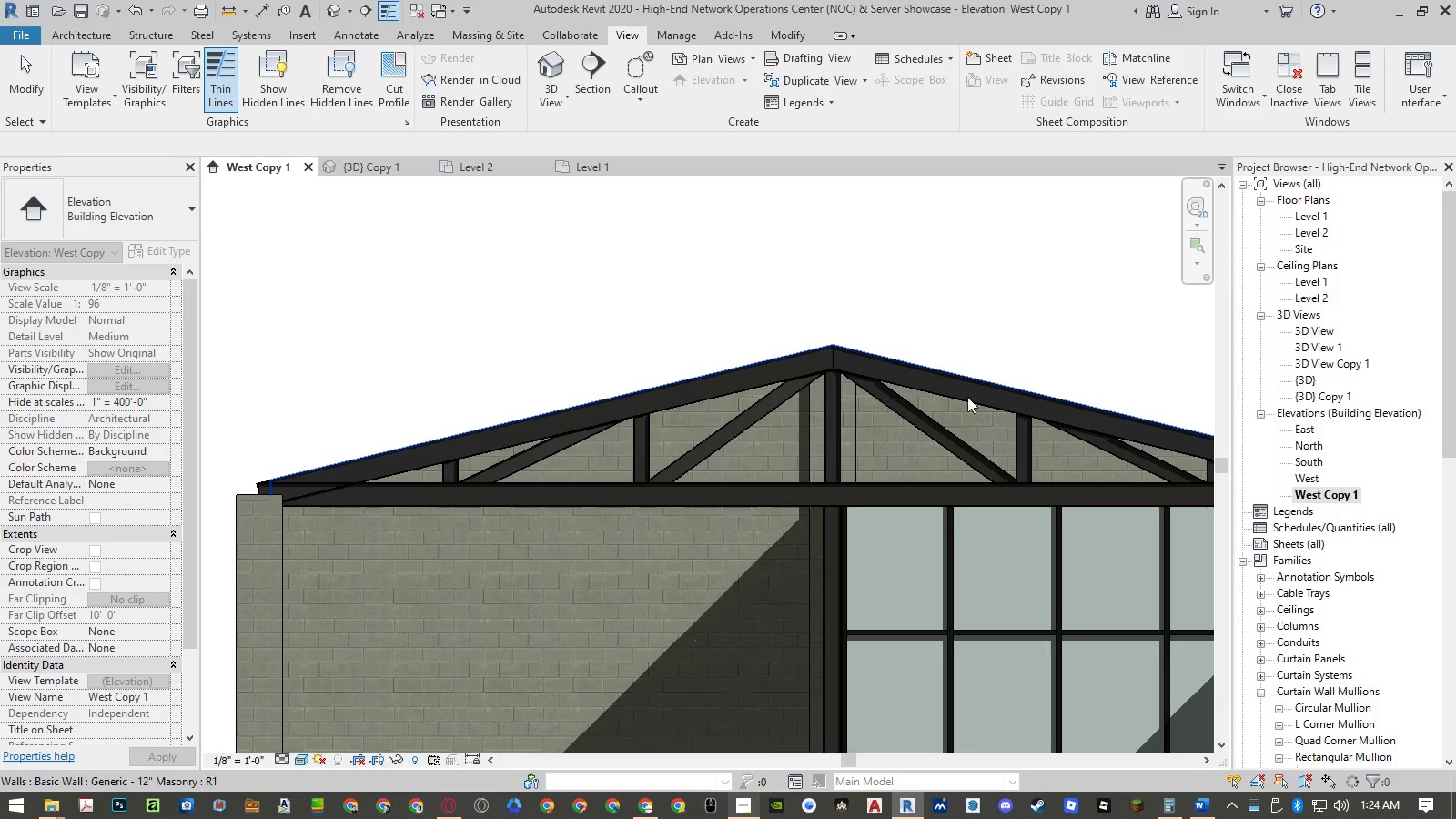 
left_click([888, 282])
 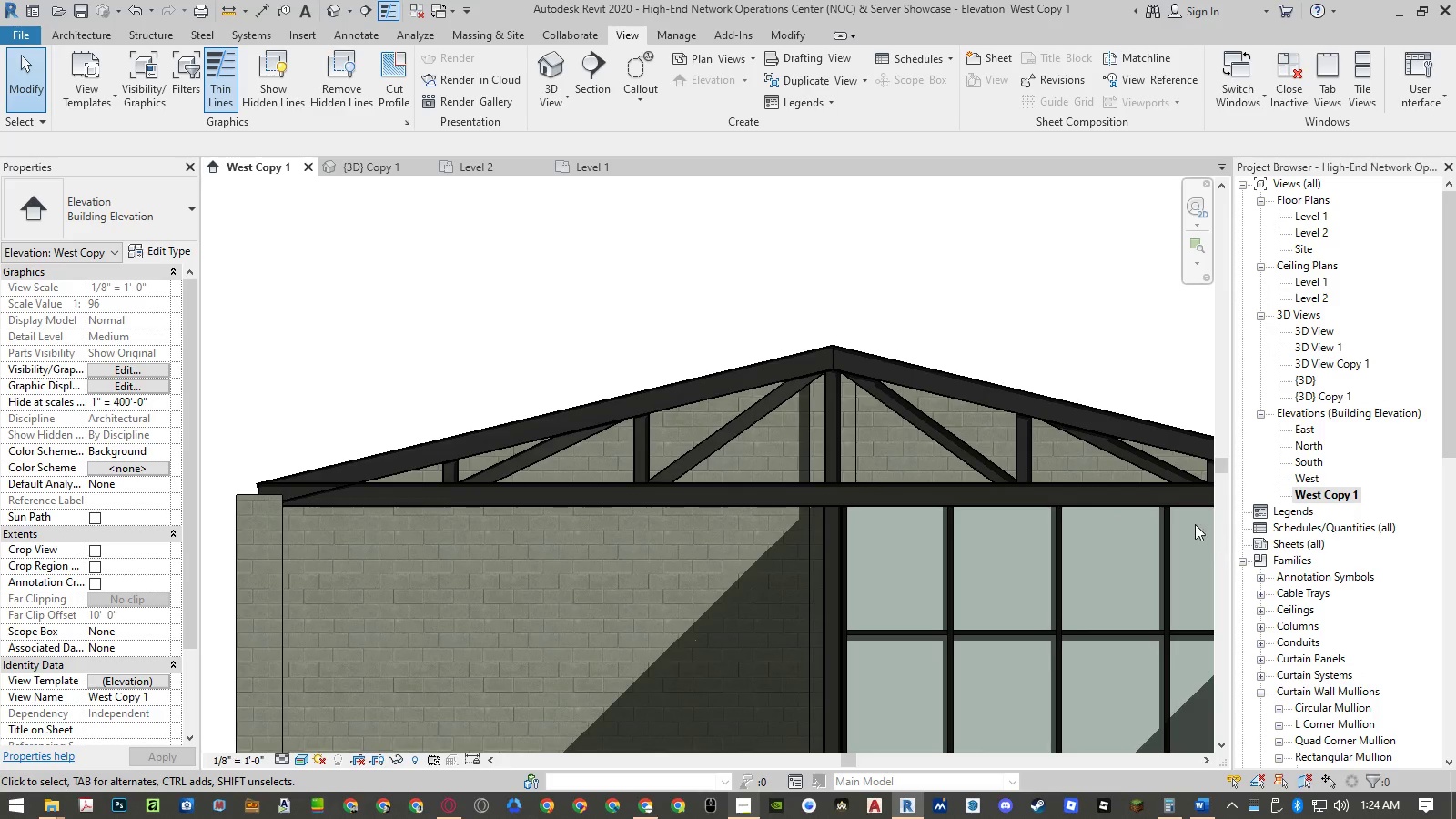 
scroll: coordinate [1102, 421], scroll_direction: up, amount: 3.0
 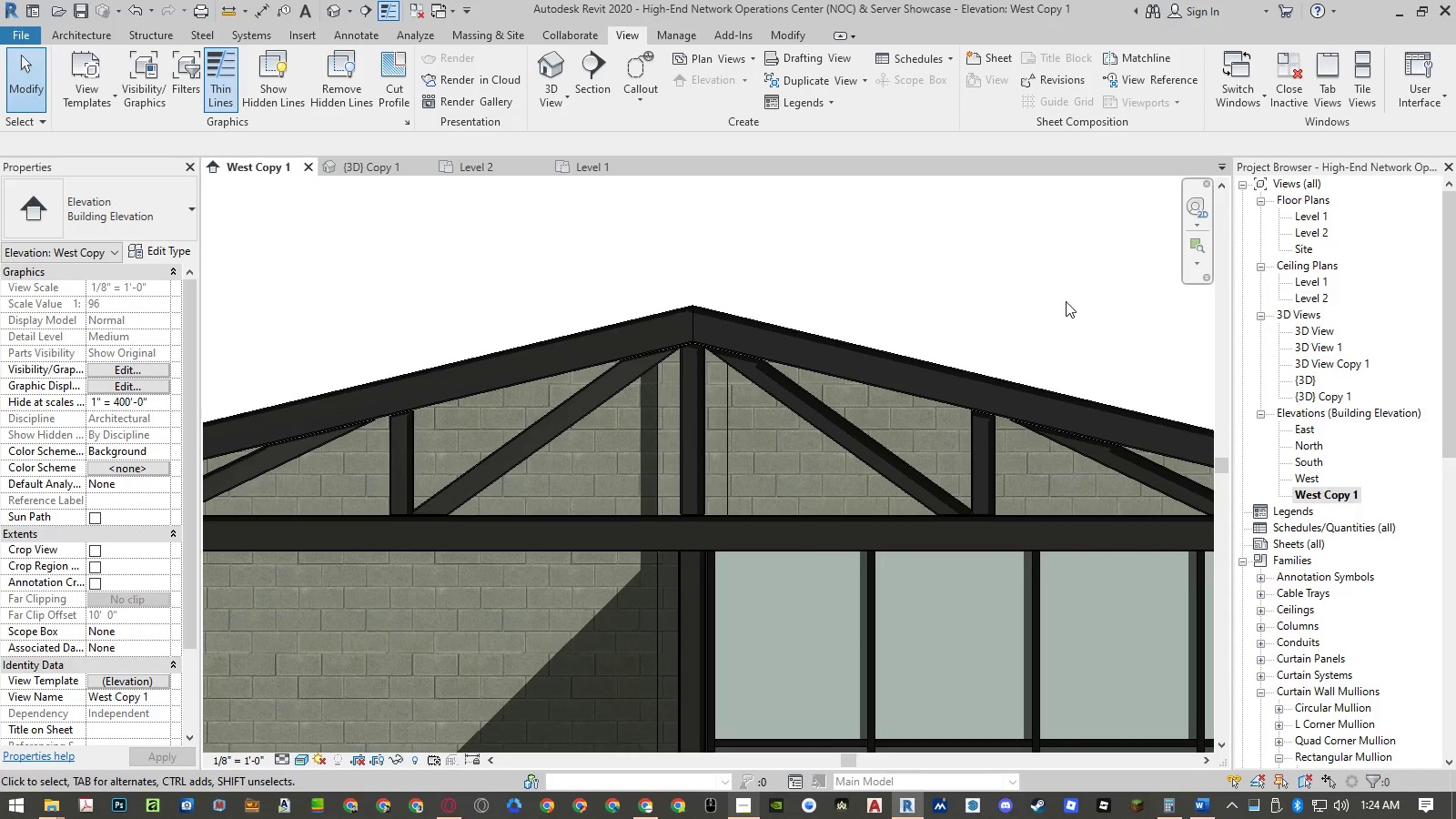 
scroll: coordinate [1066, 301], scroll_direction: down, amount: 5.0
 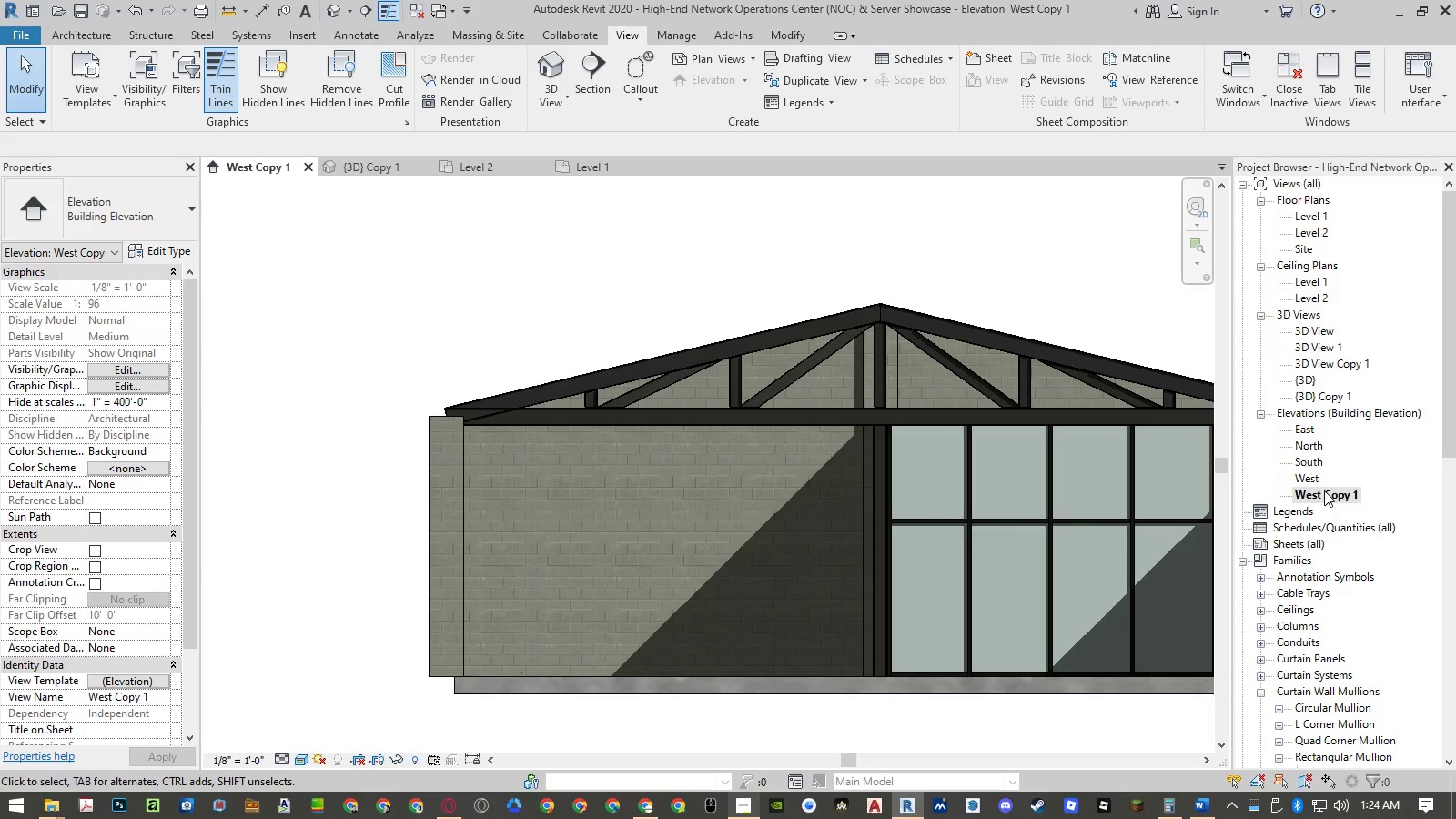 
wait(8.01)
 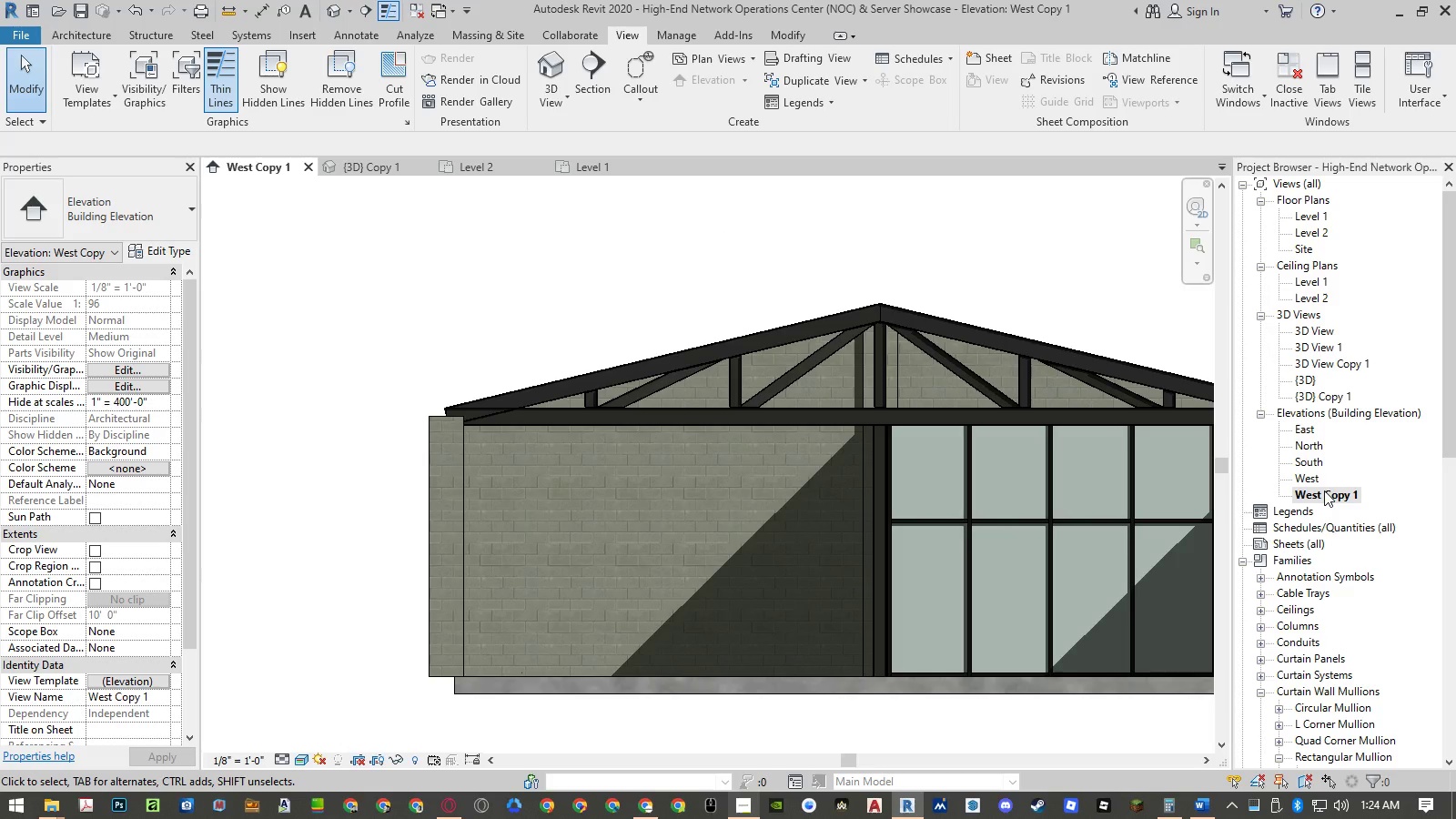 
scroll: coordinate [489, 399], scroll_direction: up, amount: 5.0
 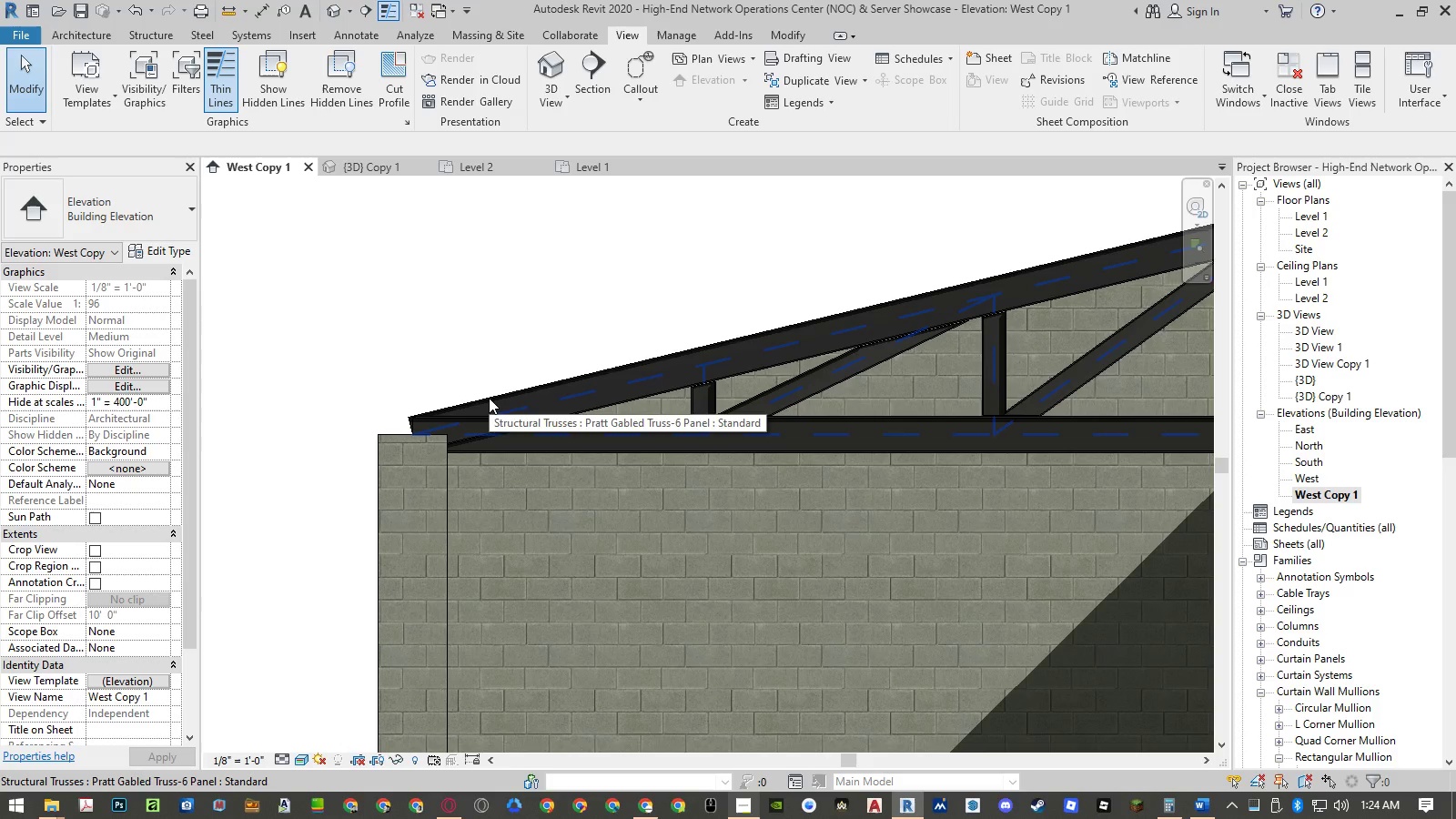 
scroll: coordinate [368, 461], scroll_direction: down, amount: 7.0
 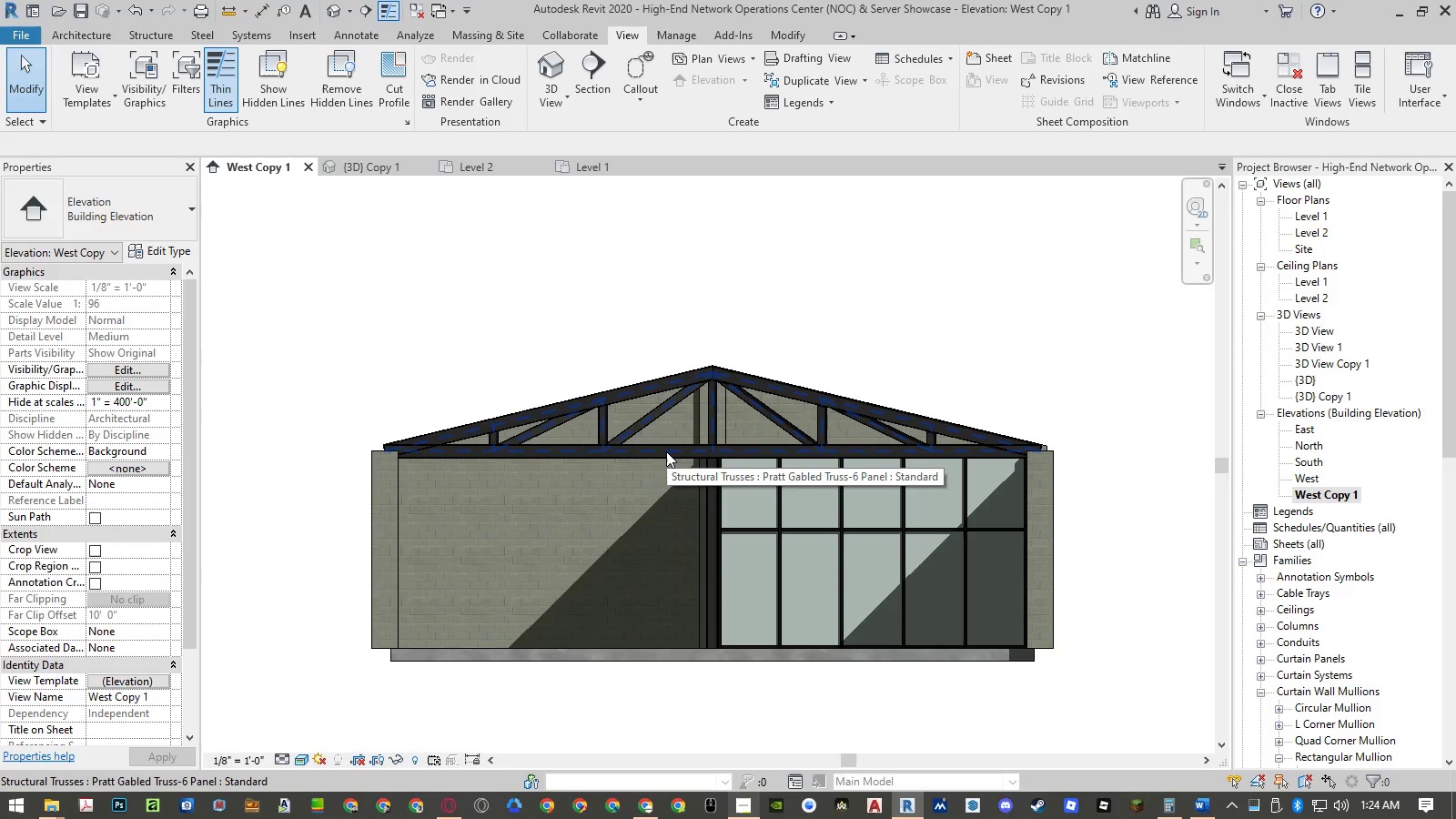 
left_click([666, 451])
 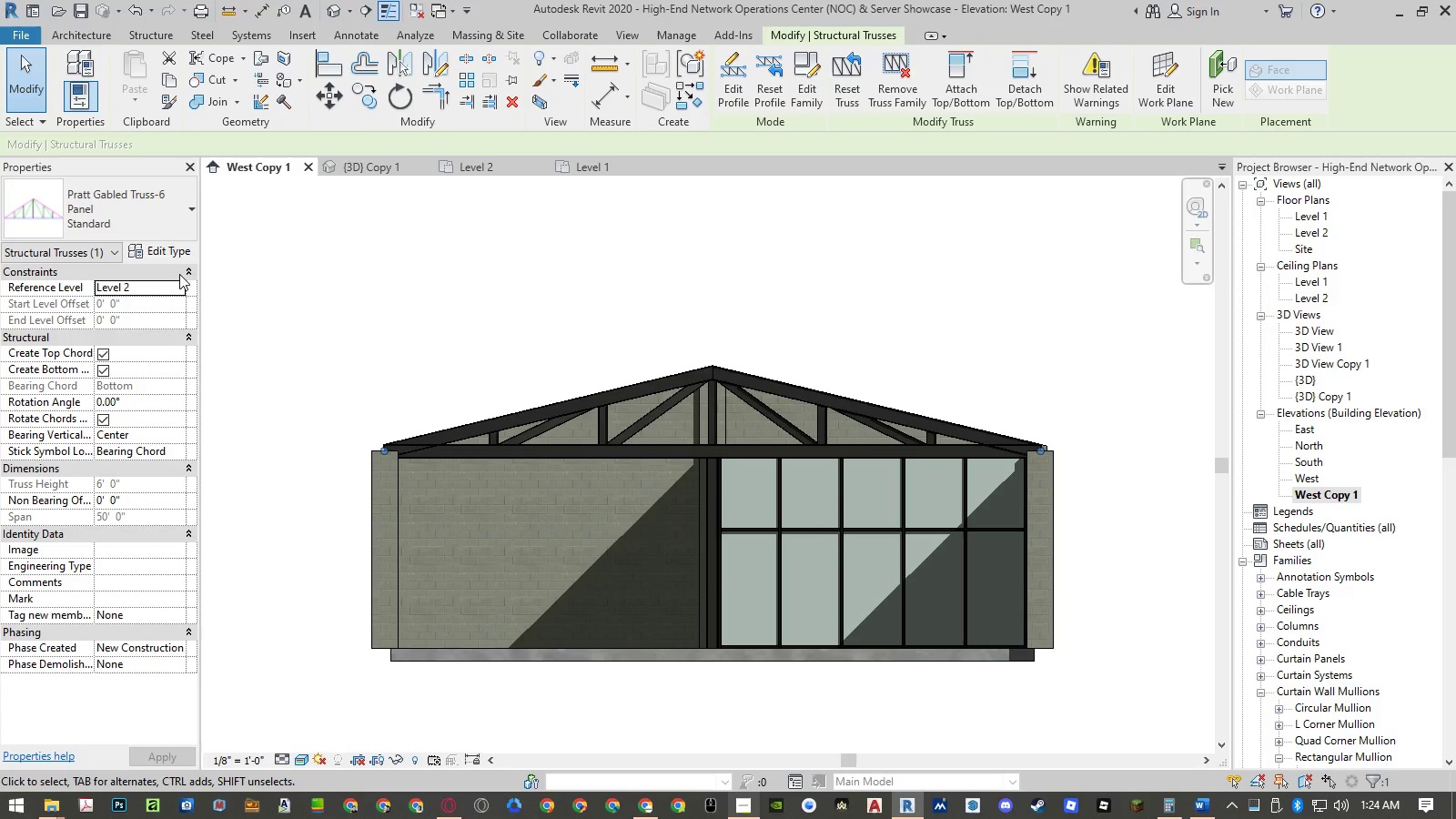 
wait(8.44)
 